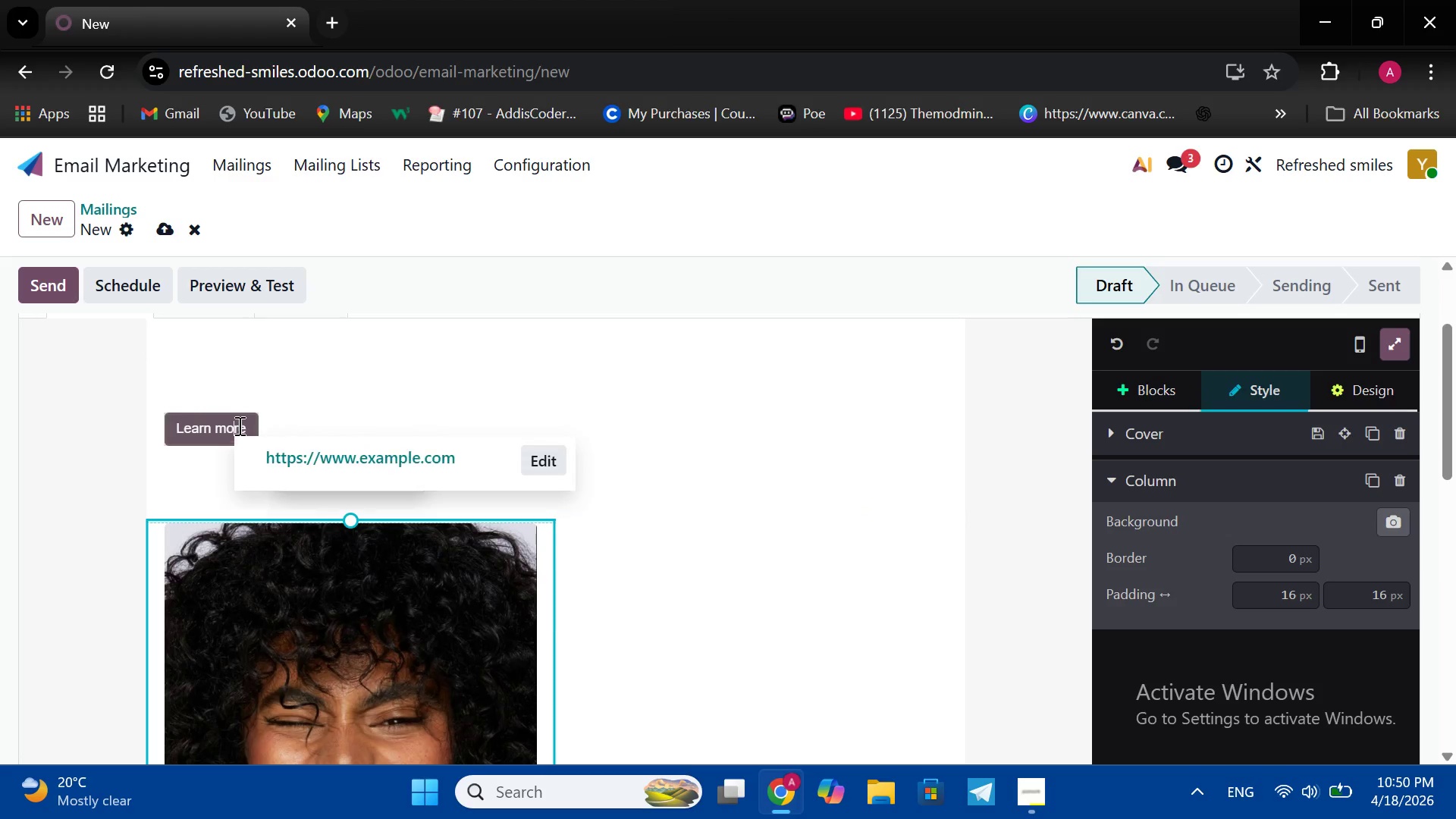 
left_click([232, 428])
 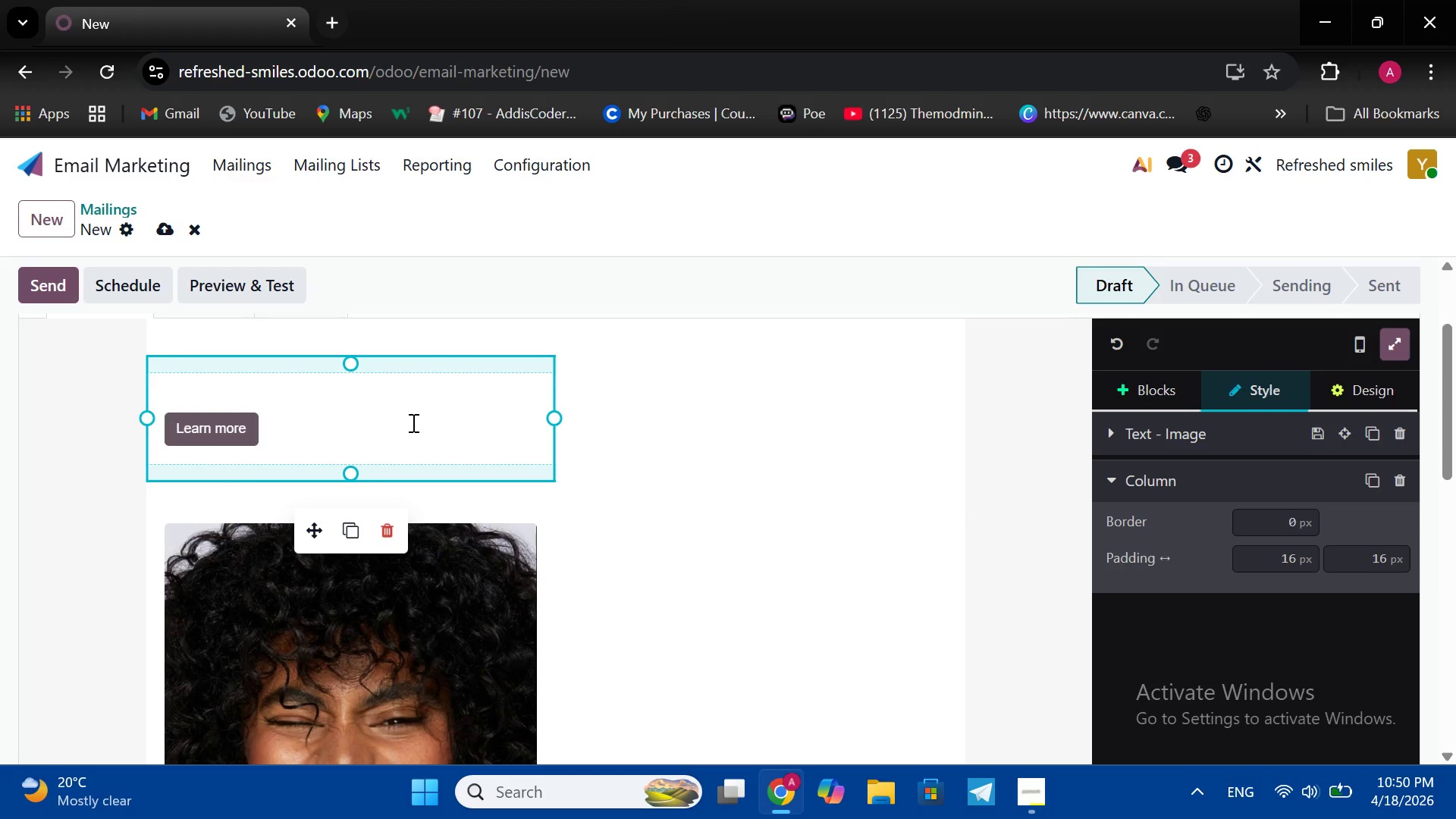 
left_click([381, 431])
 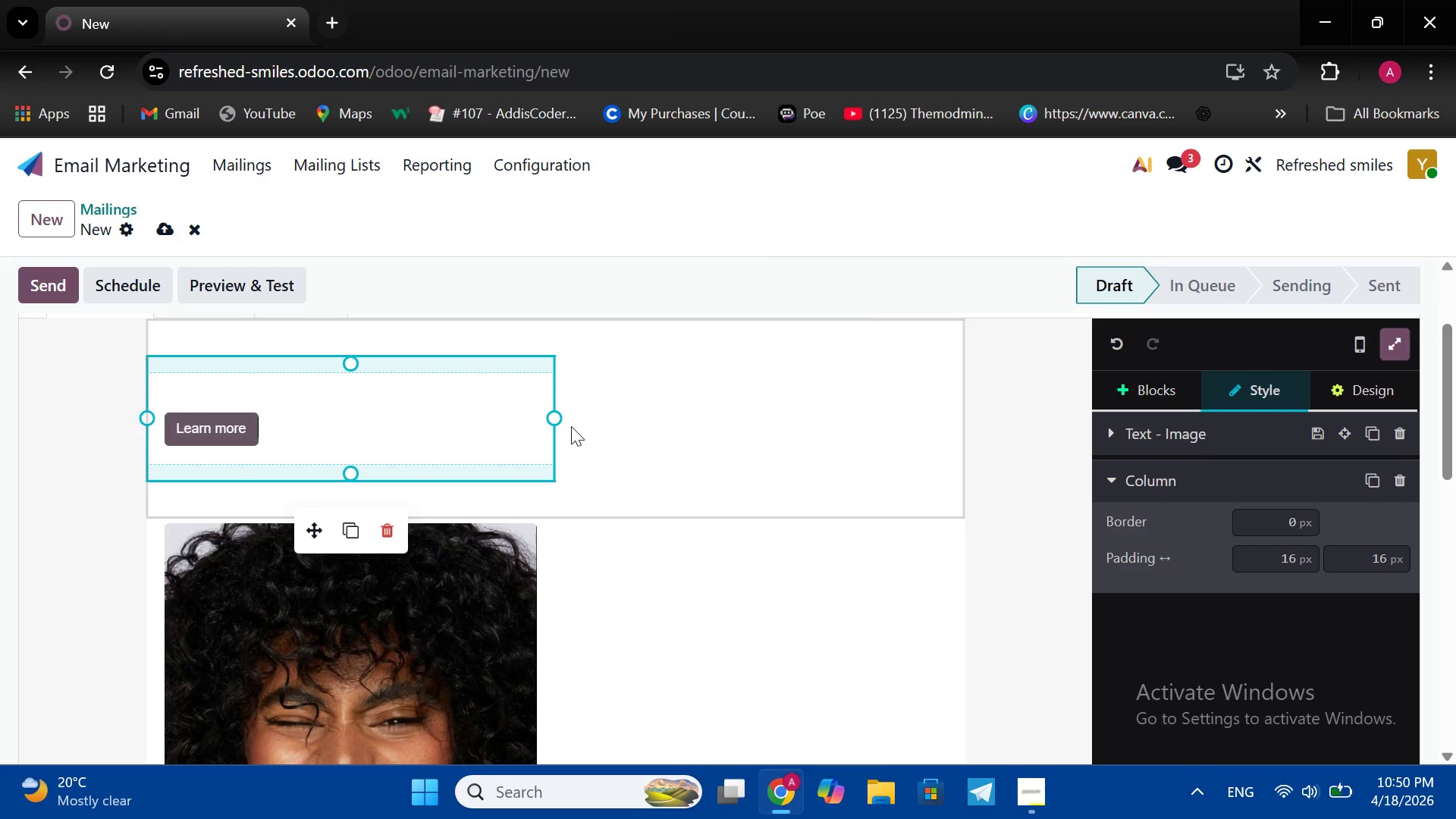 
right_click([571, 426])
 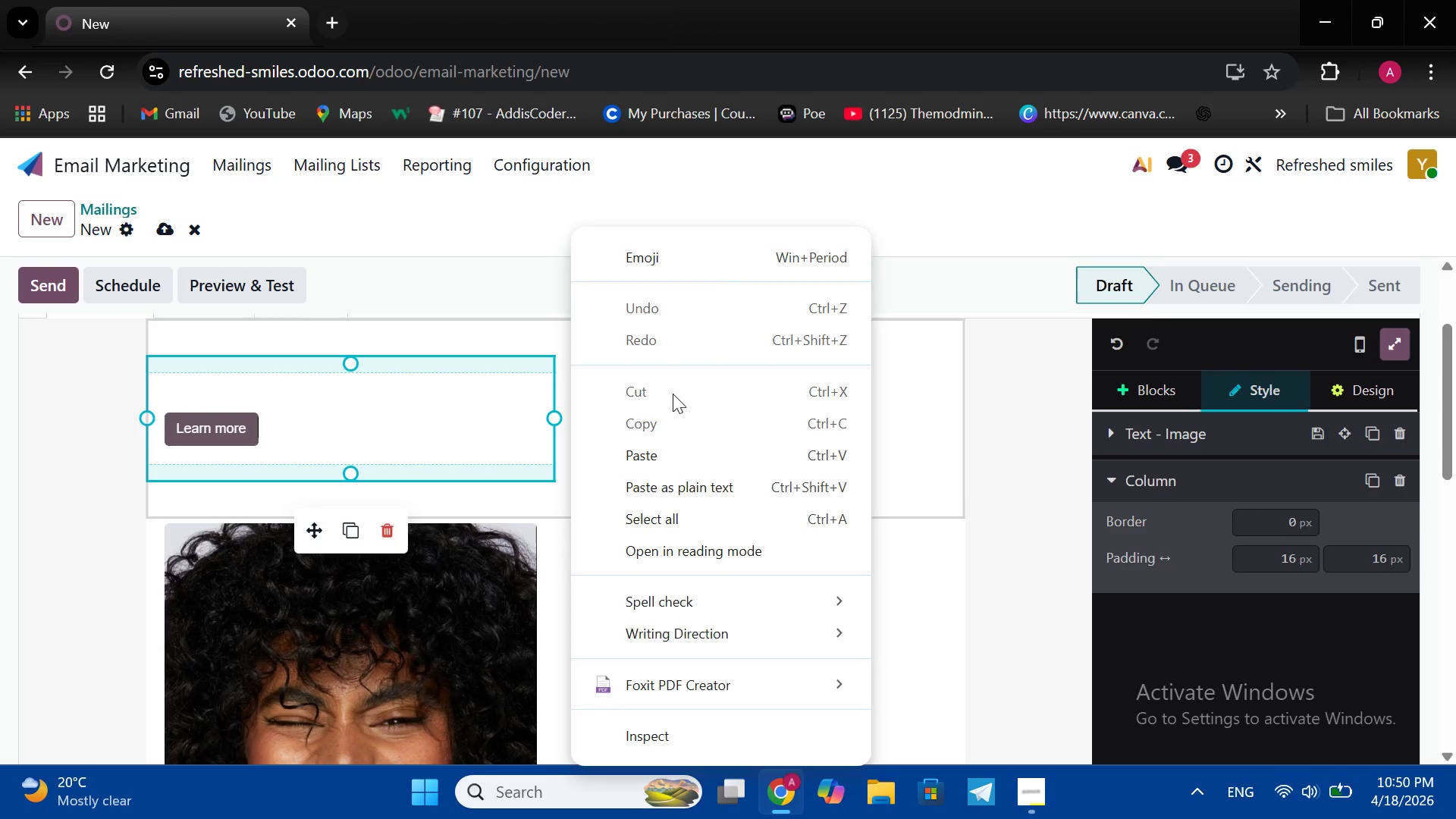 
double_click([670, 383])
 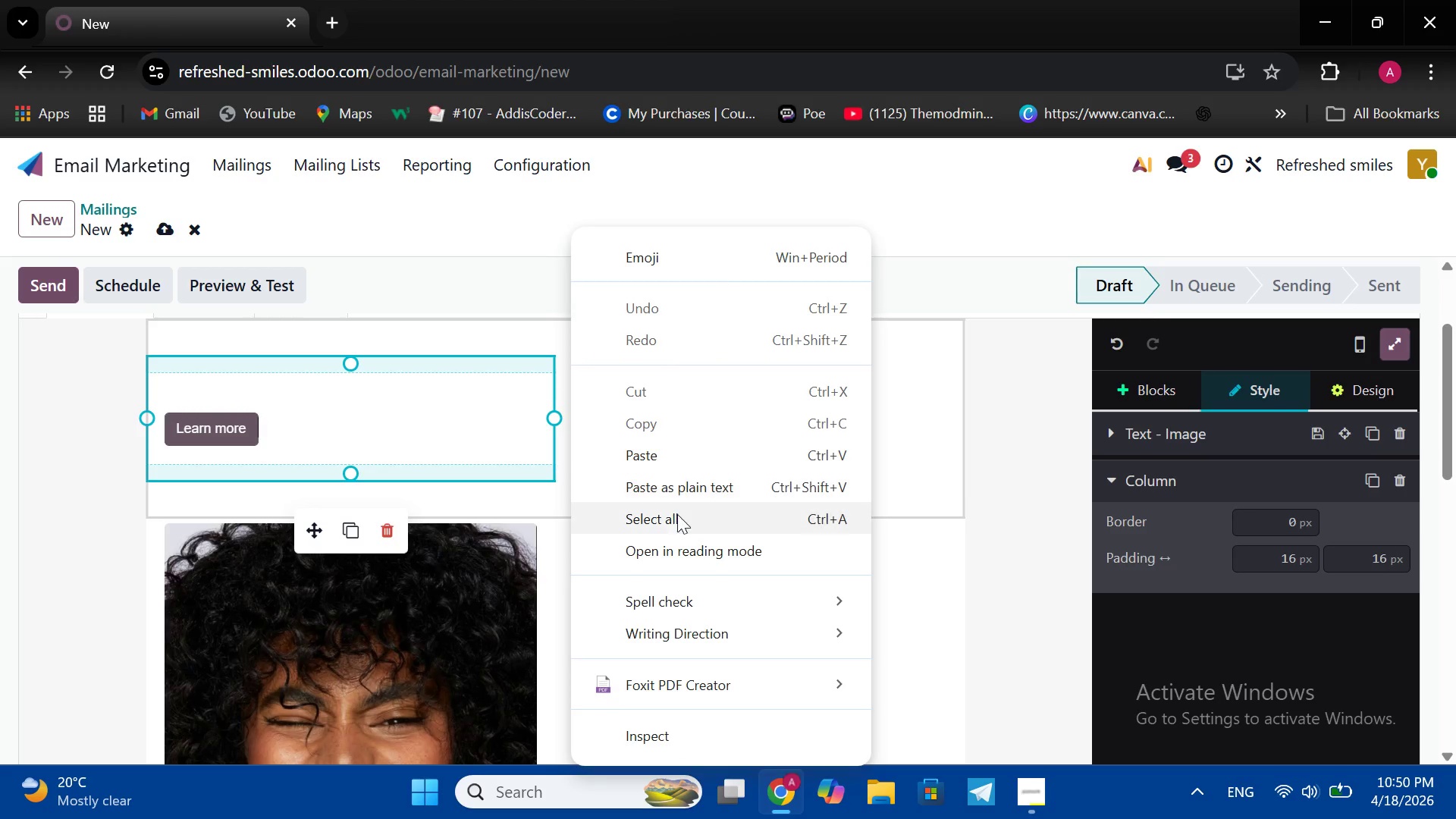 
triple_click([670, 383])
 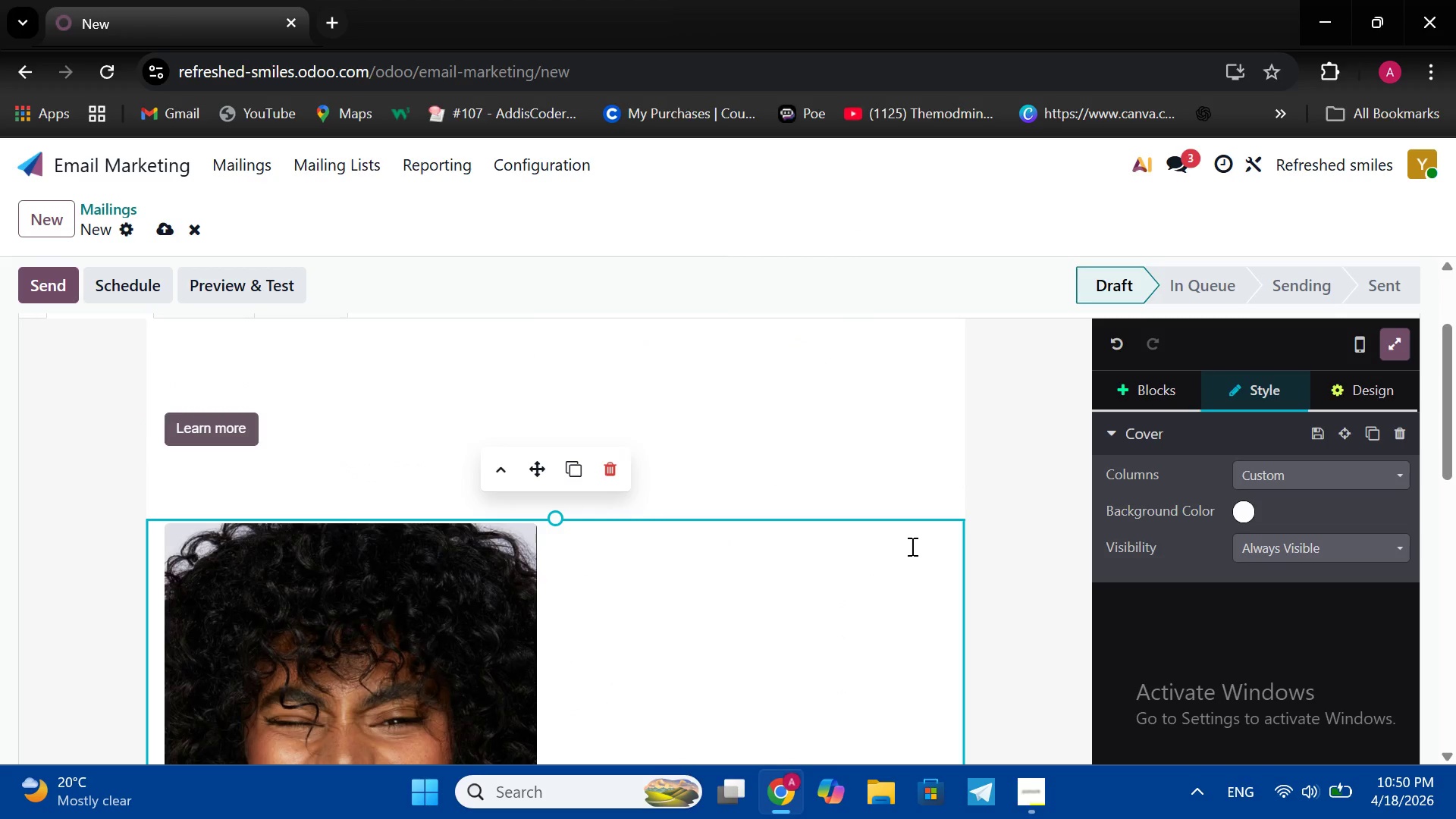 
double_click([916, 548])
 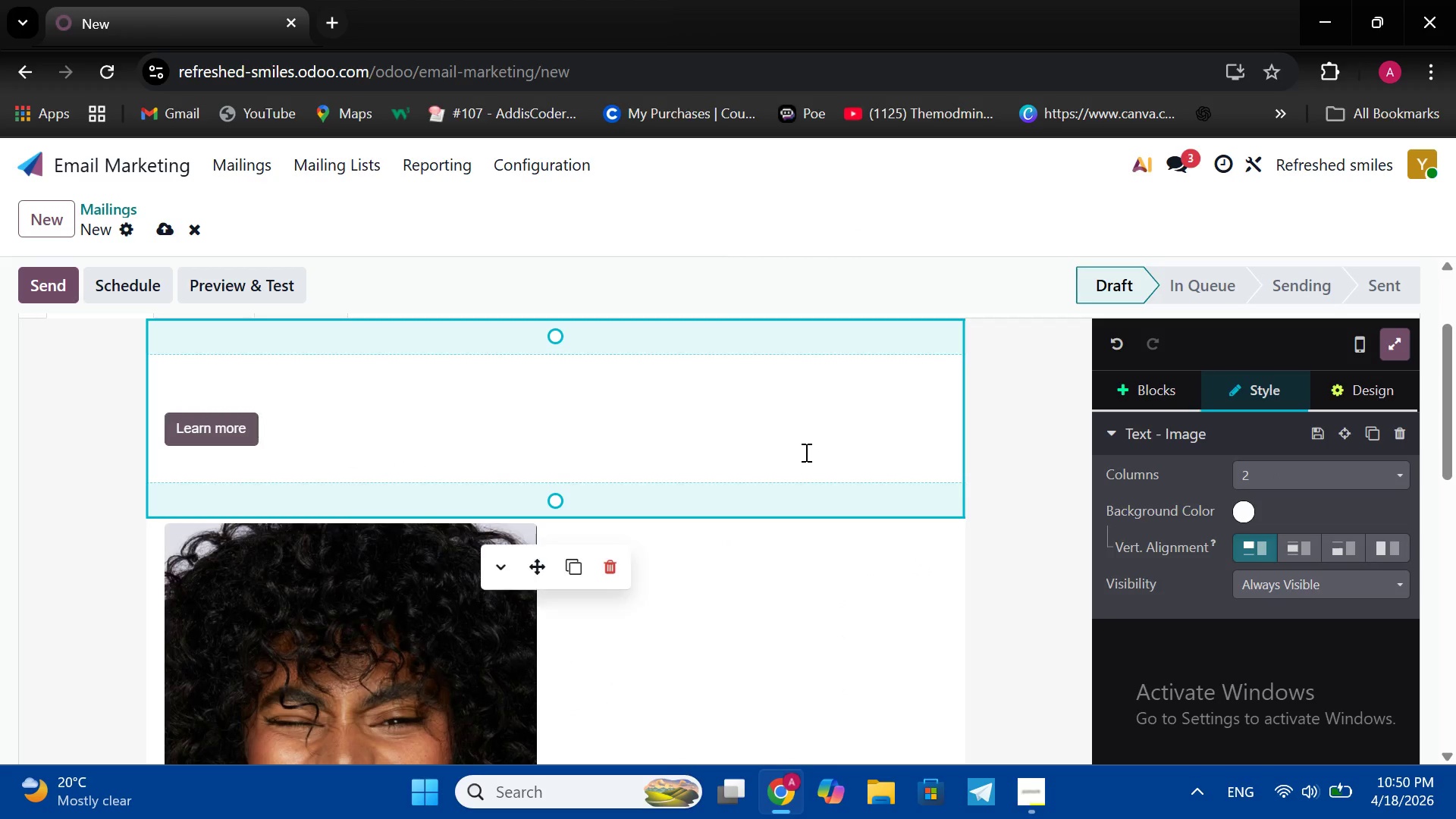 
left_click([809, 453])
 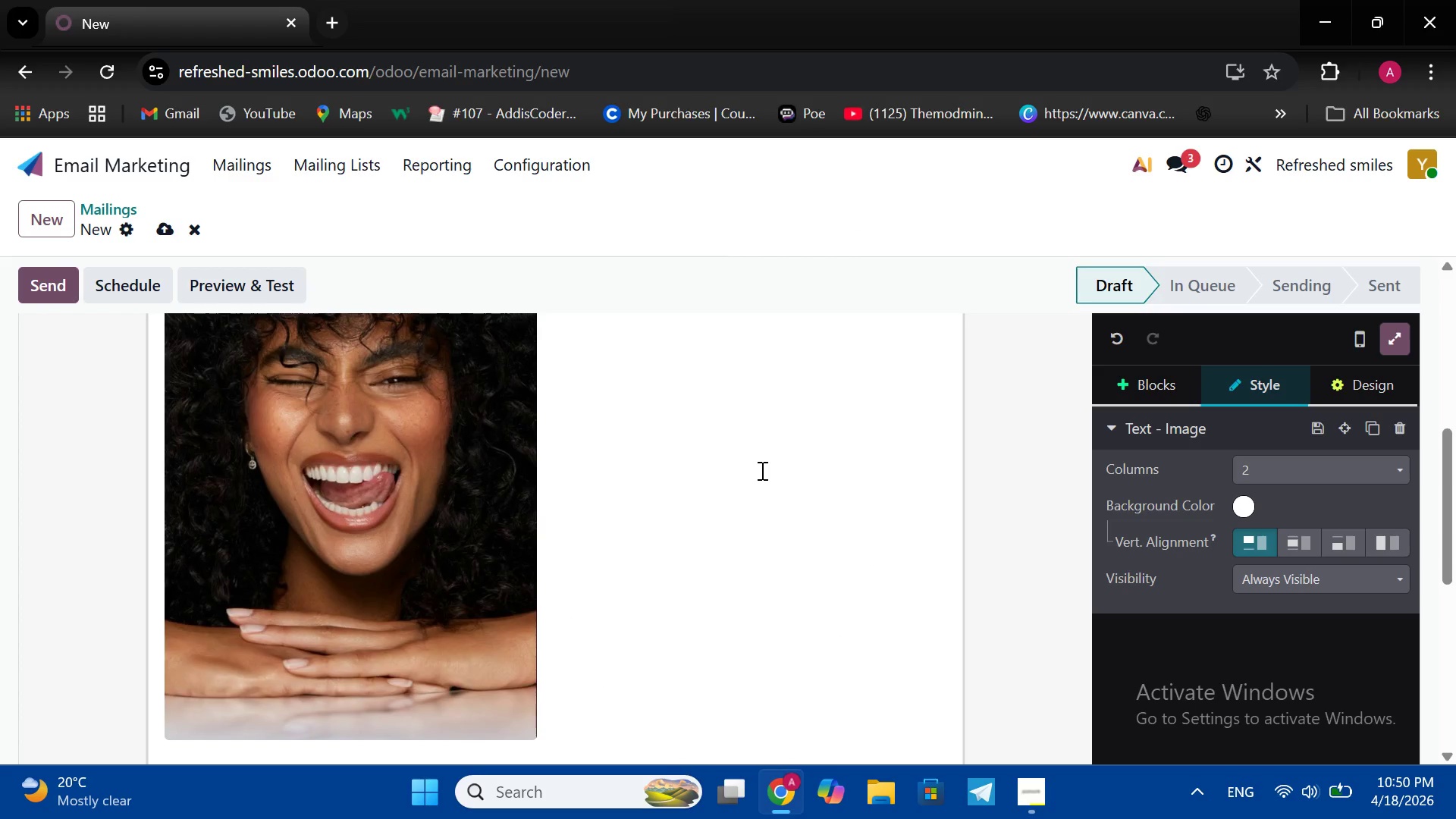 
scroll: coordinate [758, 474], scroll_direction: down, amount: 5.0
 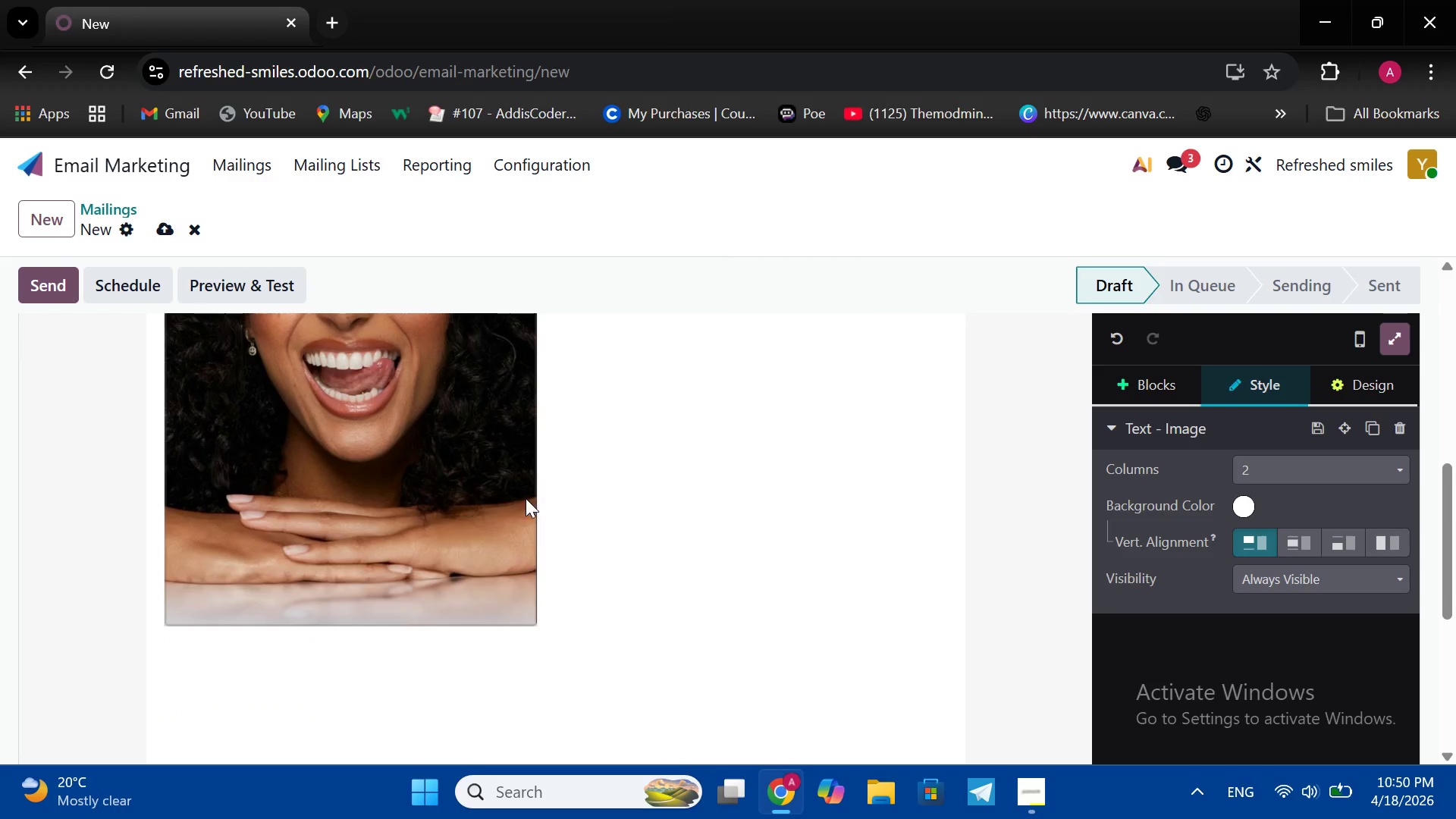 
scroll: coordinate [522, 499], scroll_direction: up, amount: 2.0
 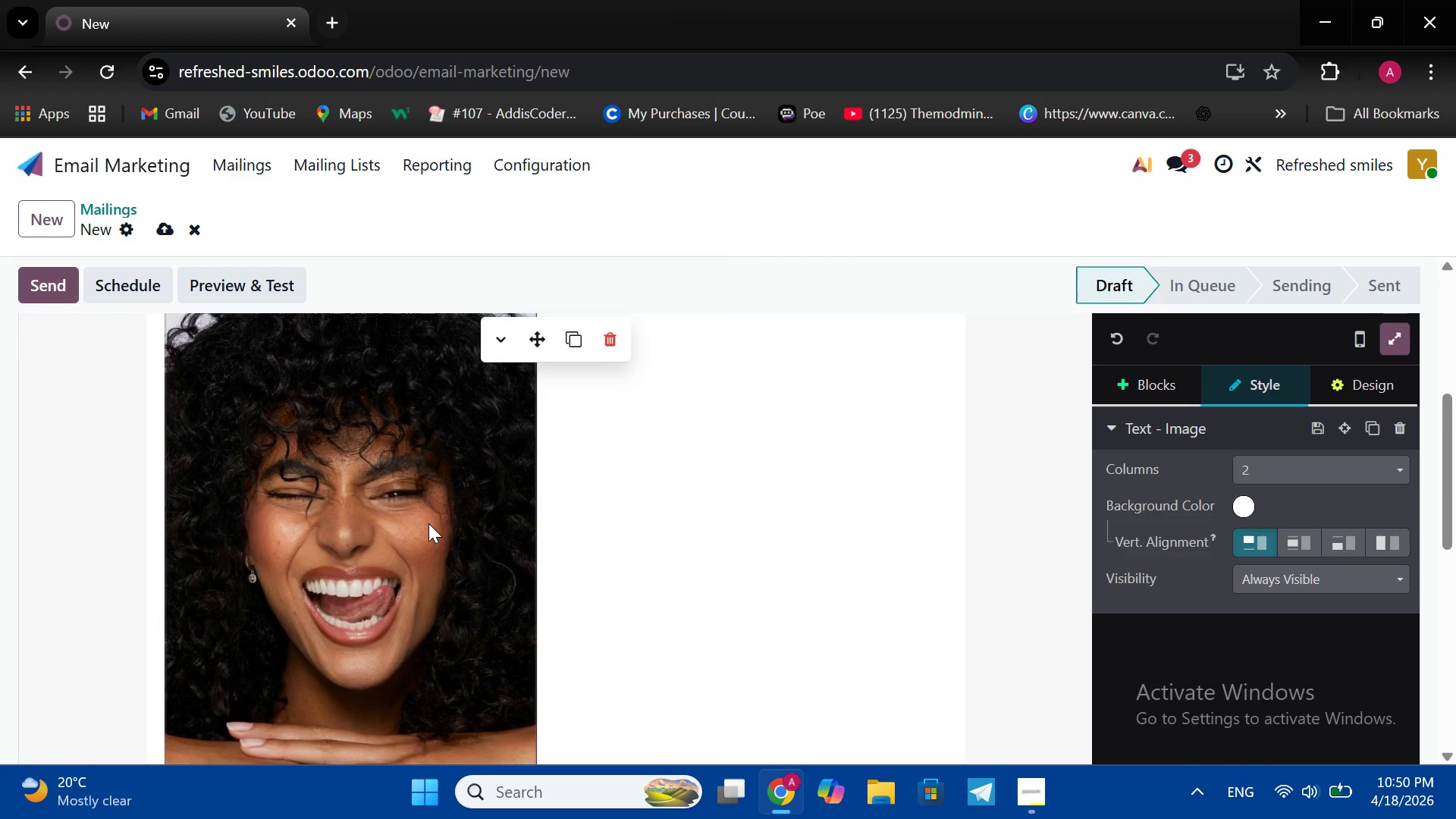 
left_click([428, 523])
 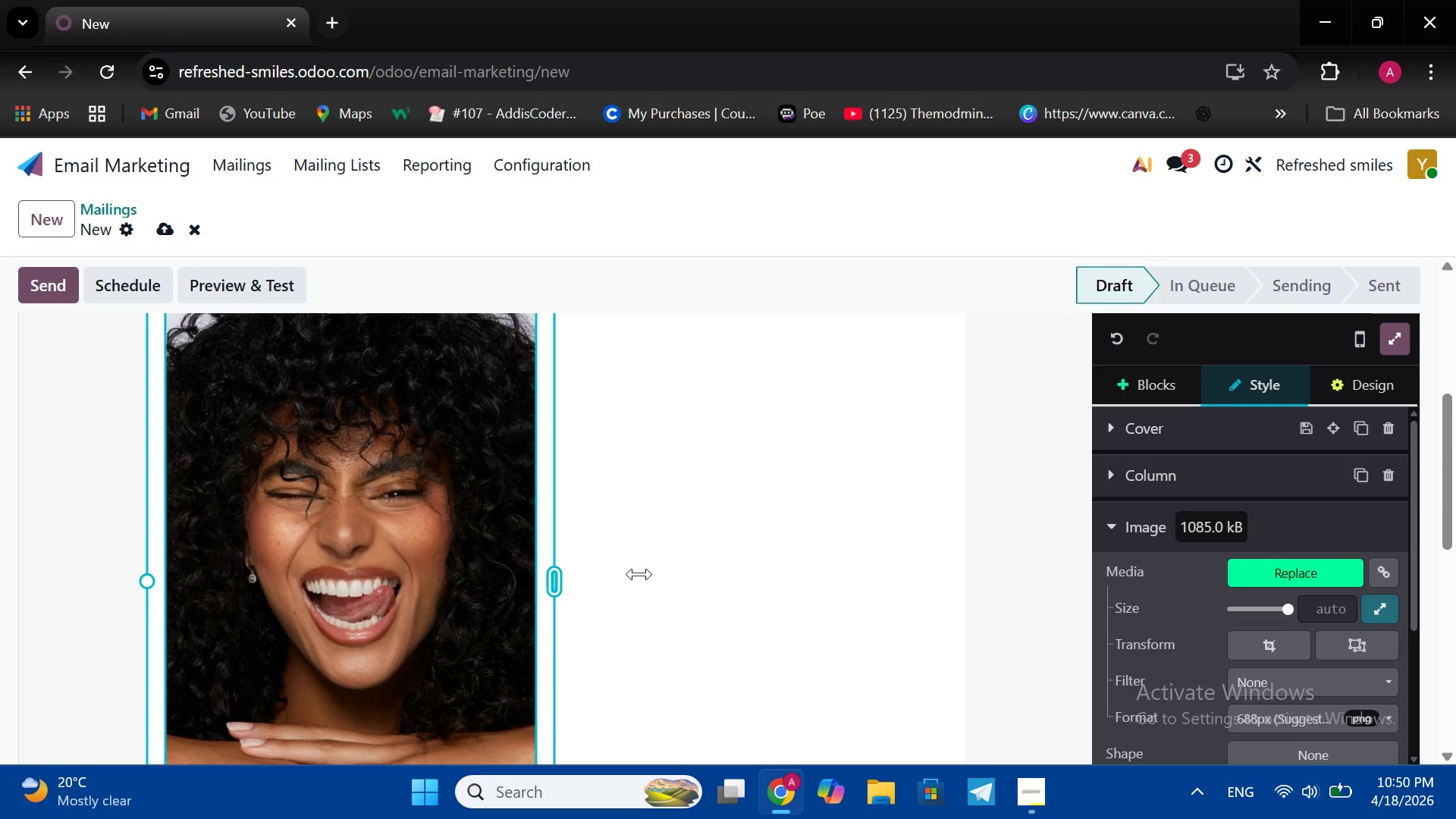 
left_click_drag(start_coordinate=[554, 581], to_coordinate=[960, 617])
 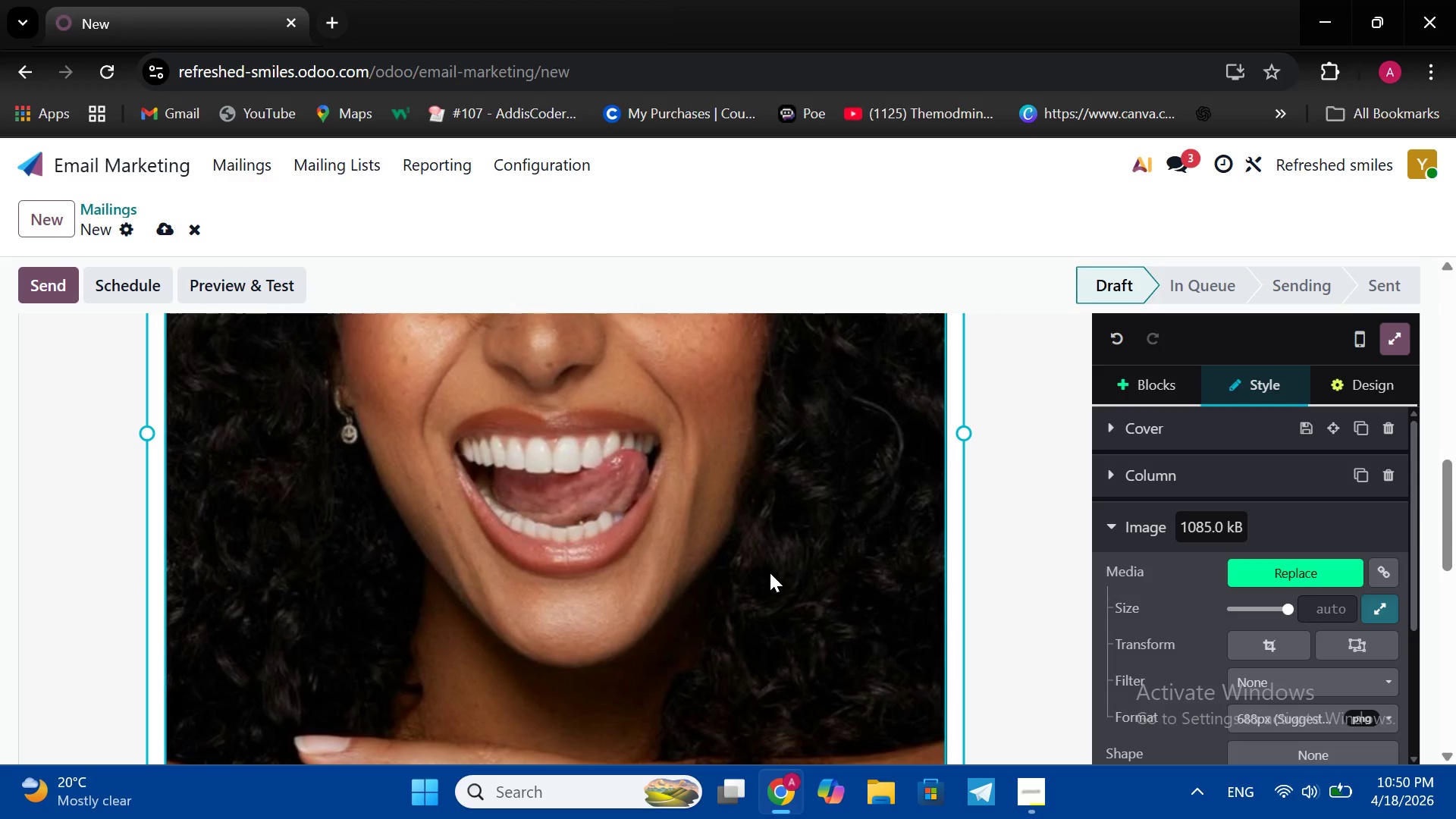 
scroll: coordinate [770, 573], scroll_direction: down, amount: 3.0
 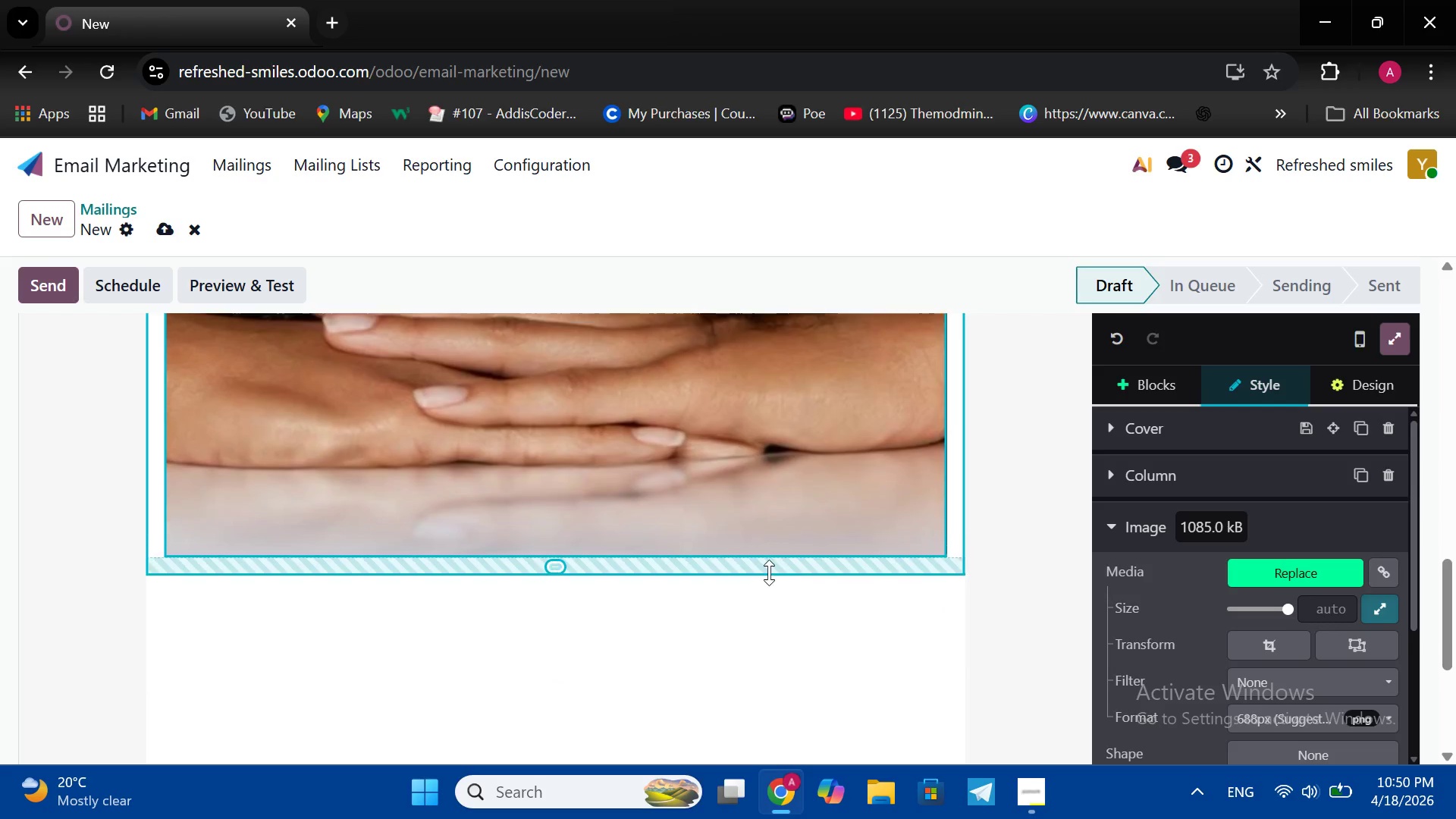 
scroll: coordinate [769, 573], scroll_direction: up, amount: 1.0
 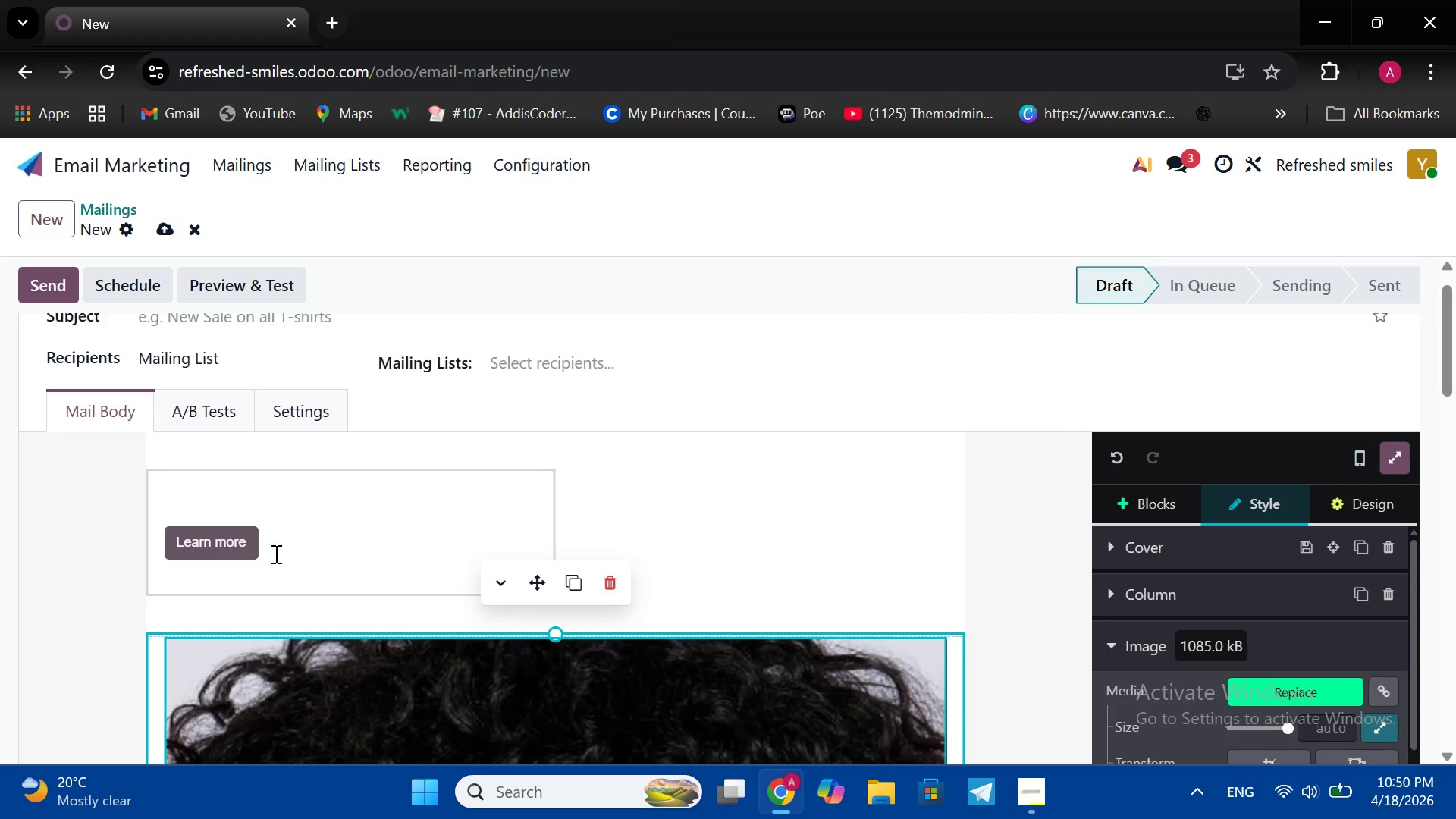 
left_click([275, 554])
 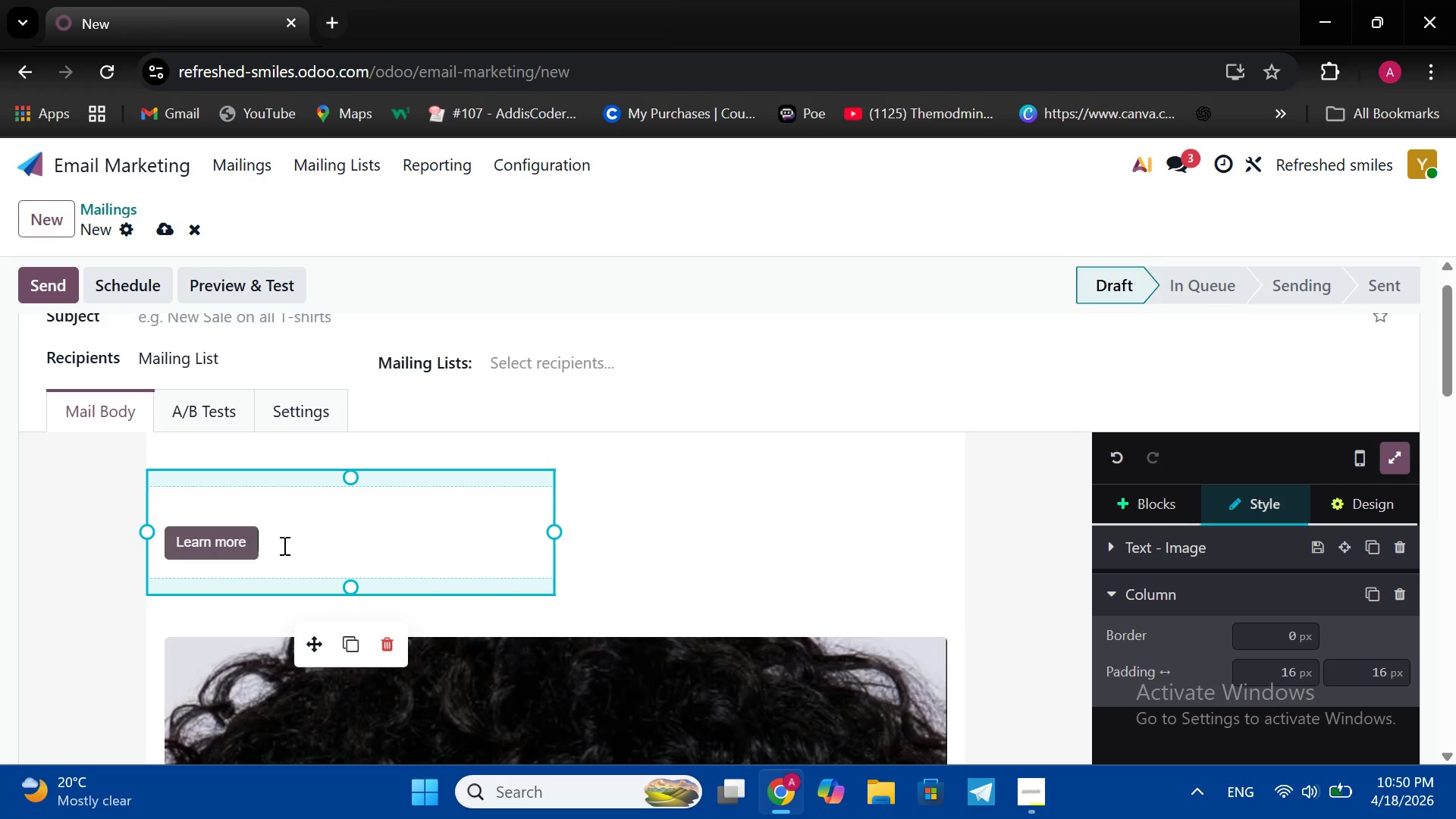 
left_click([275, 554])
 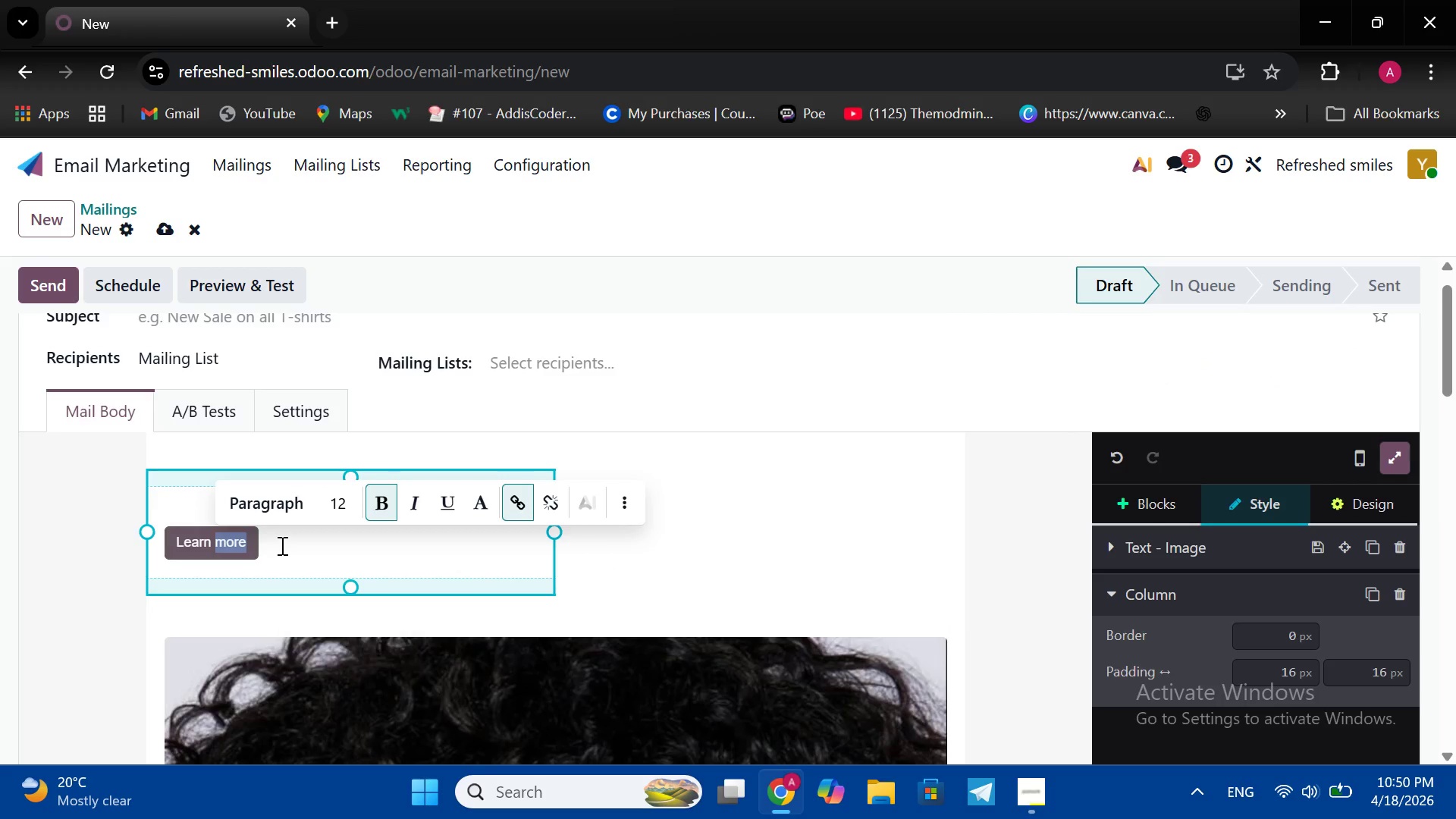 
double_click([283, 545])
 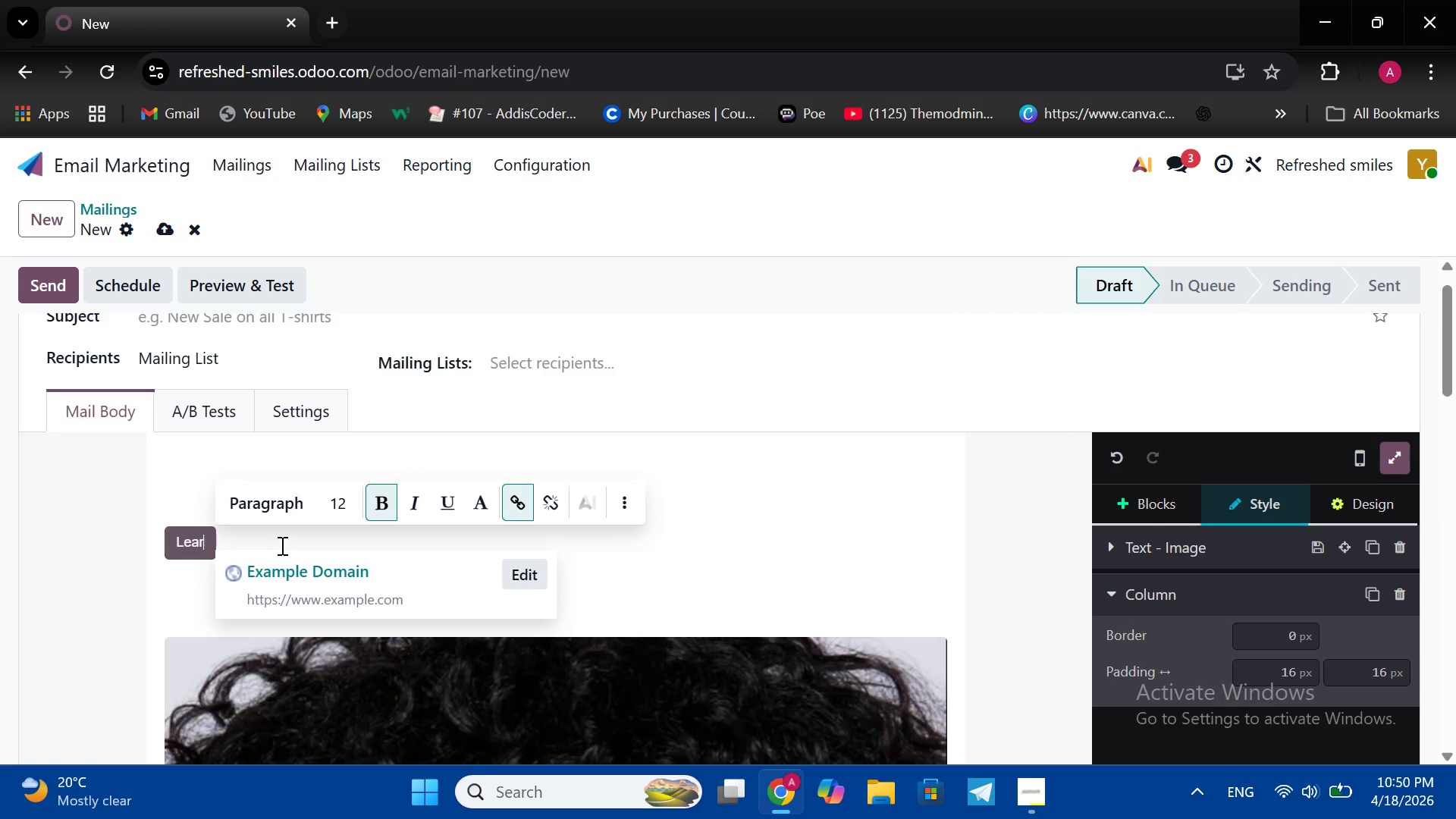 
key(Backspace)
 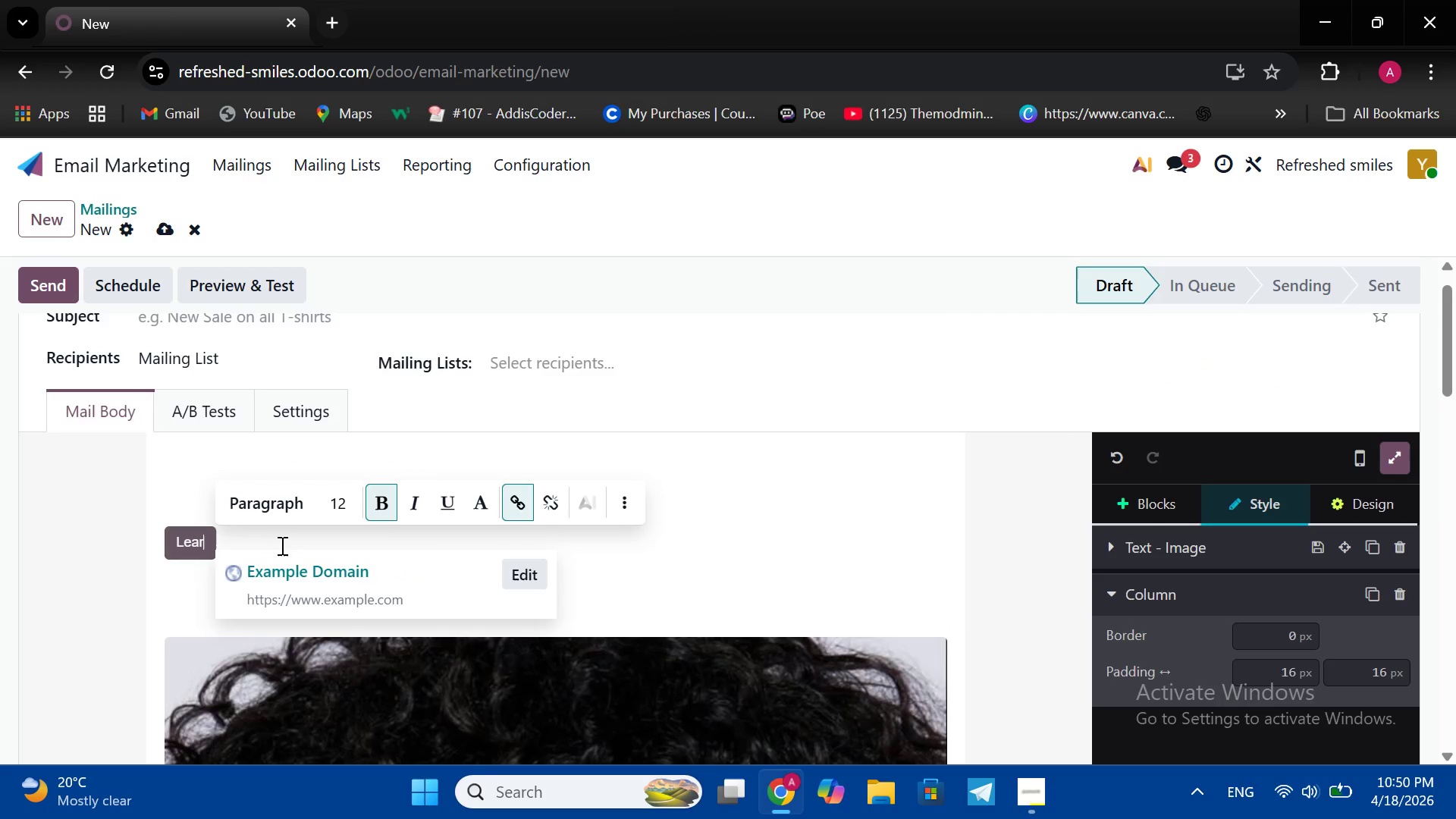 
key(Backspace)
 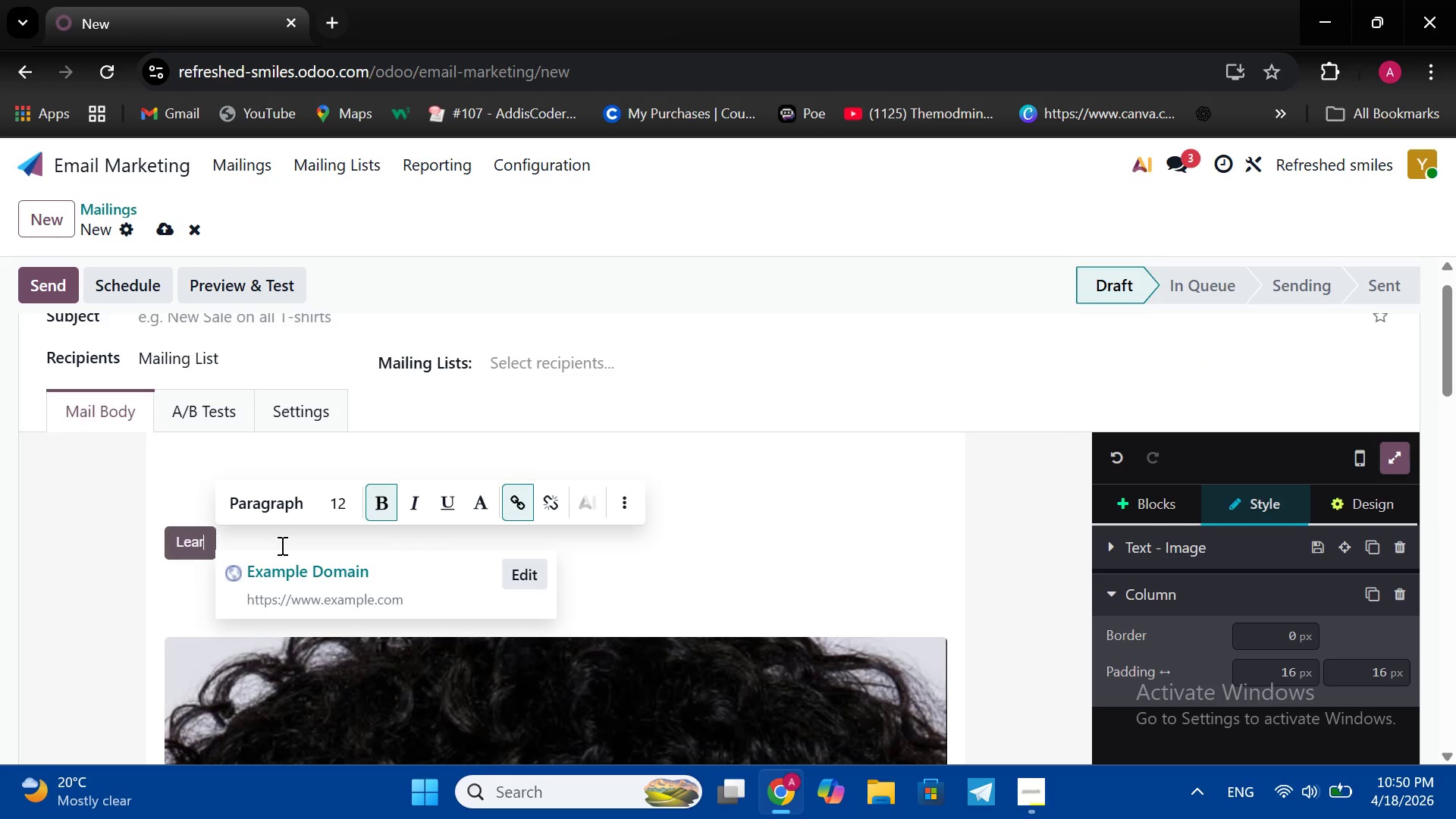 
hold_key(key=Backspace, duration=1.33)
 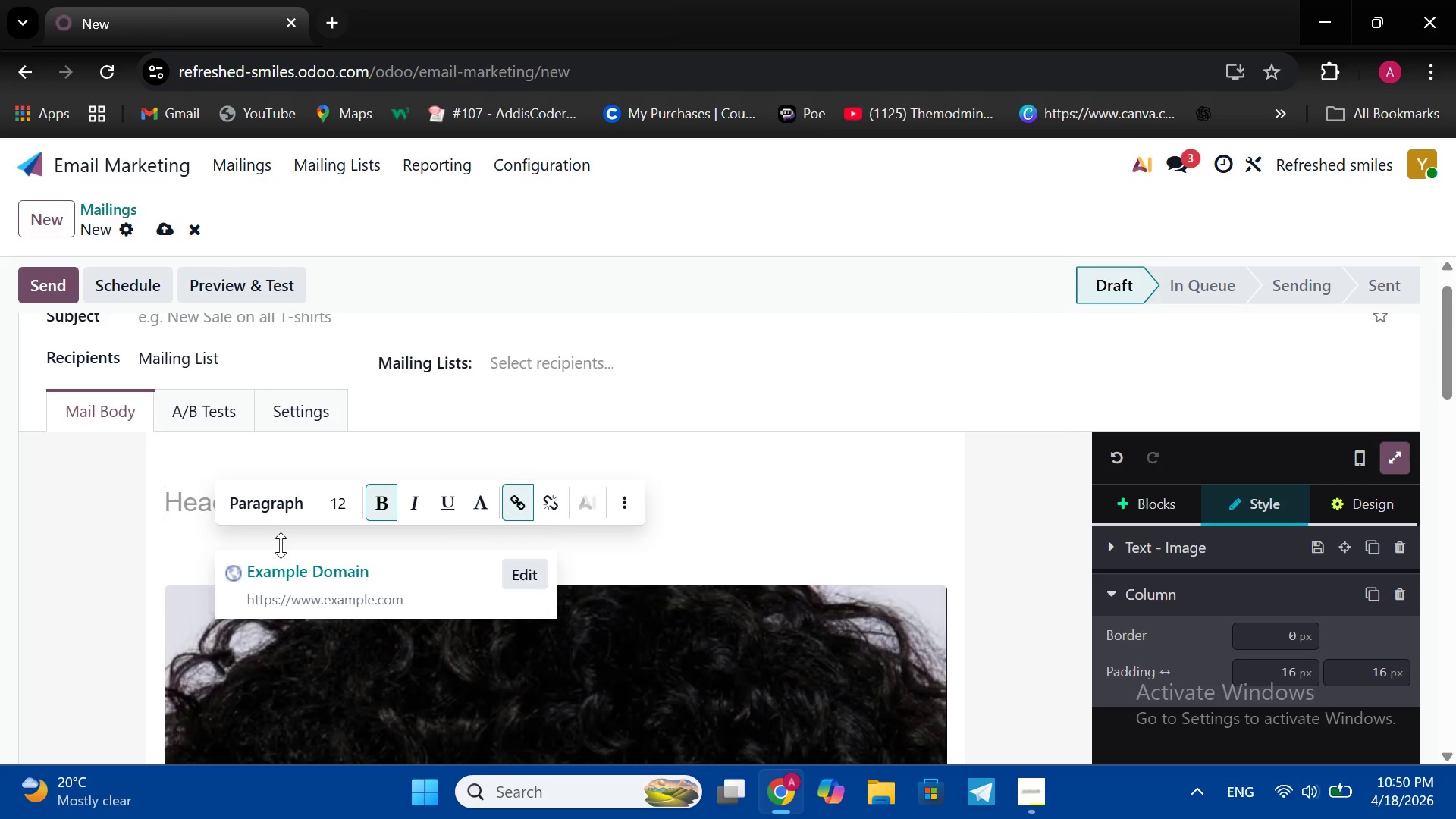 
key(Backspace)
 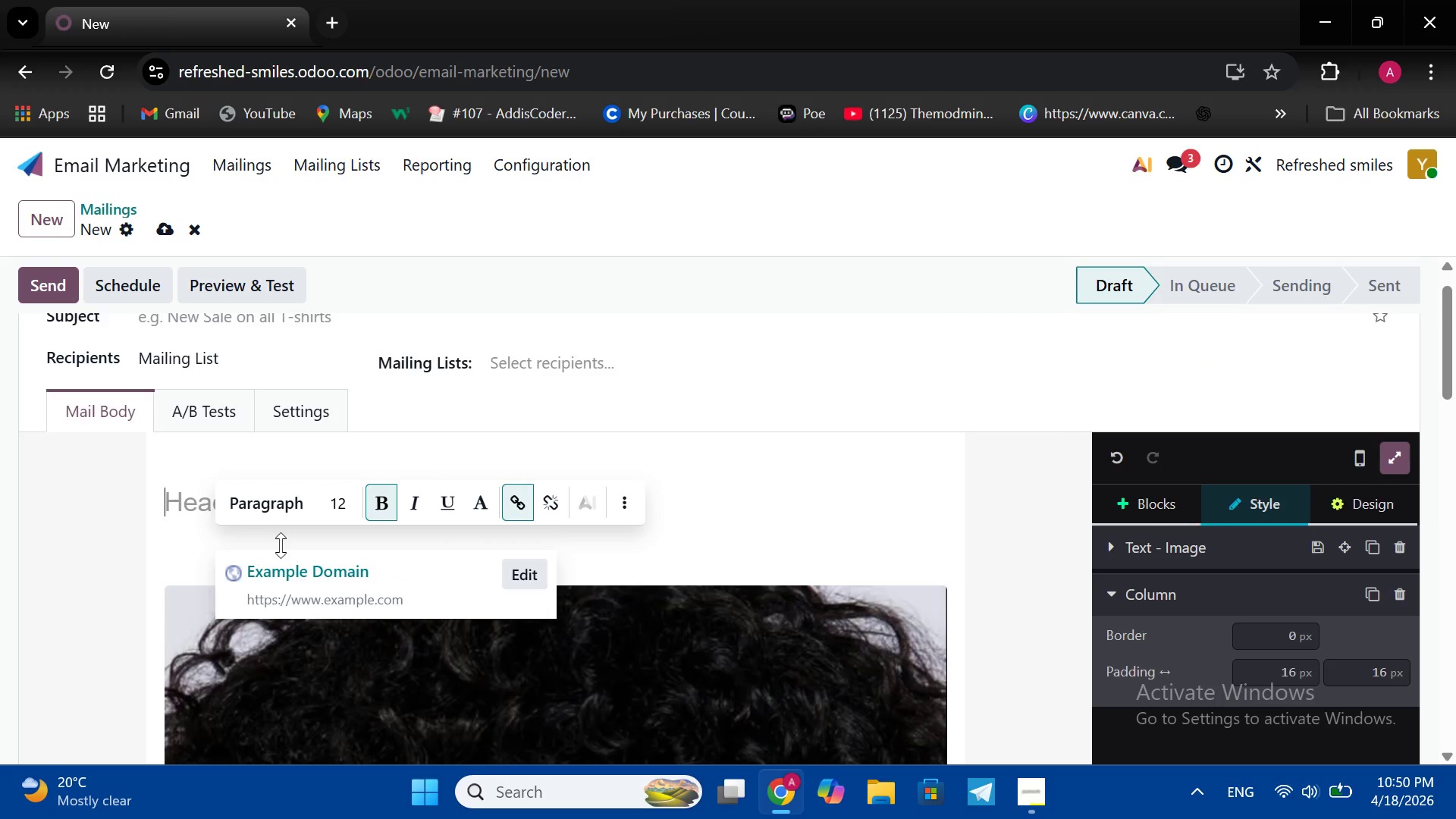 
key(Backspace)
 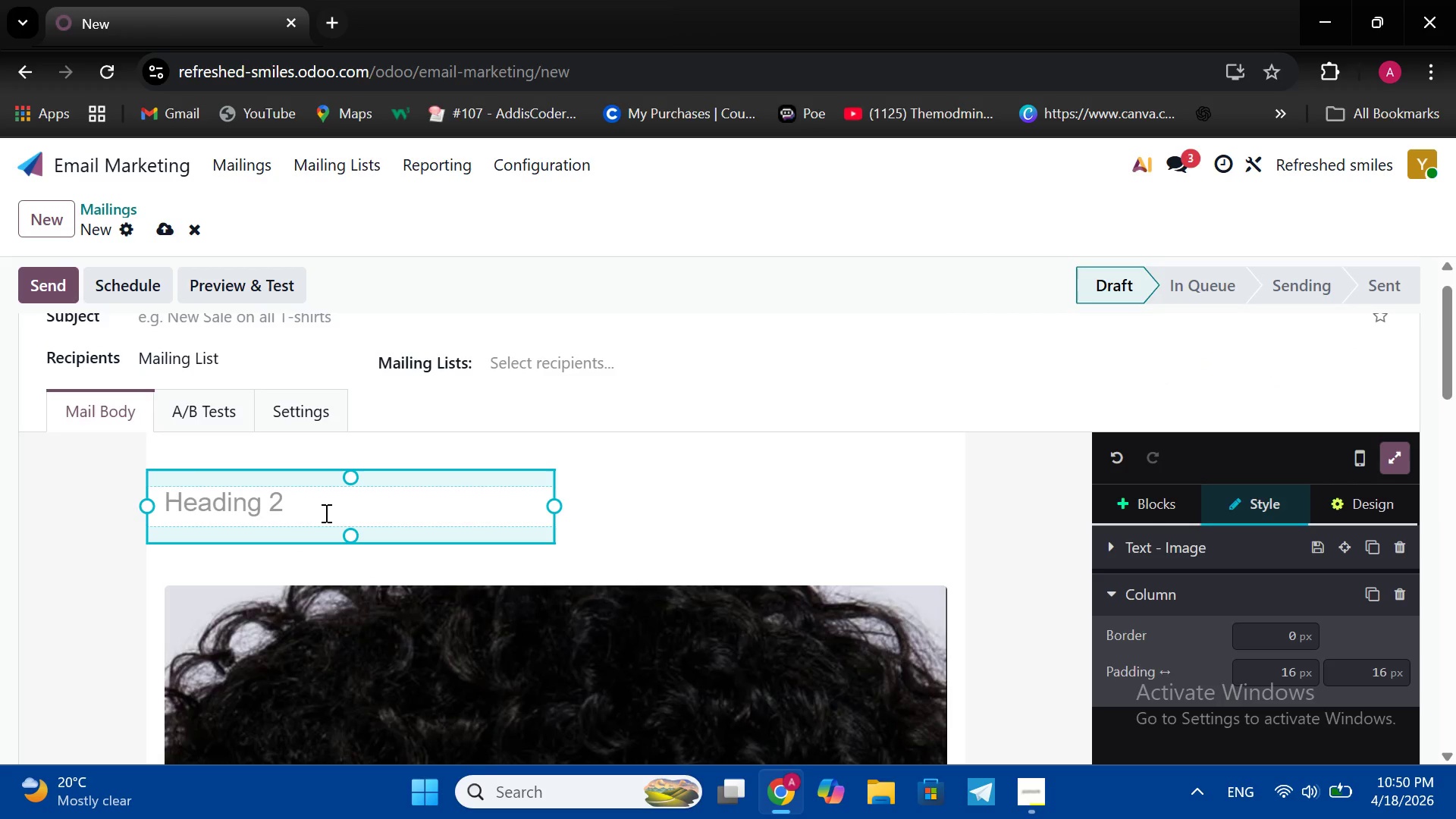 
left_click([325, 513])
 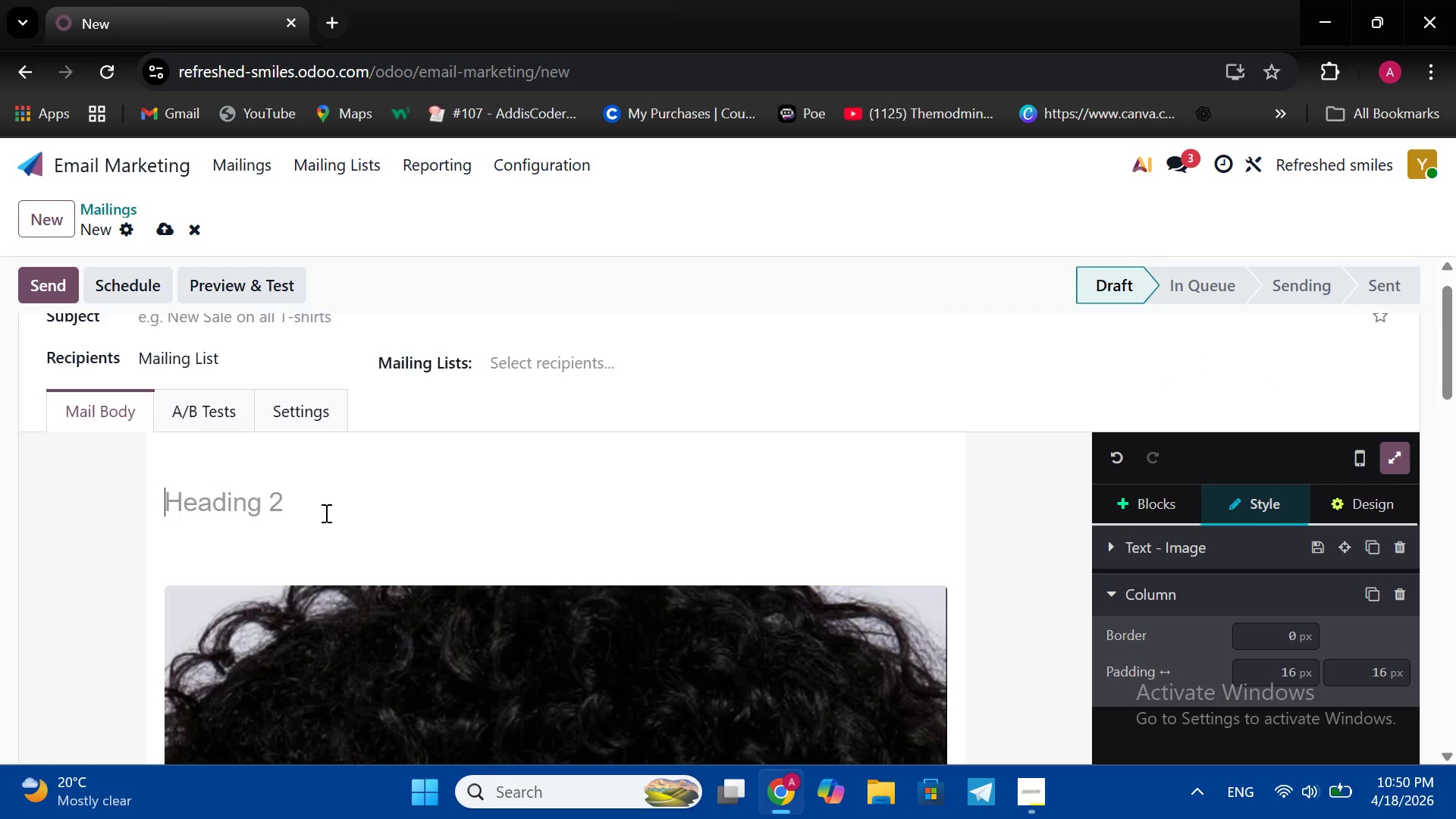 
key(Backspace)
 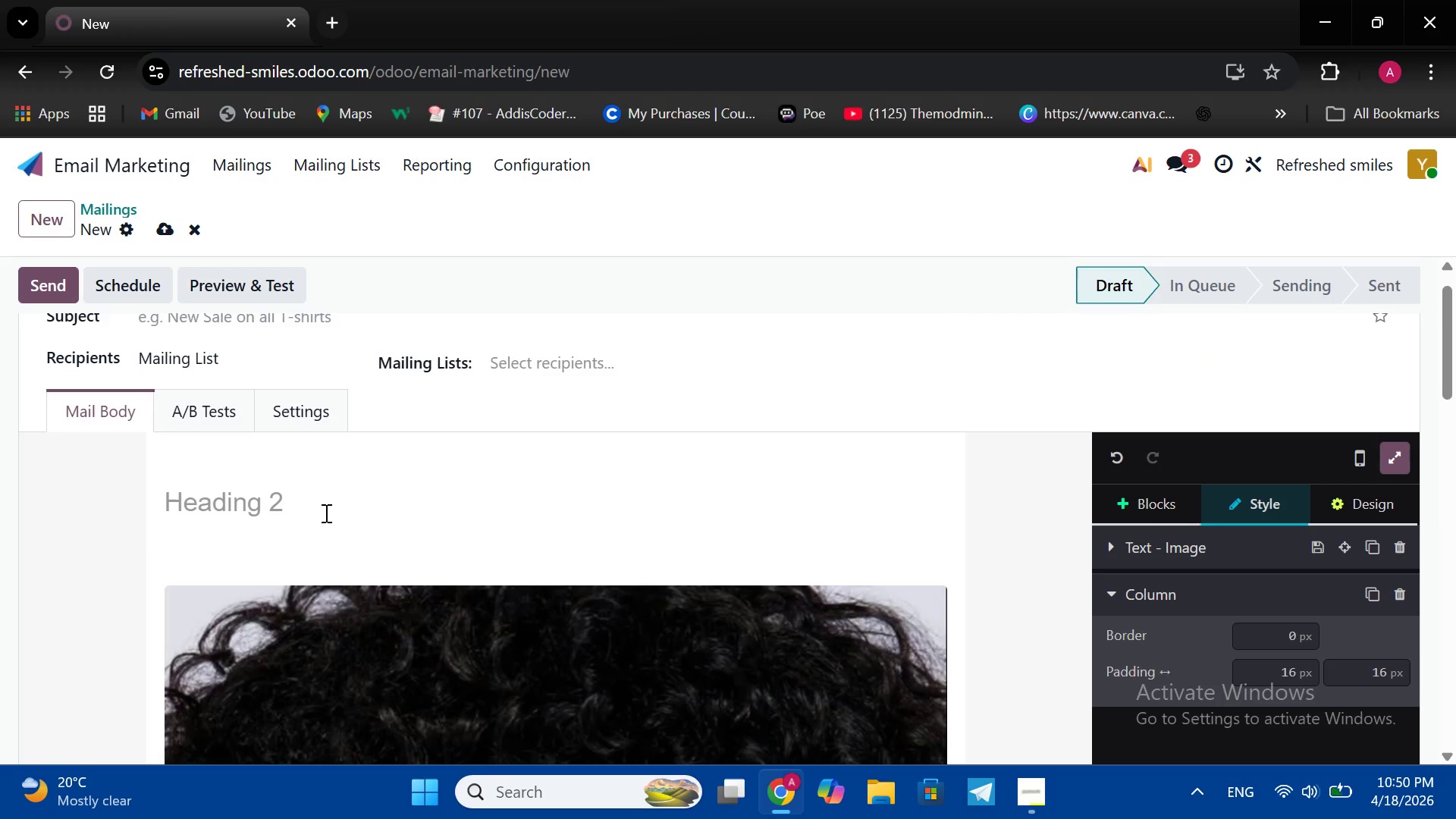 
key(Backspace)
 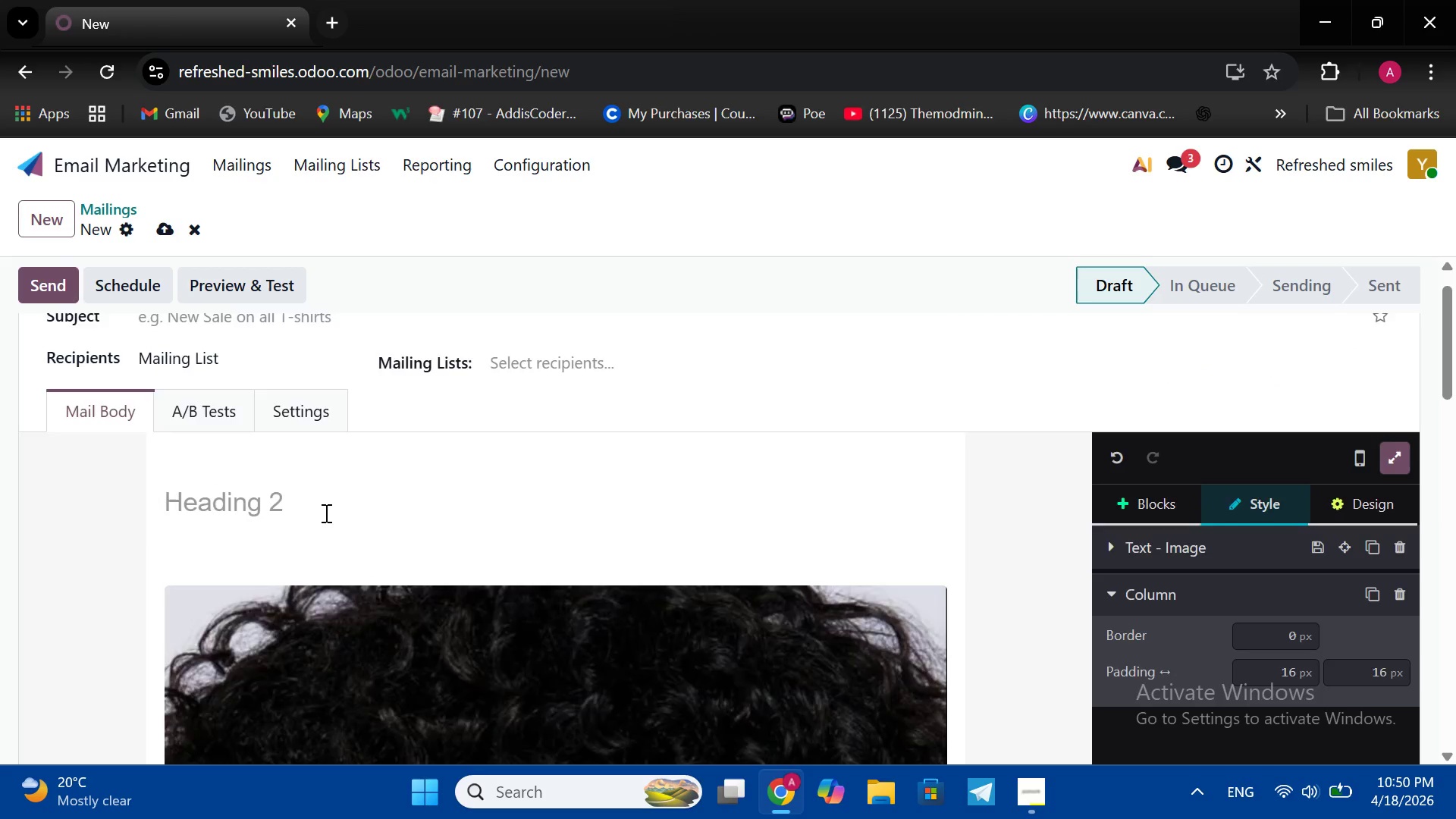 
key(Backspace)
 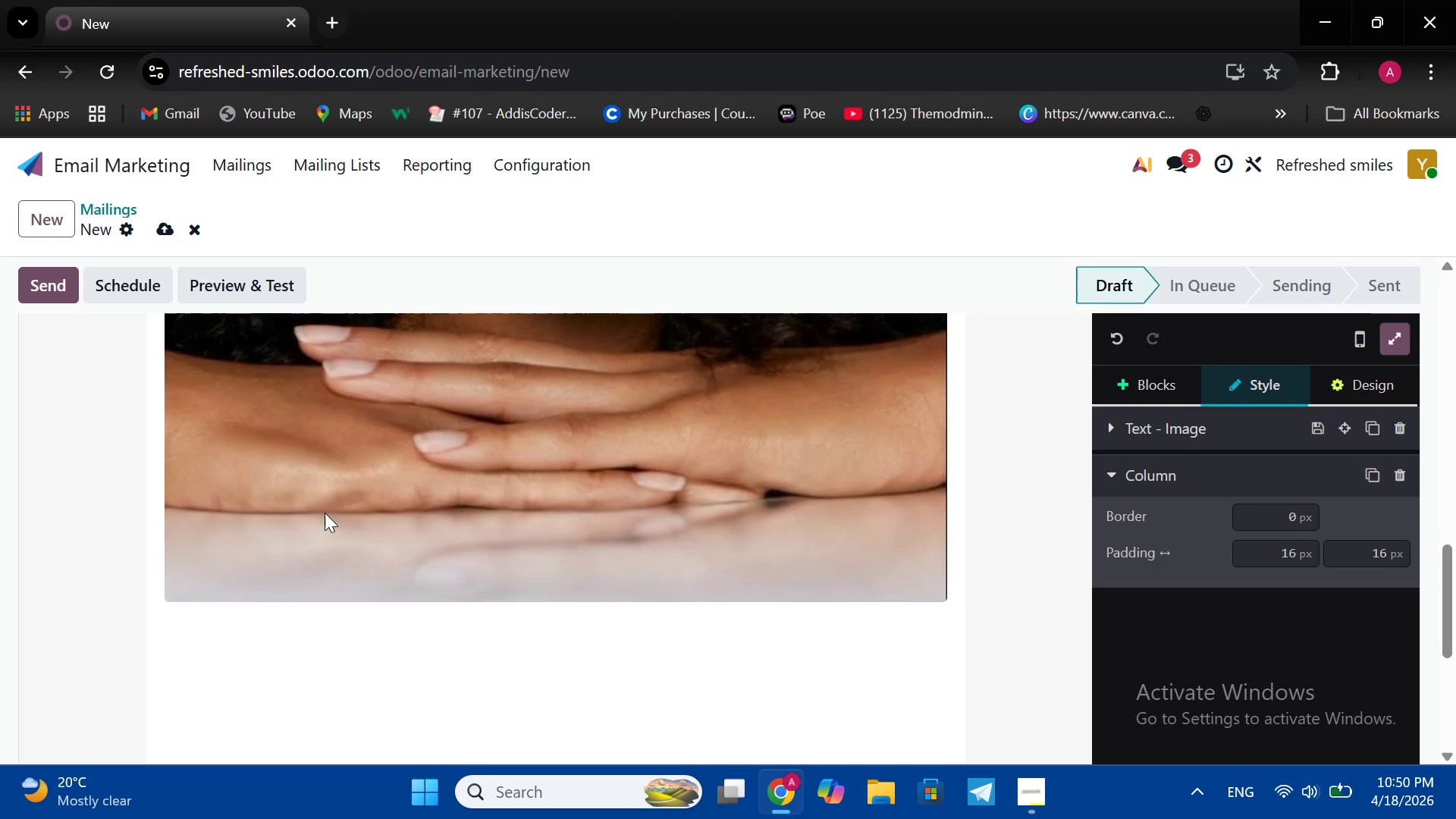 
key(ArrowRight)
 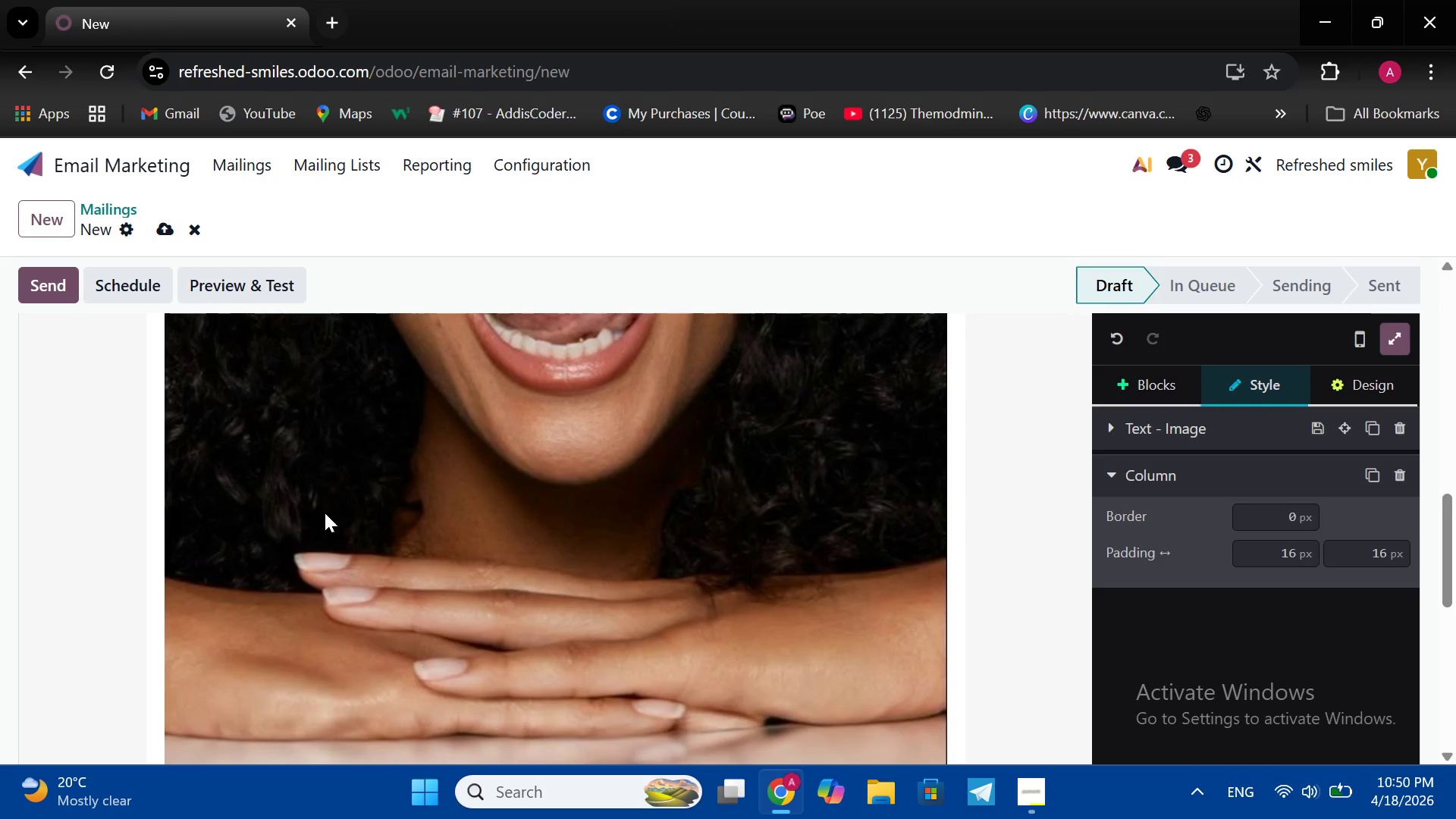 
scroll: coordinate [325, 513], scroll_direction: up, amount: 13.0
 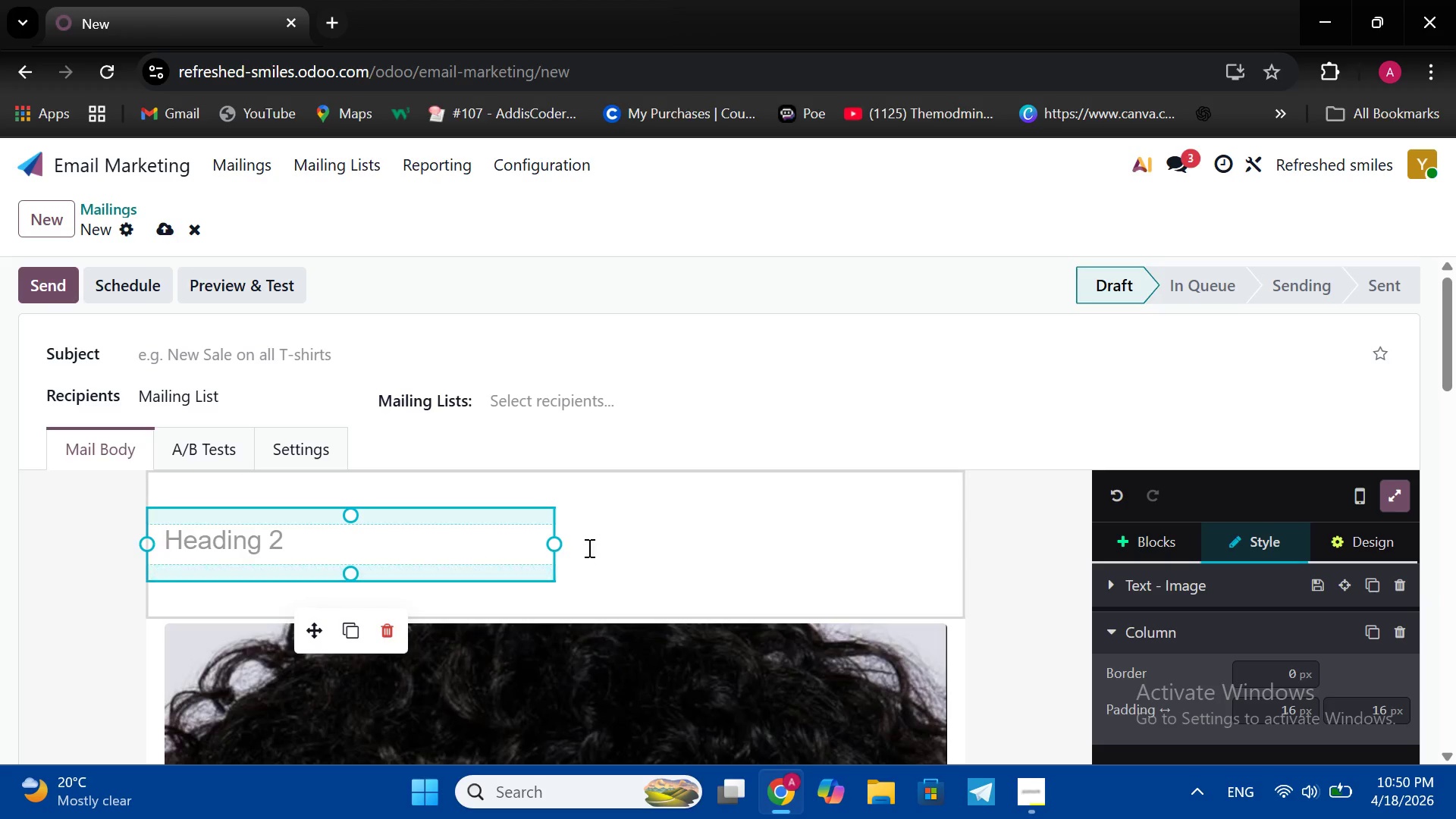 
left_click([364, 536])
 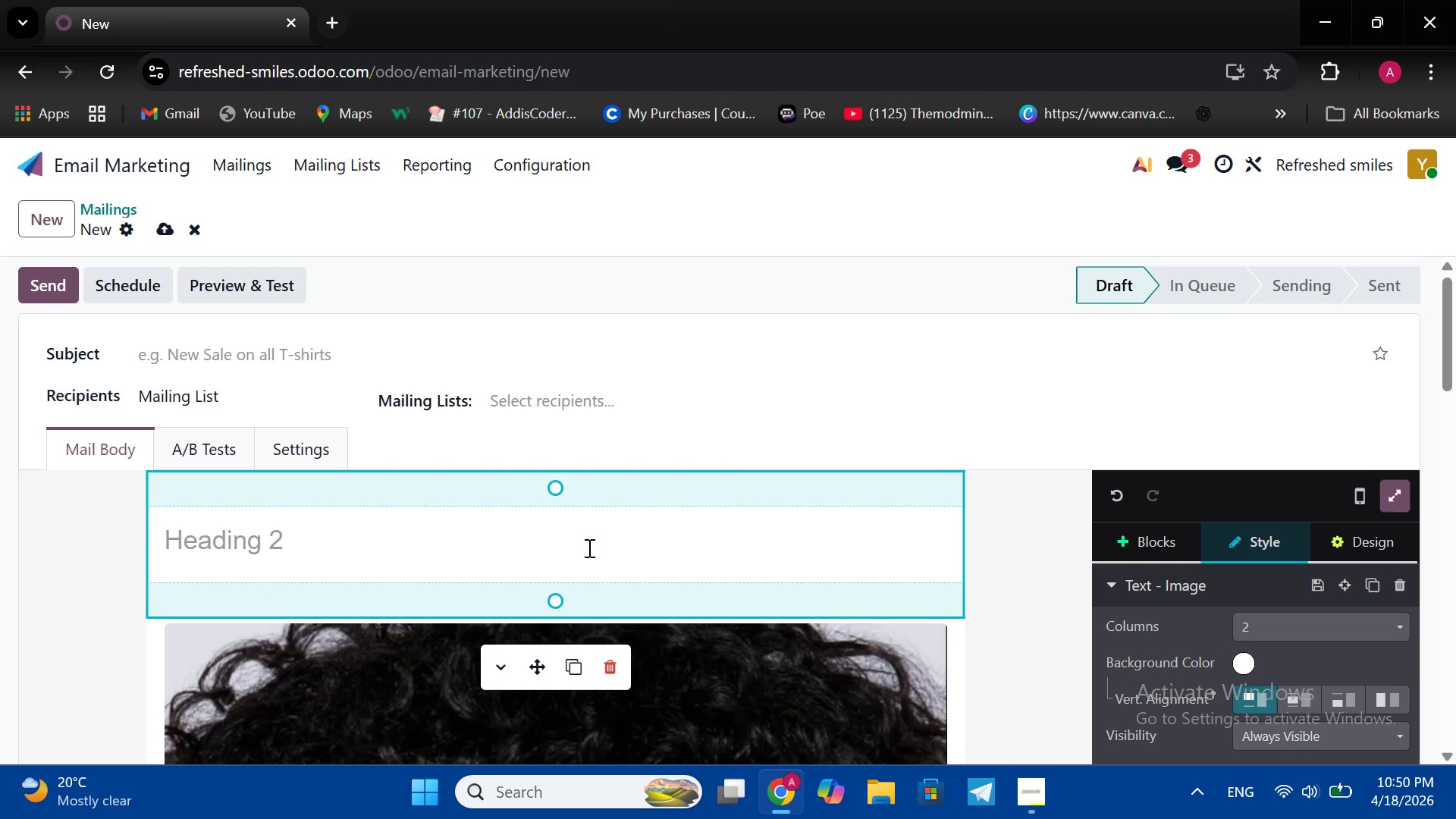 
left_click([588, 548])
 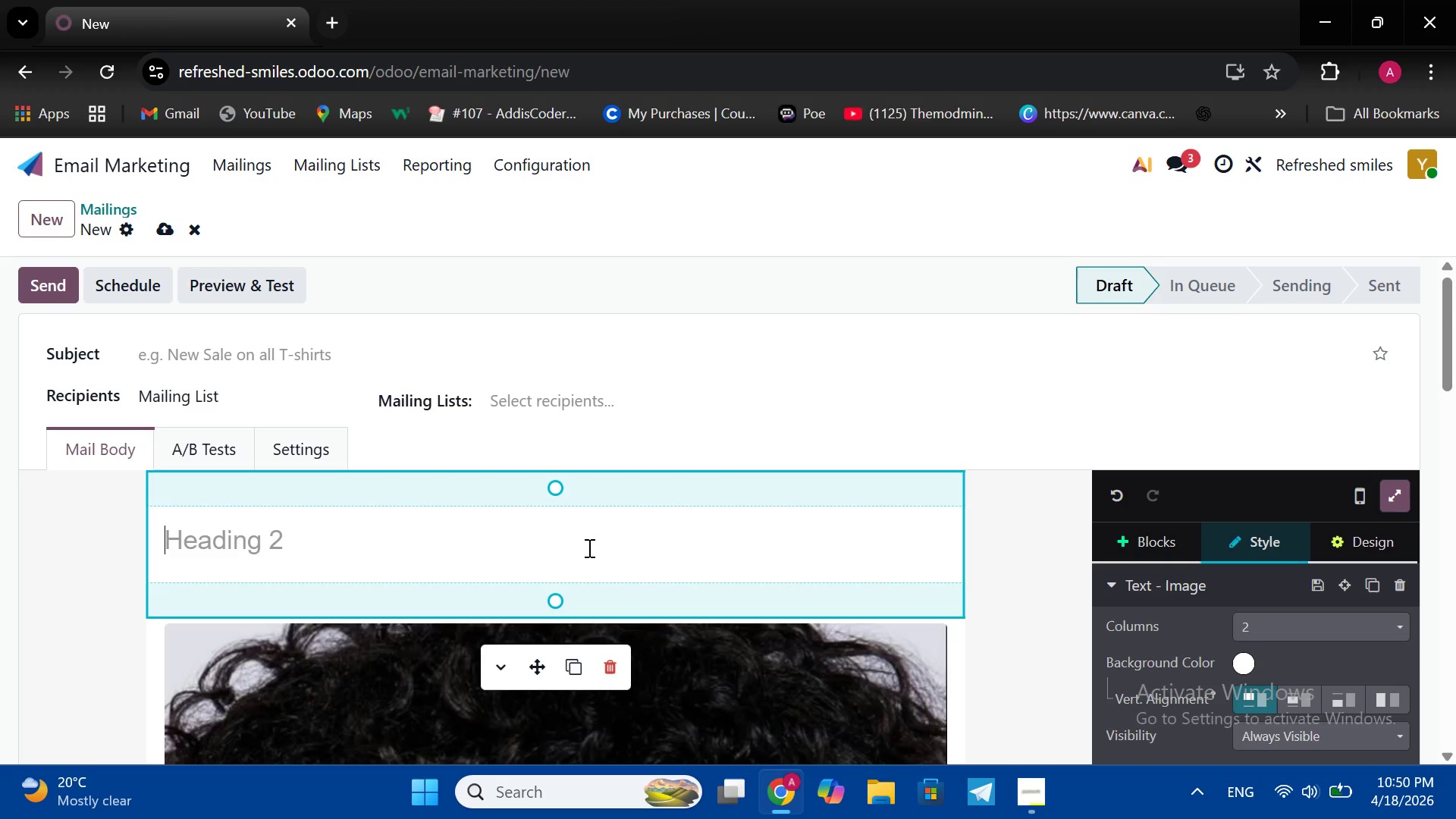 
left_click([588, 548])
 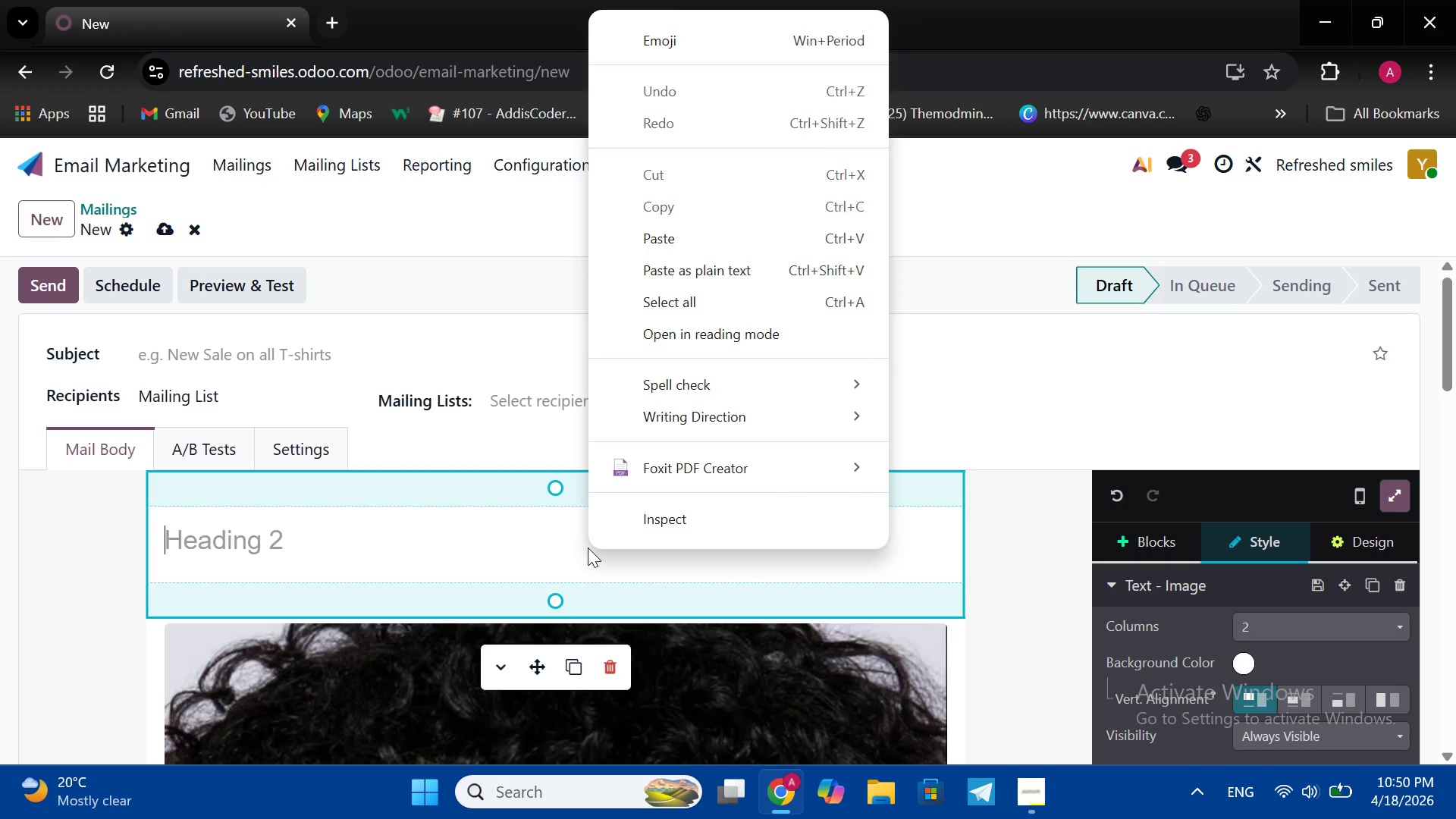 
right_click([588, 548])
 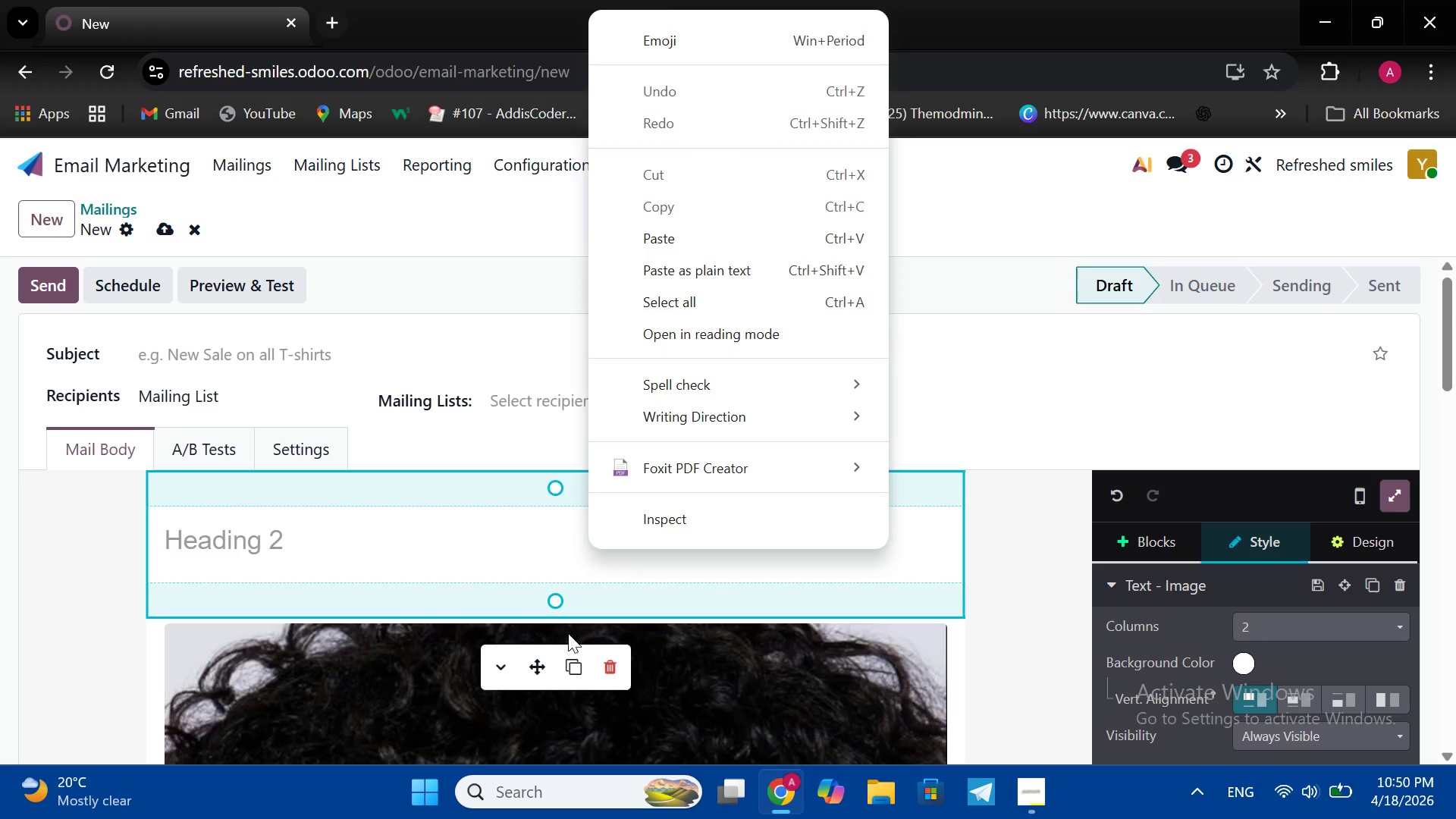 
wait(6.39)
 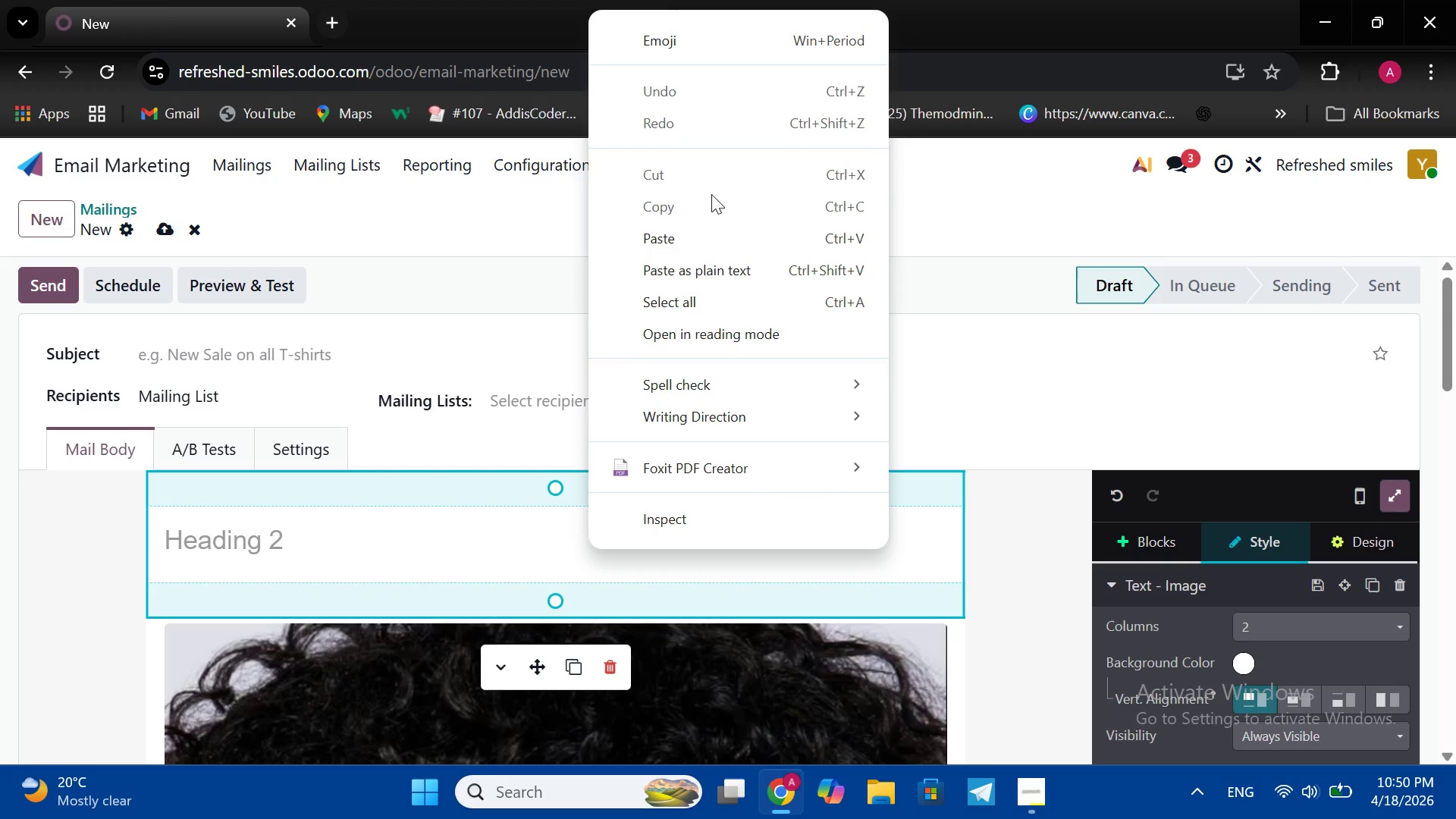 
left_click([558, 616])
 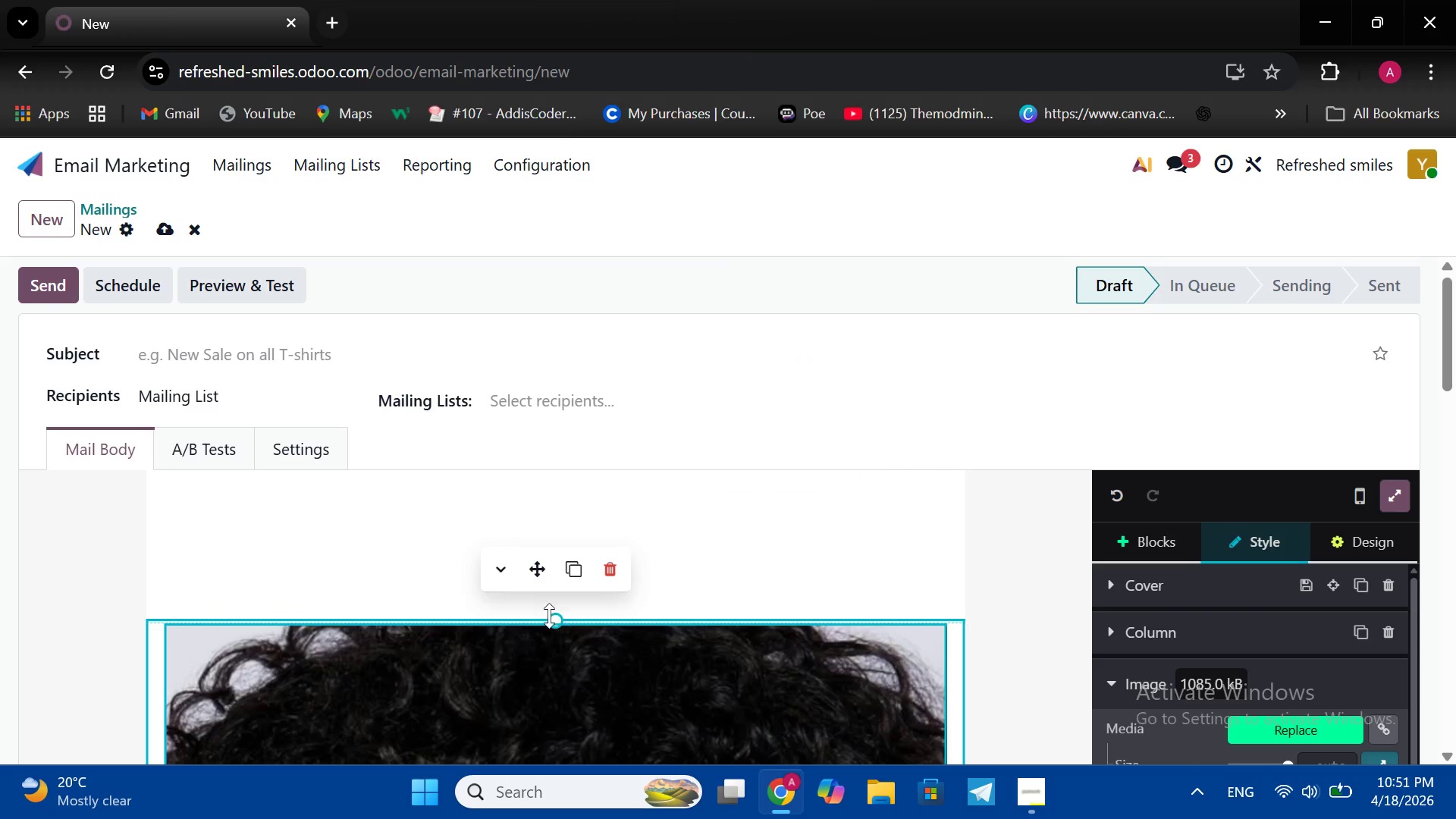 
left_click_drag(start_coordinate=[549, 620], to_coordinate=[551, 613])
 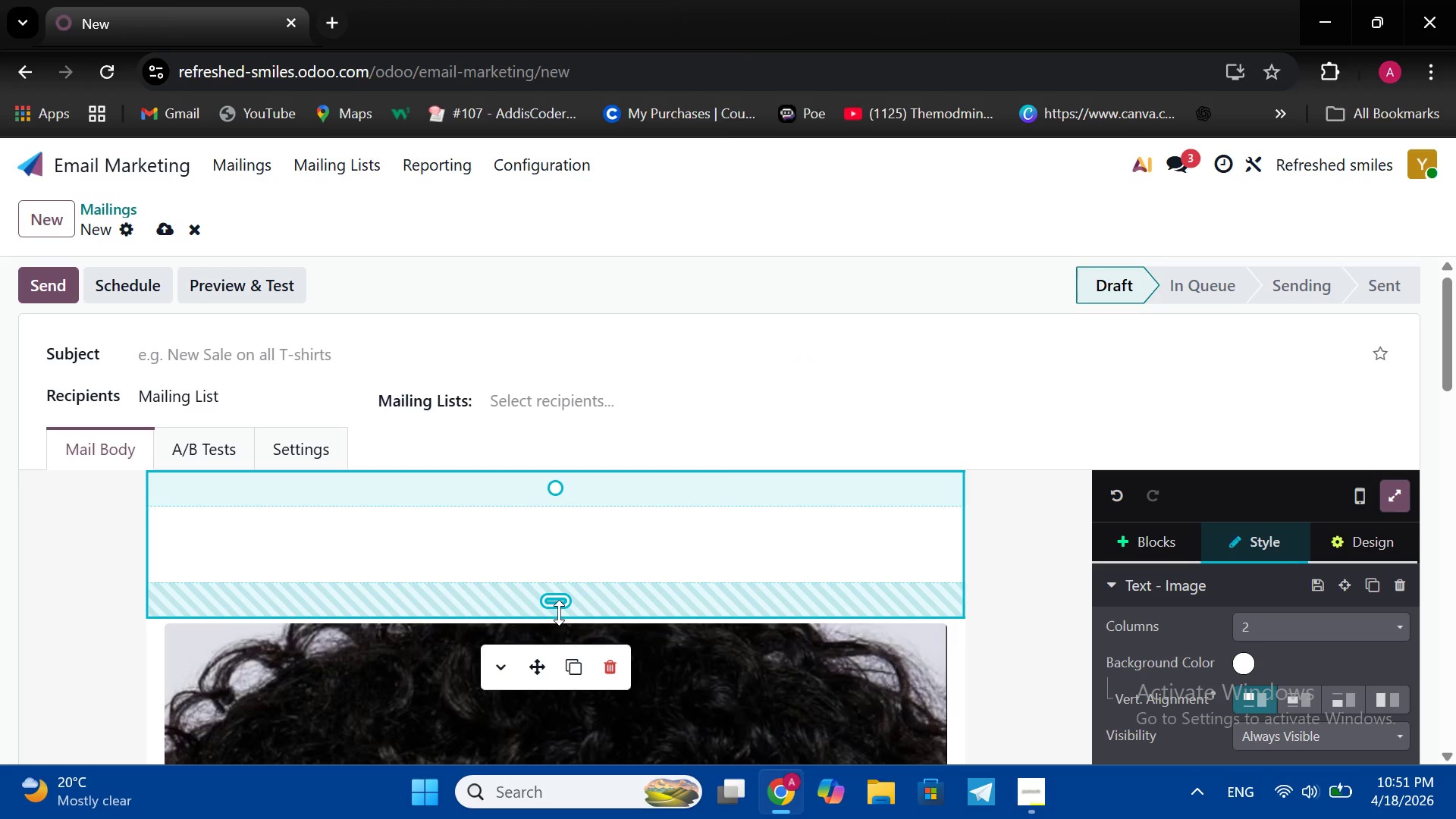 
double_click([552, 605])
 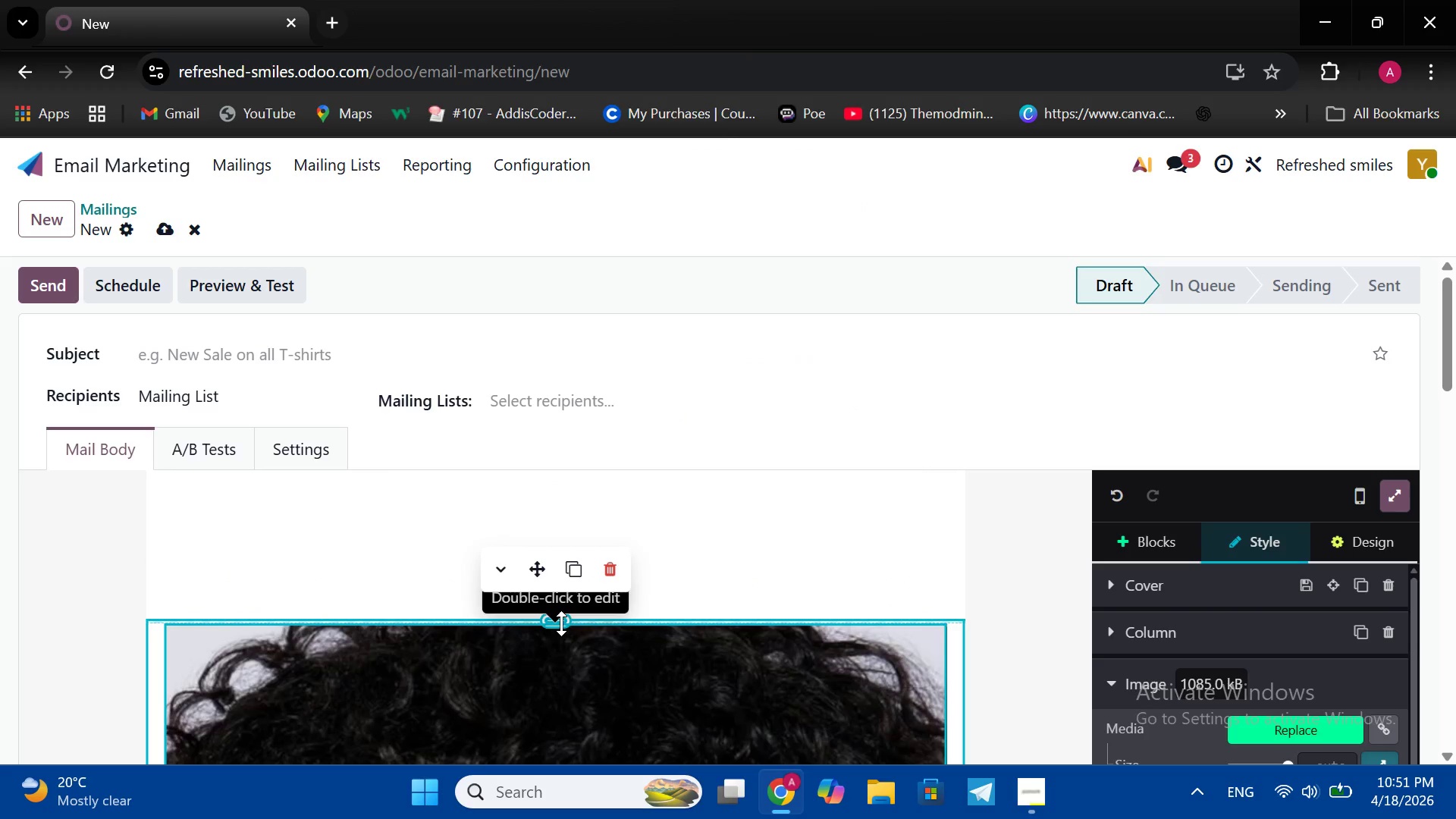 
left_click_drag(start_coordinate=[561, 623], to_coordinate=[558, 504])
 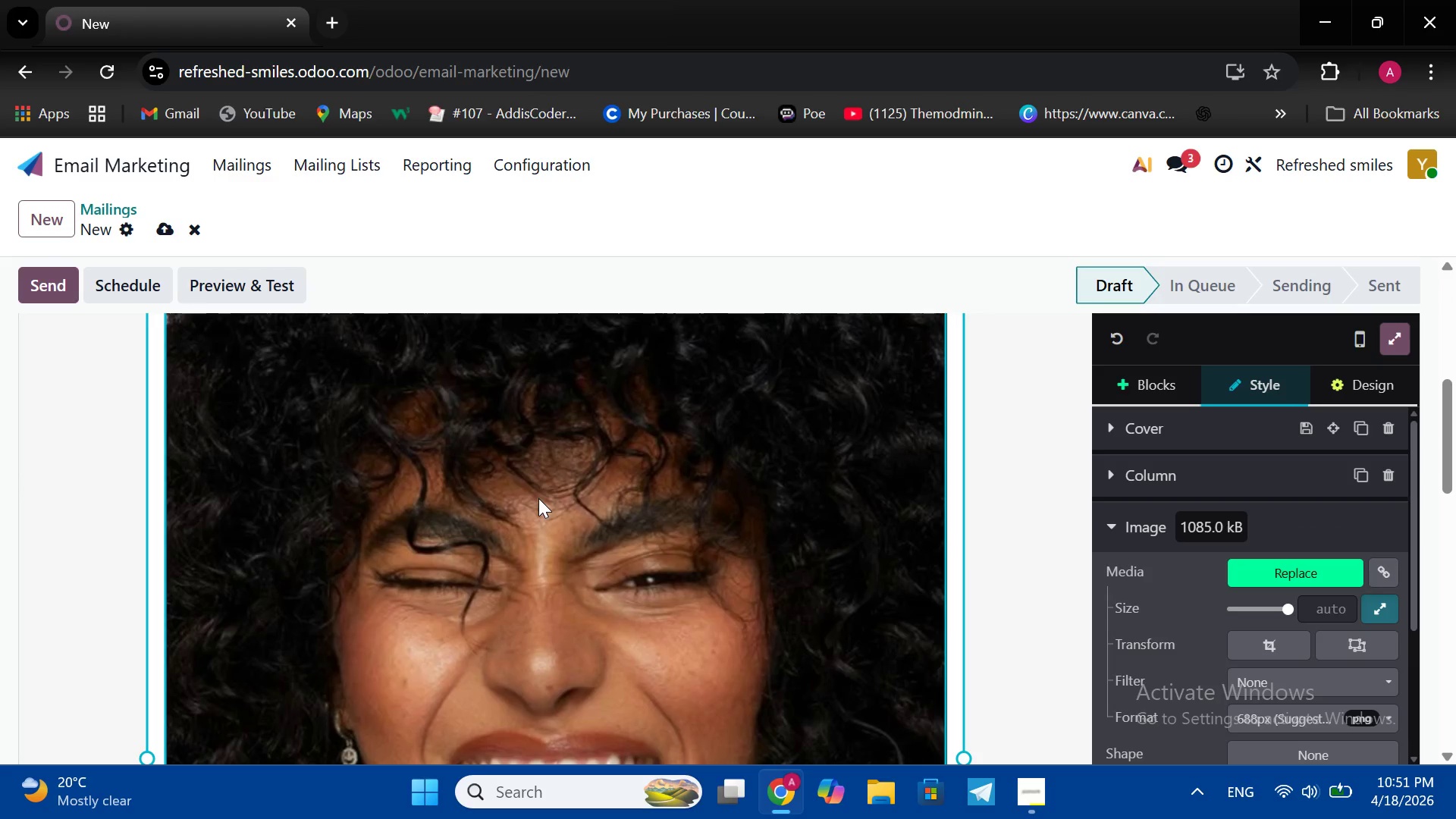 
scroll: coordinate [538, 498], scroll_direction: down, amount: 3.0
 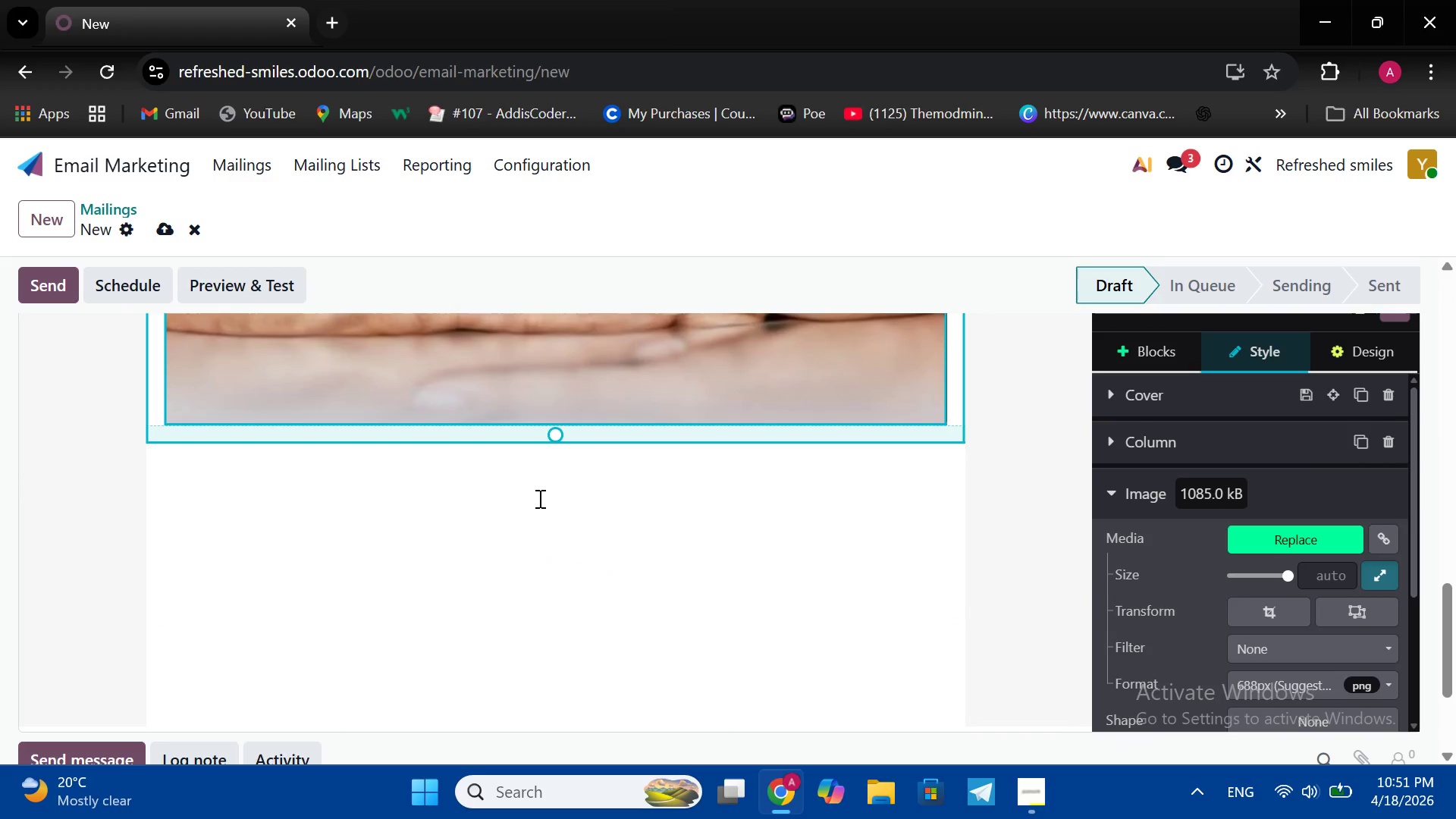 
left_click([538, 498])
 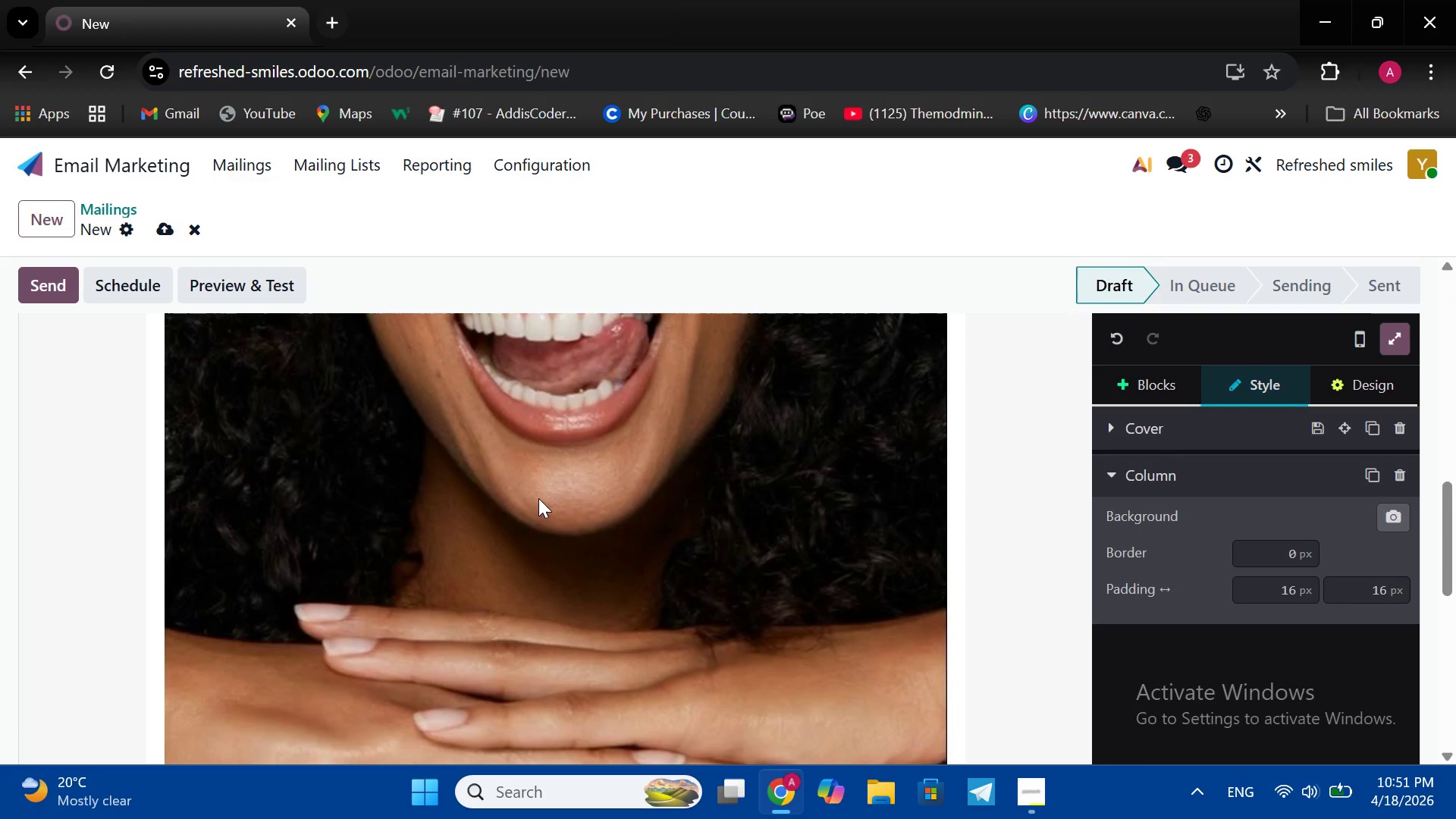 
scroll: coordinate [538, 498], scroll_direction: none, amount: 0.0
 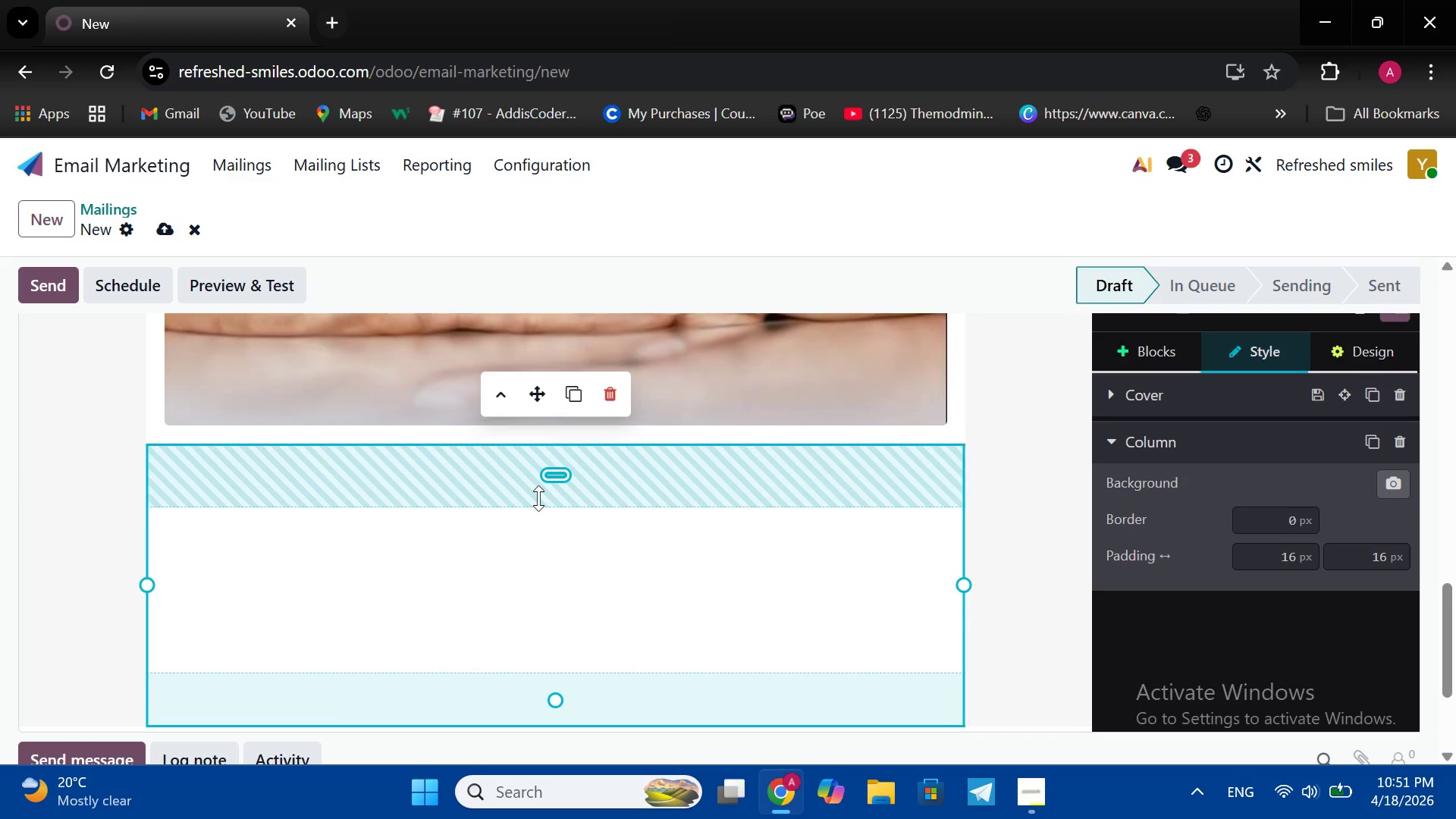 
scroll: coordinate [538, 498], scroll_direction: up, amount: 4.0
 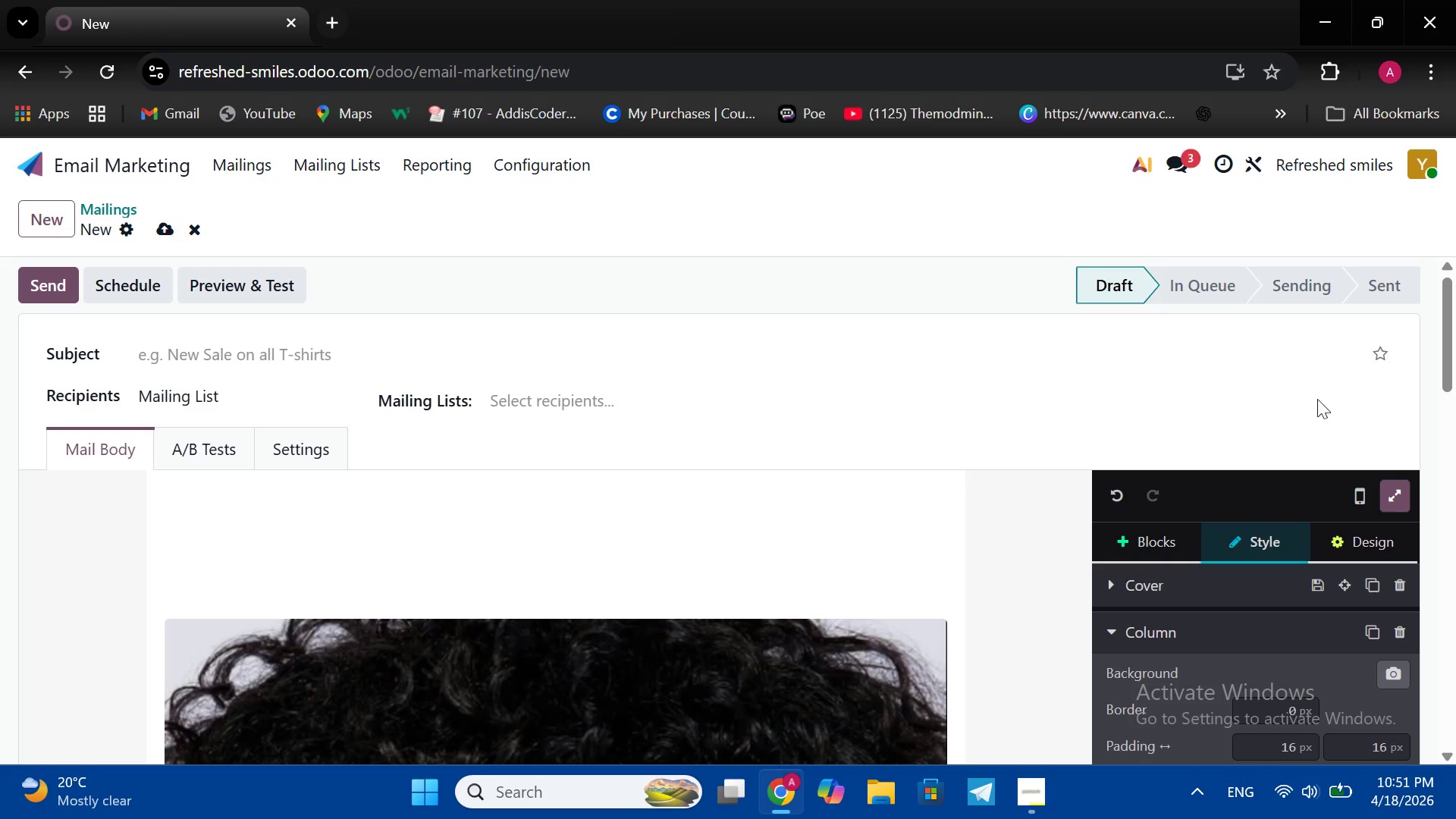 
wait(5.59)
 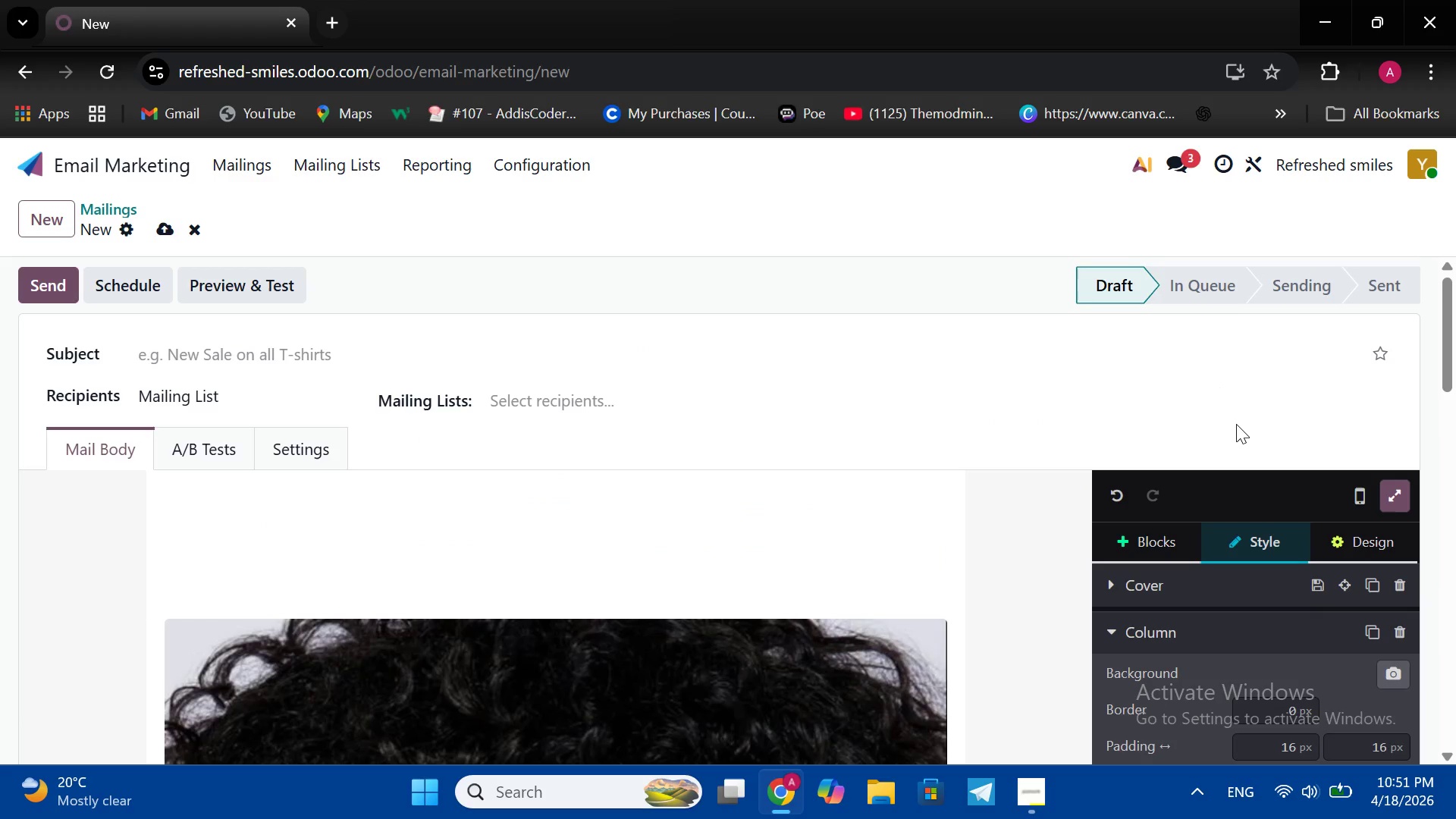 
left_click([1161, 538])
 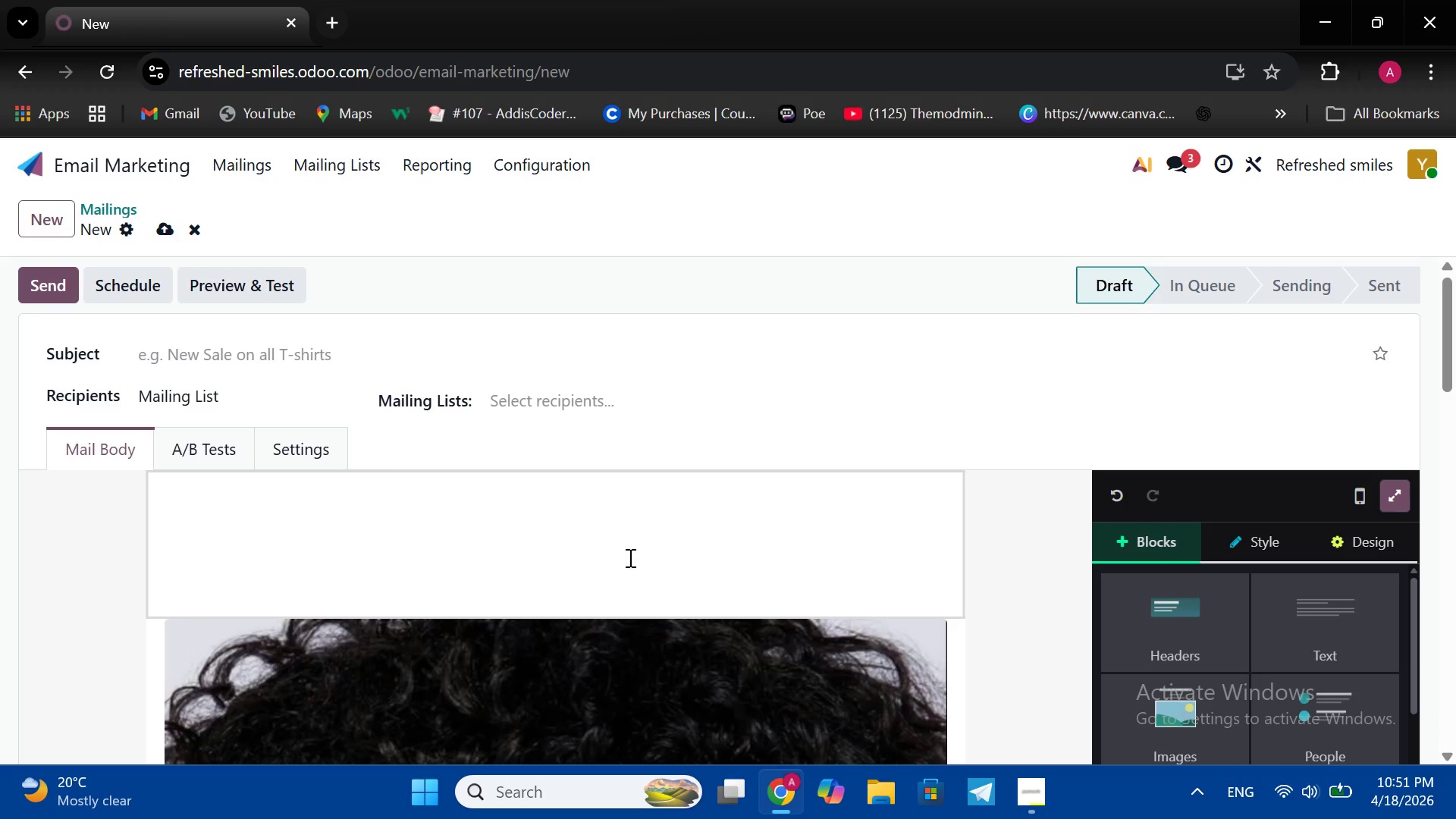 
scroll: coordinate [648, 532], scroll_direction: down, amount: 11.0
 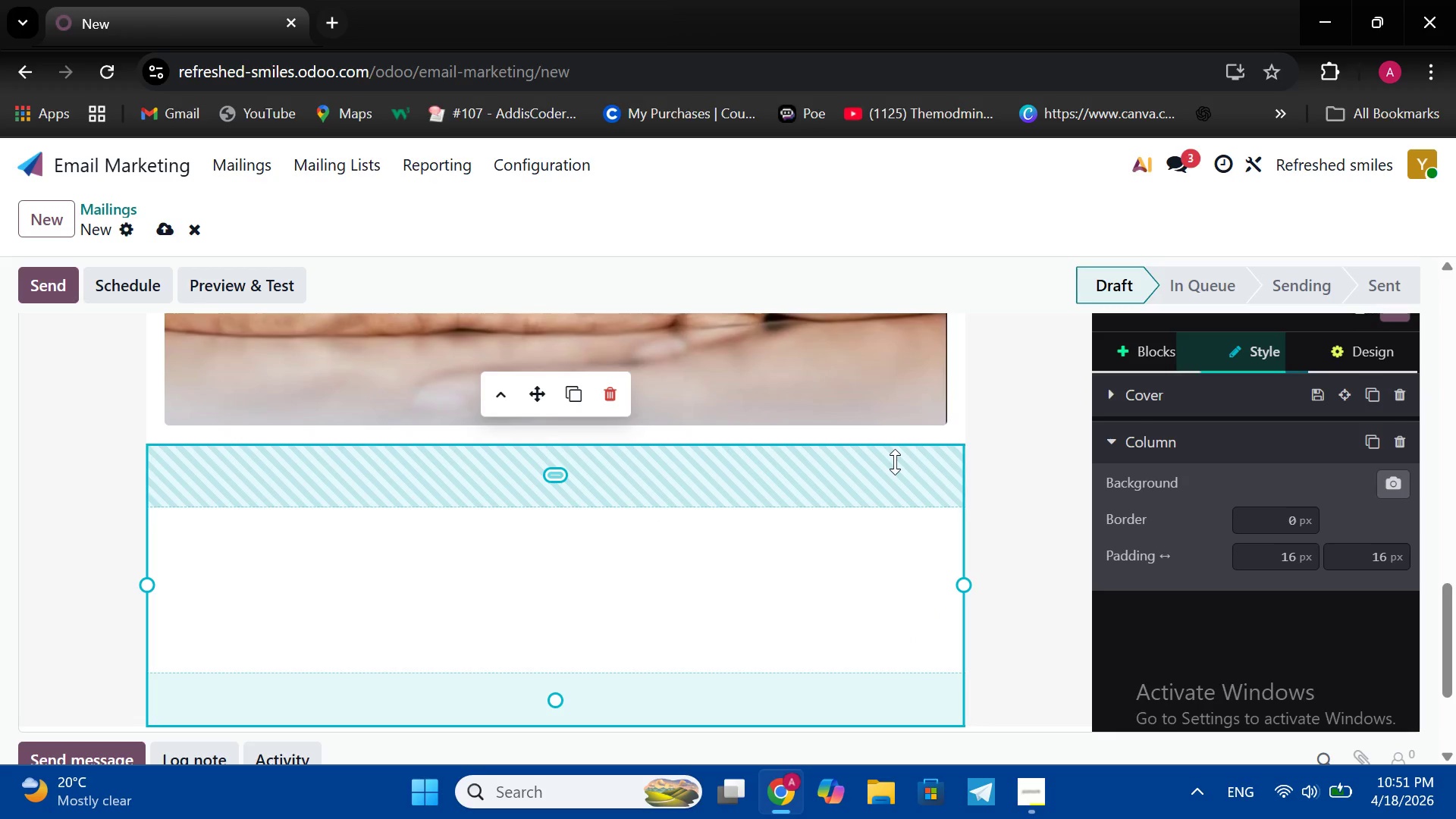 
left_click([895, 462])
 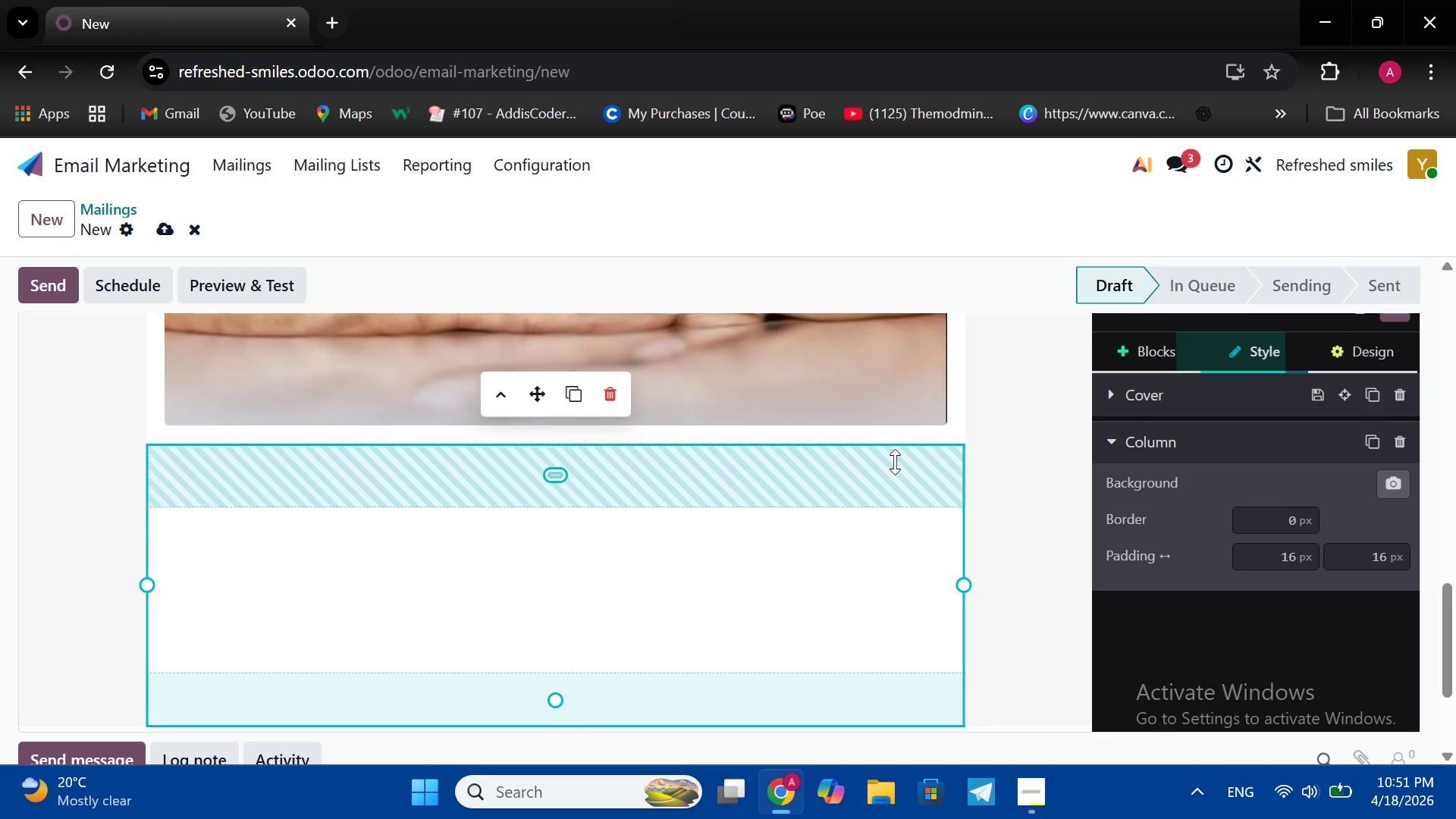 
left_click([895, 462])
 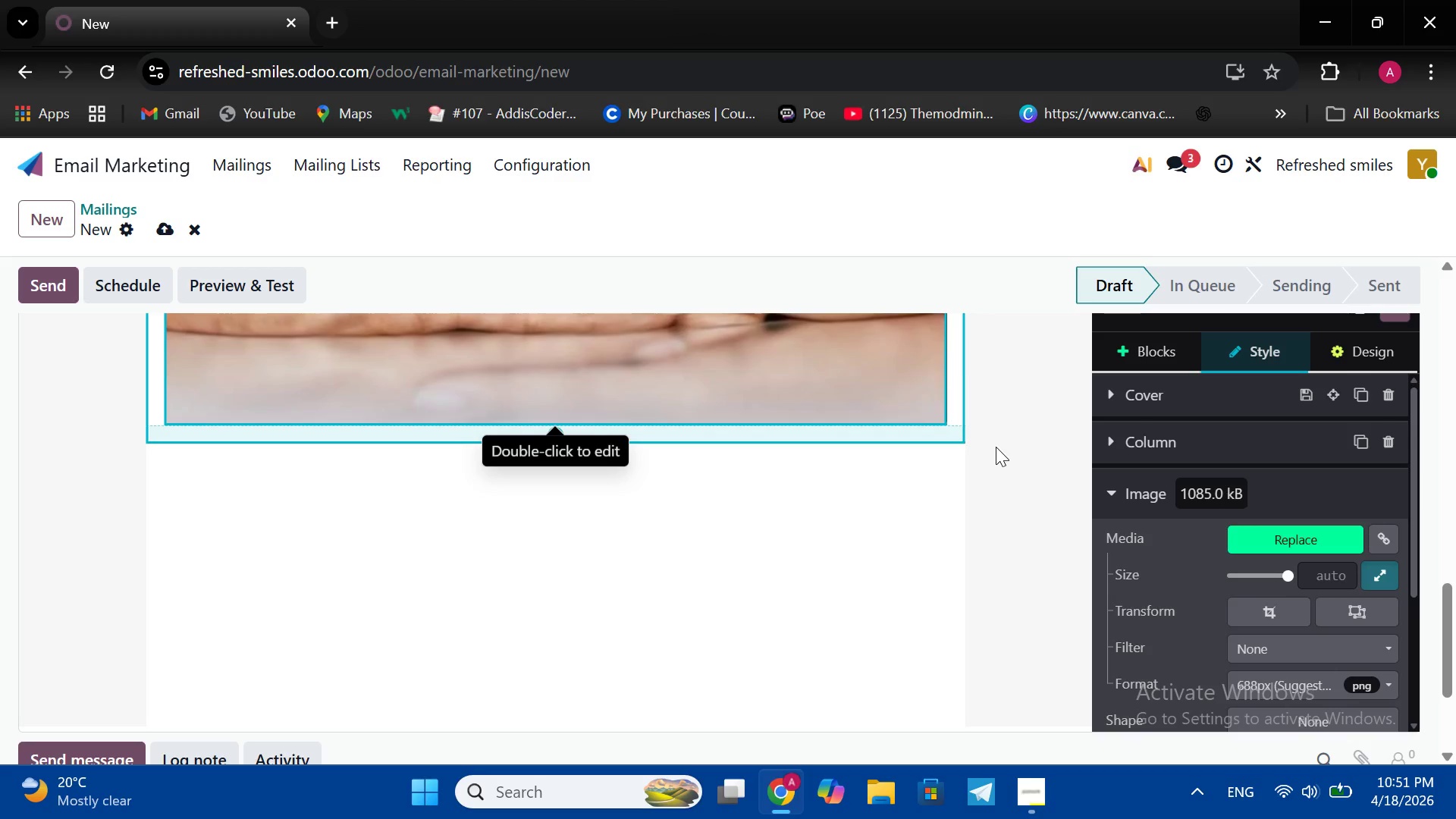 
left_click([852, 515])
 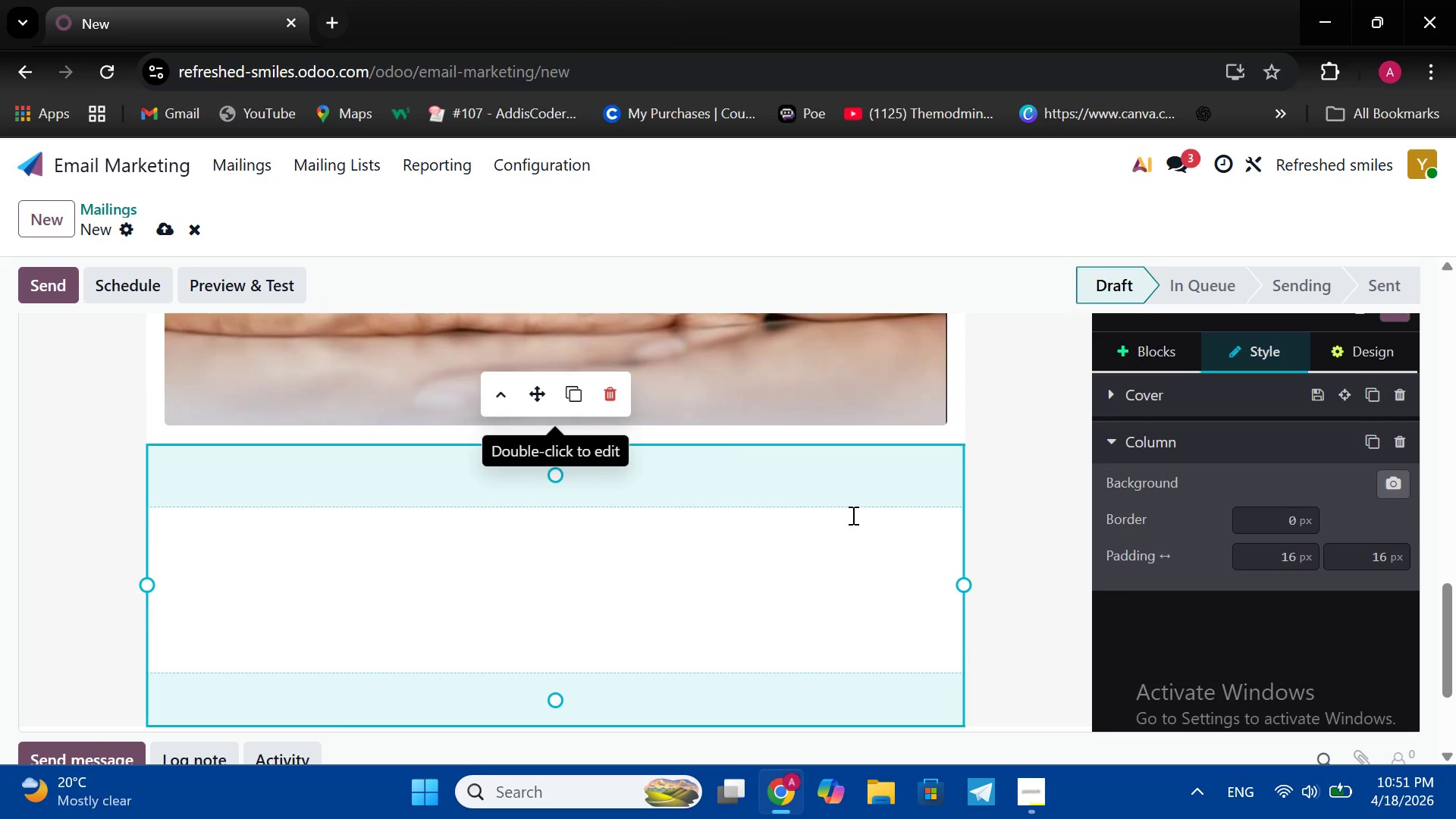 
left_click([852, 515])
 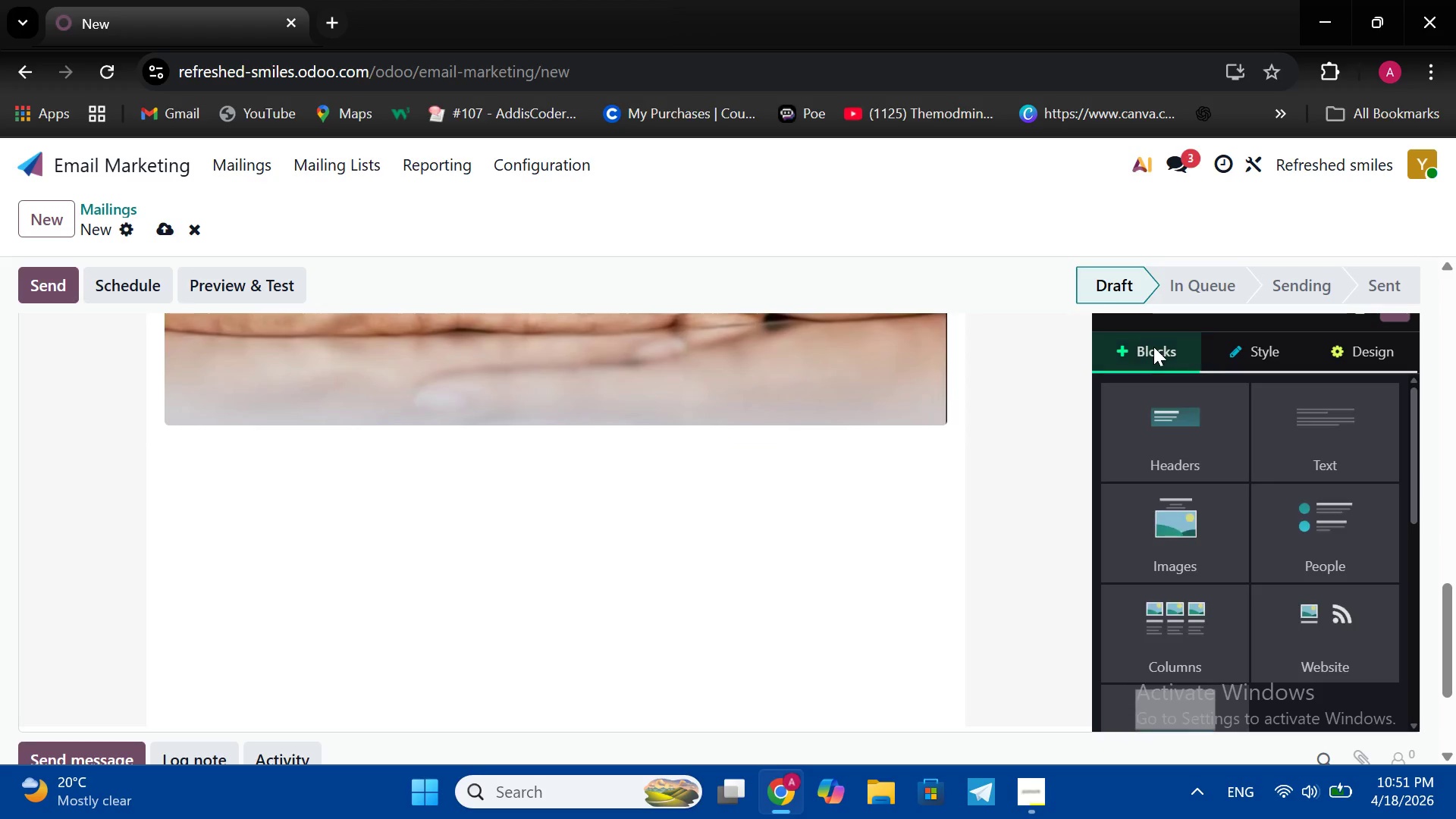 
left_click([1153, 347])
 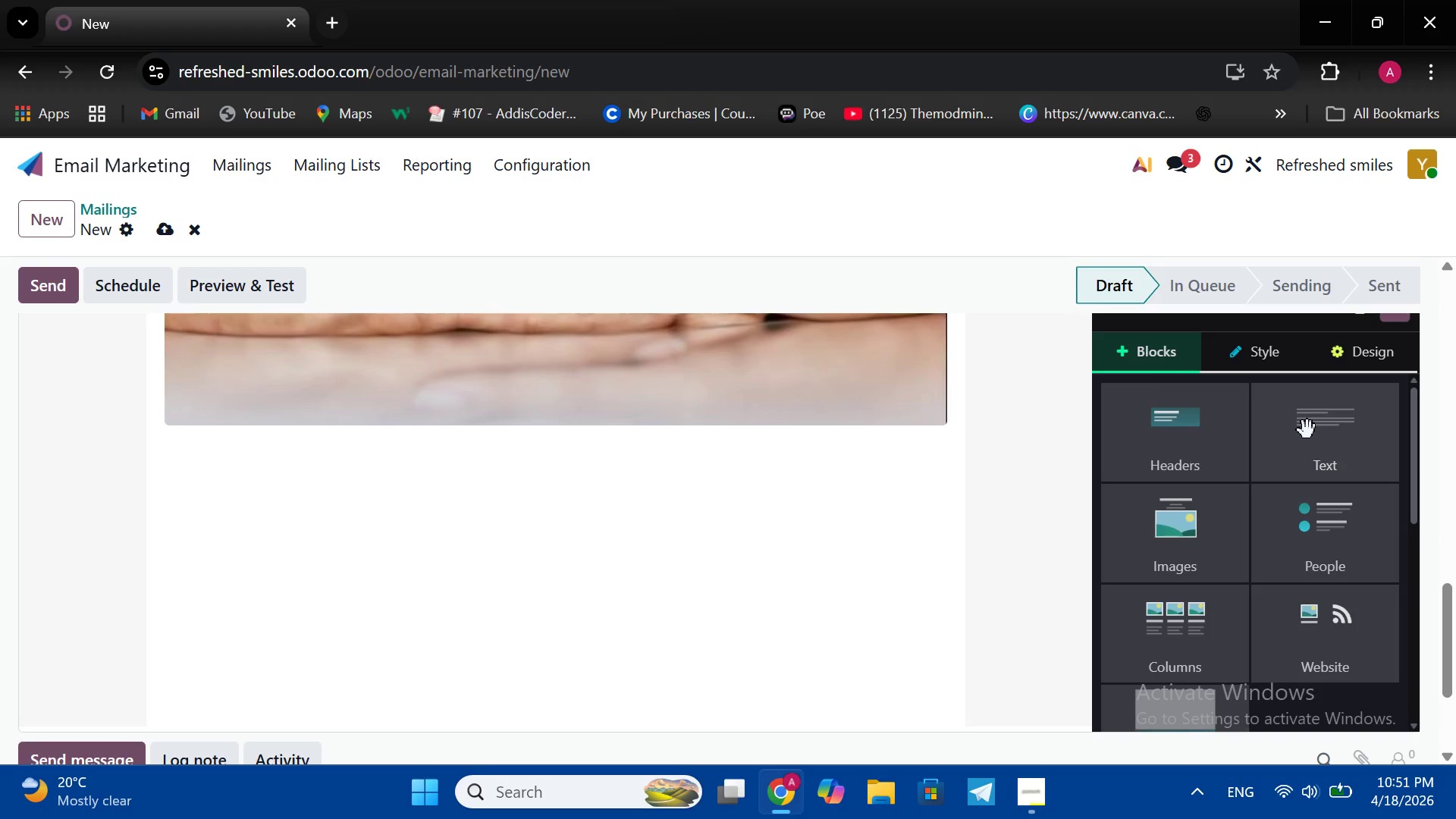 
left_click([1307, 430])
 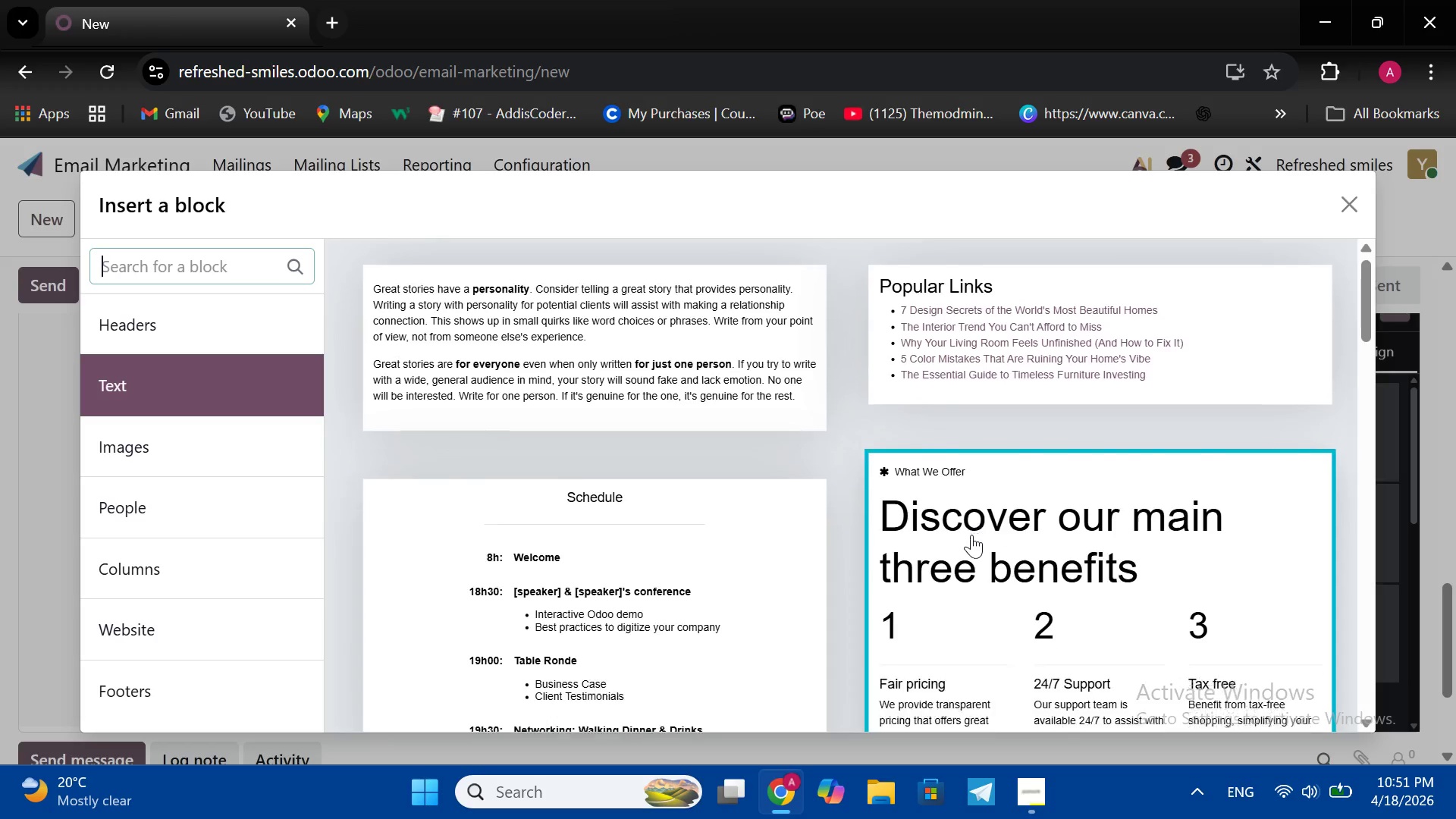 
scroll: coordinate [971, 535], scroll_direction: down, amount: 7.0
 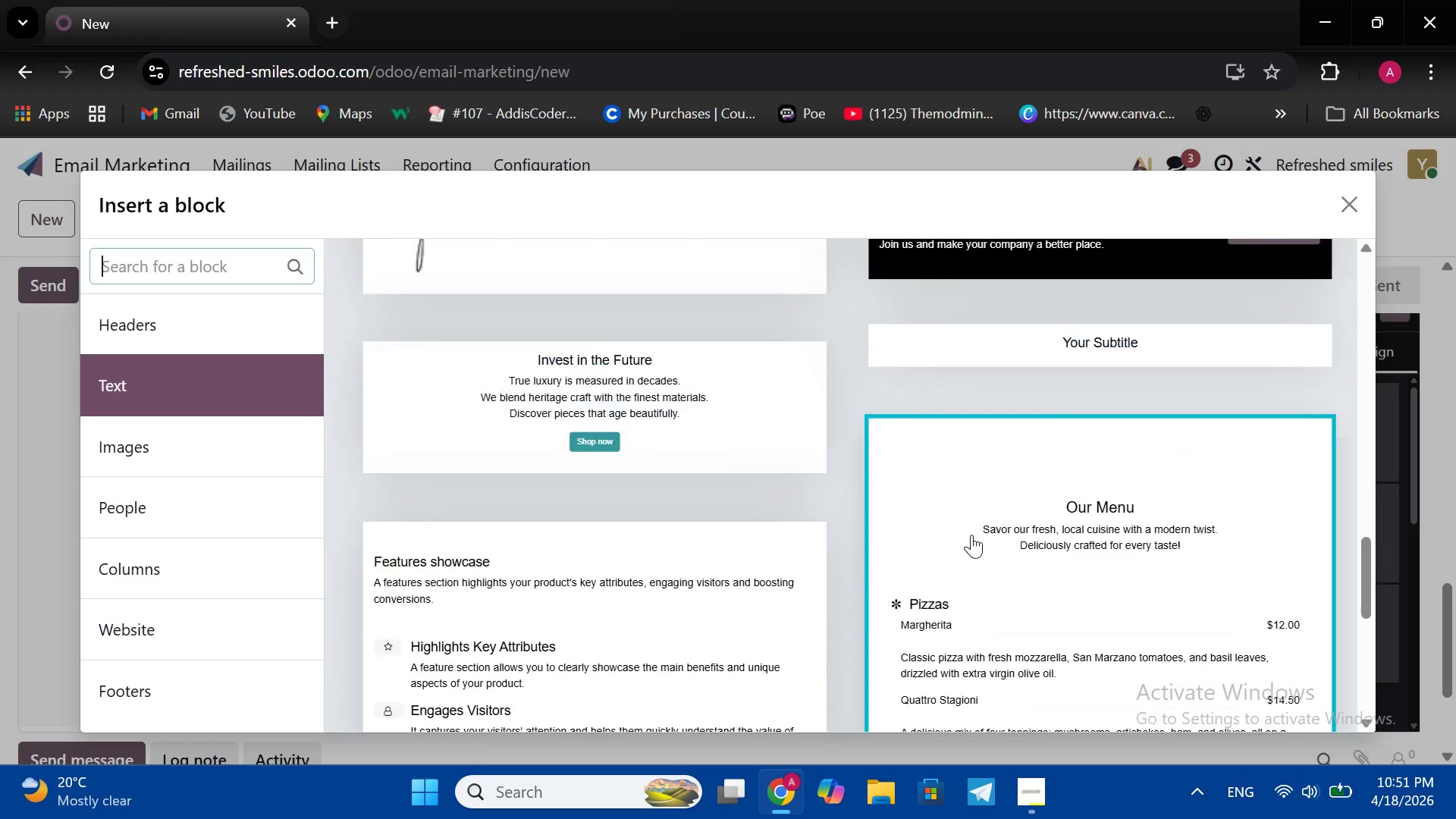 
scroll: coordinate [971, 535], scroll_direction: up, amount: 3.0
 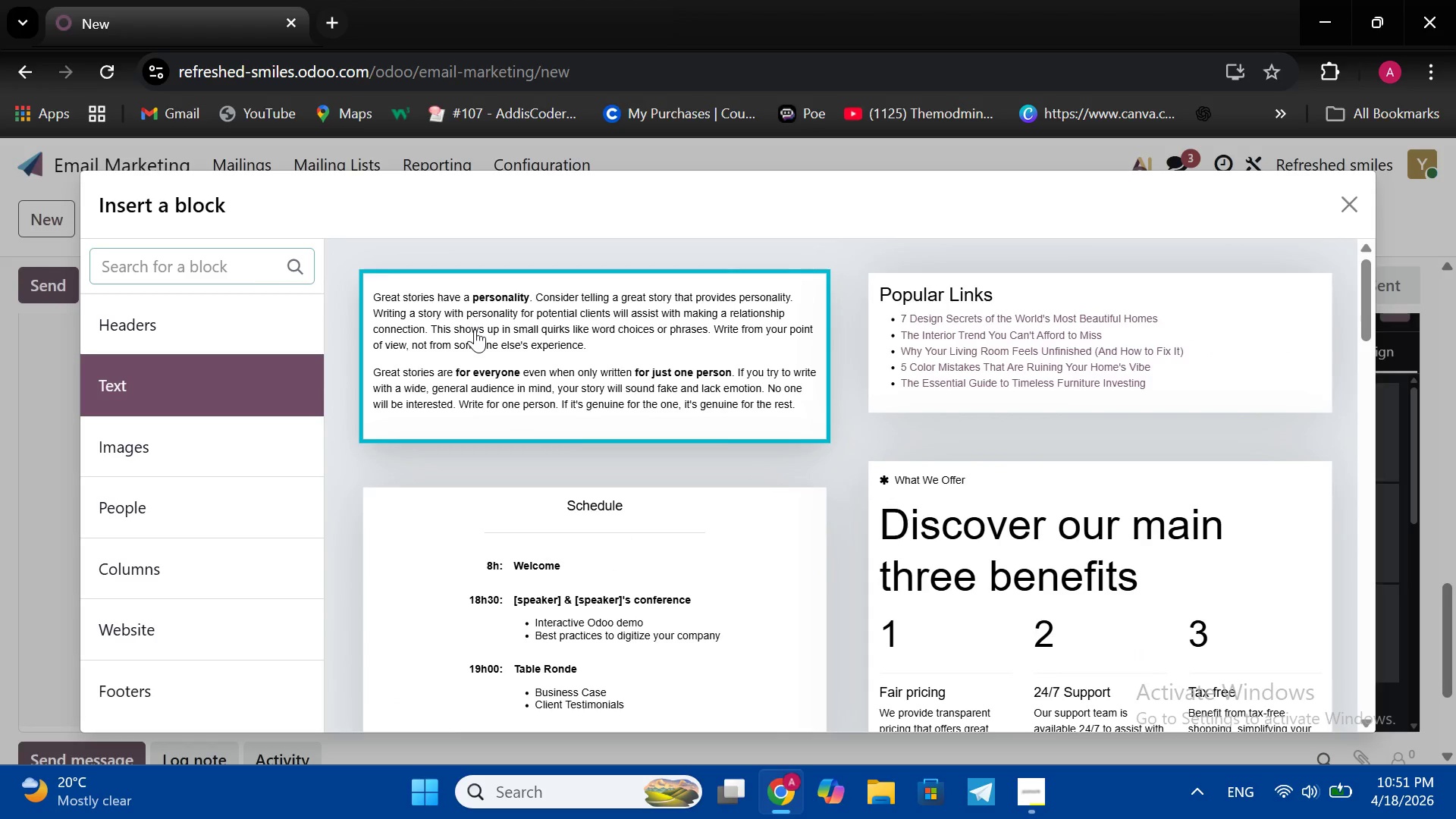 
left_click([475, 329])
 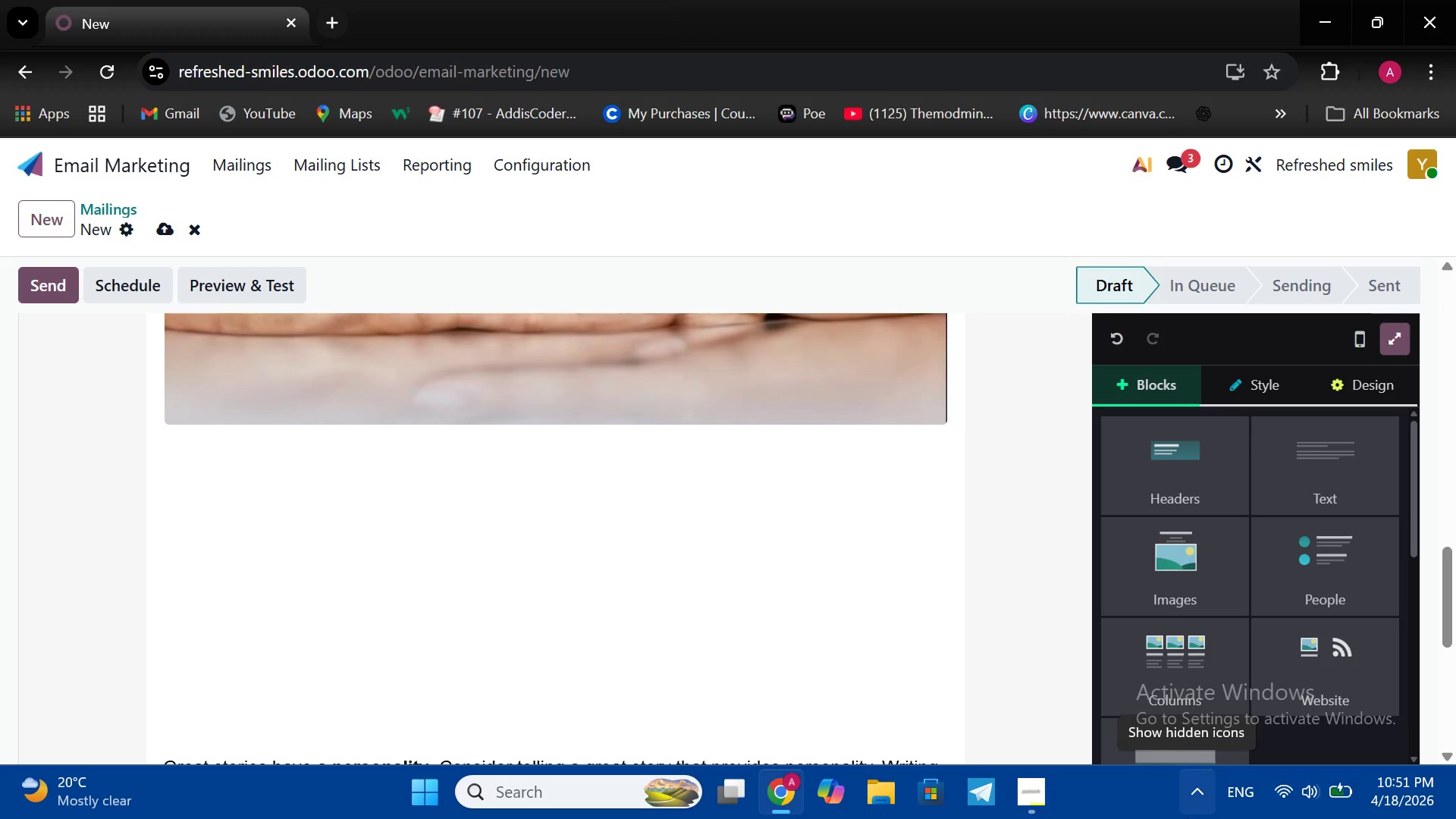 
scroll: coordinate [1182, 726], scroll_direction: down, amount: 7.0
 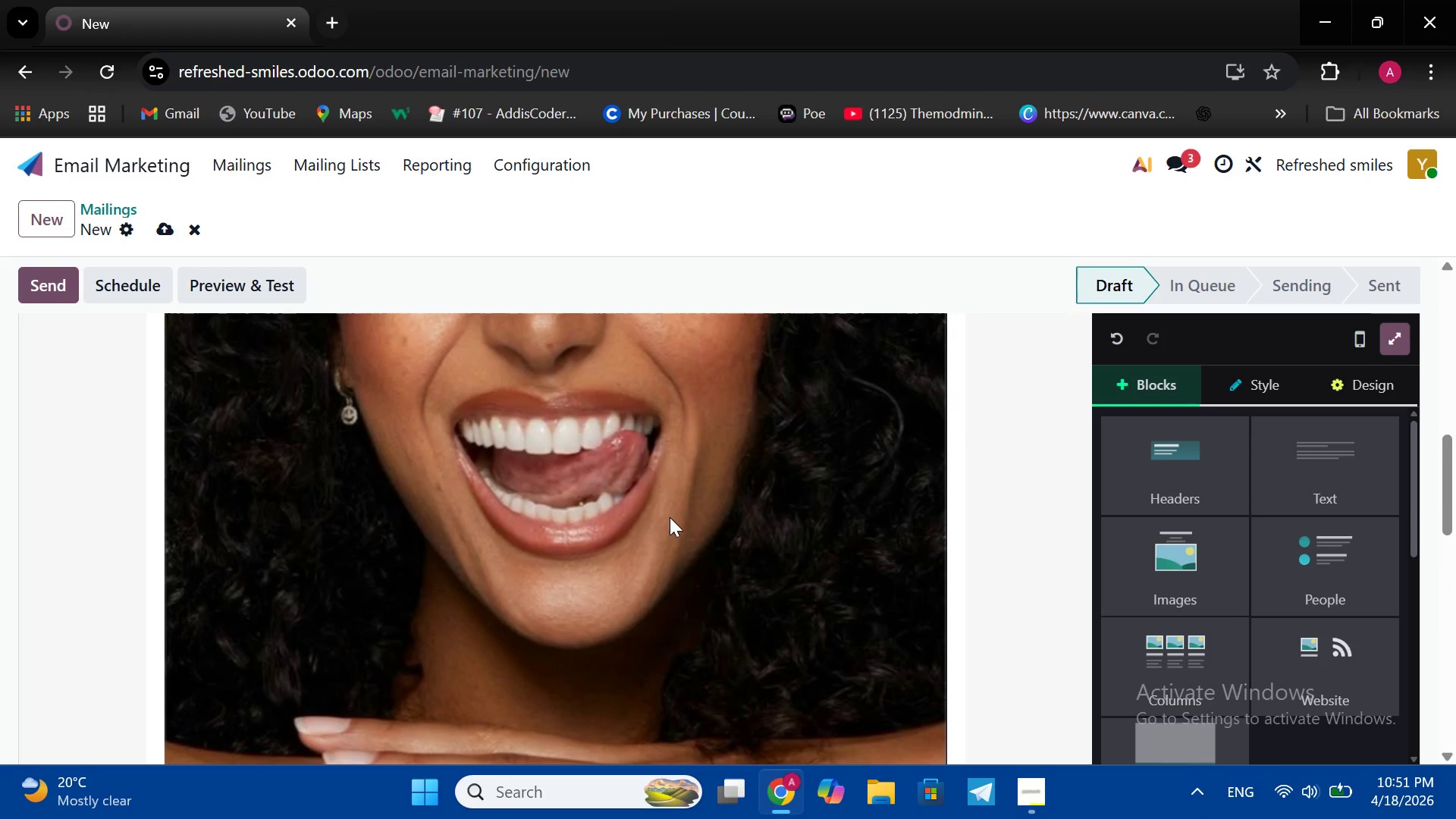 
scroll: coordinate [670, 515], scroll_direction: up, amount: 5.0
 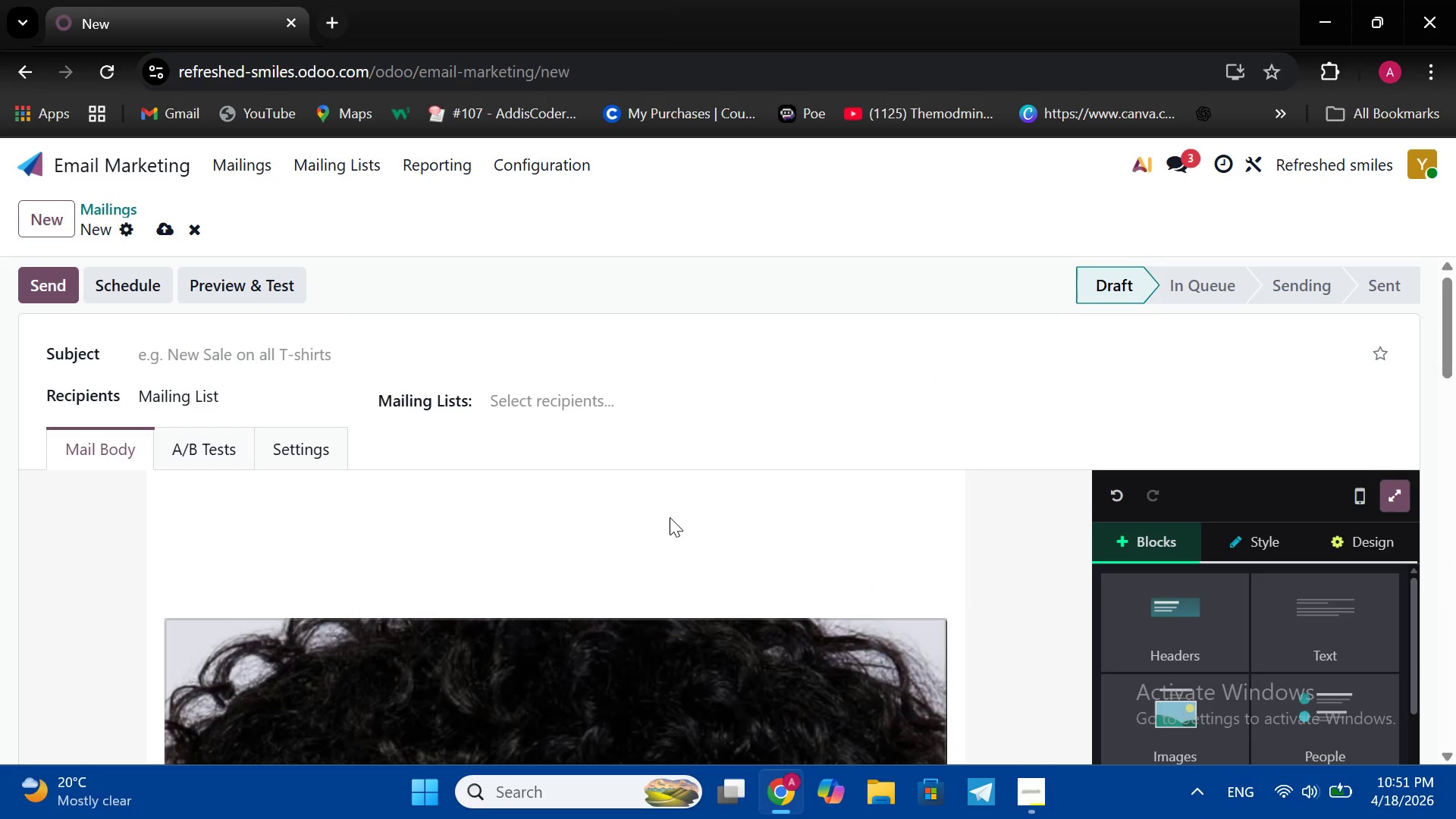 
scroll: coordinate [669, 518], scroll_direction: down, amount: 5.0
 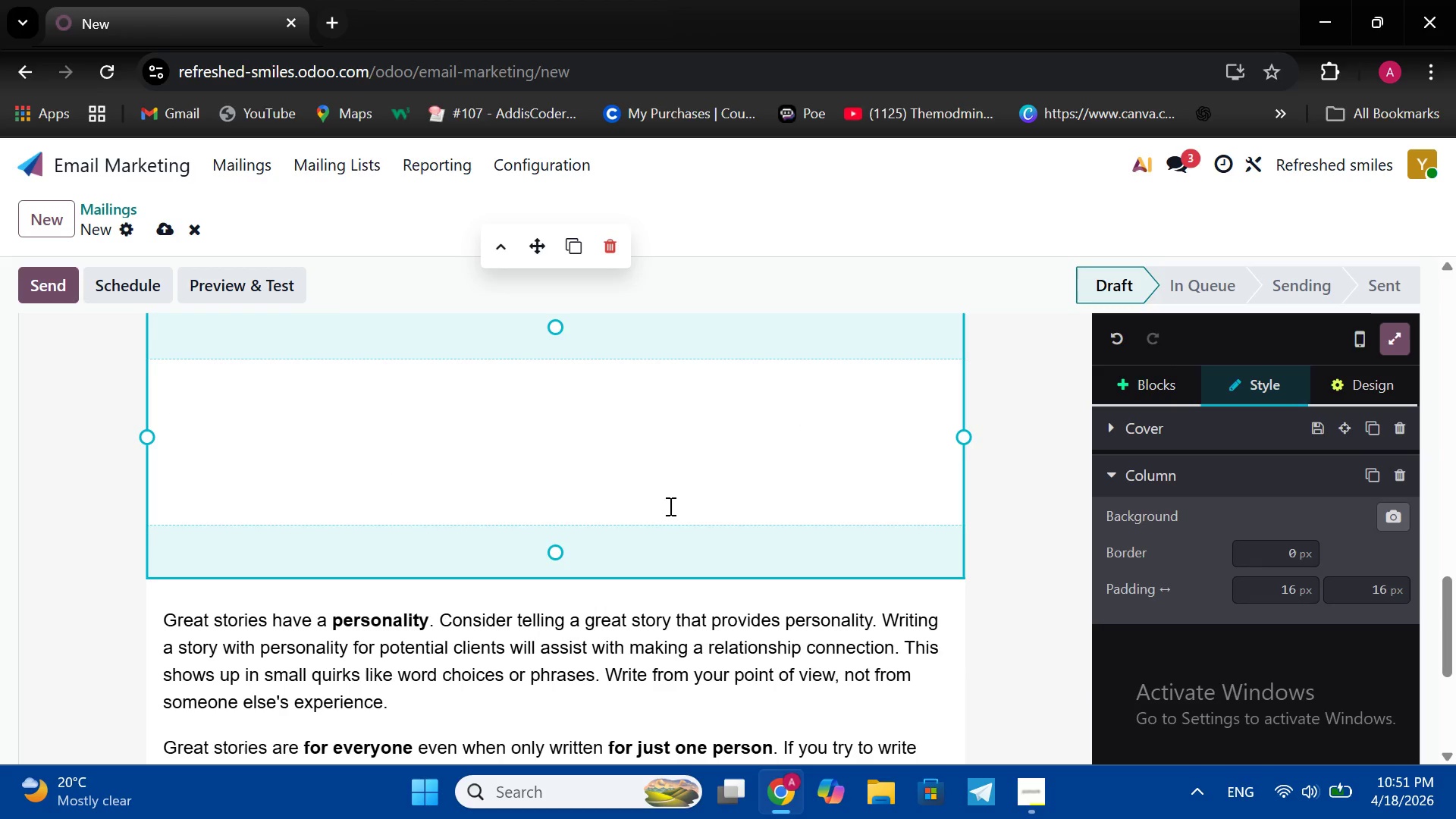 
left_click([669, 506])
 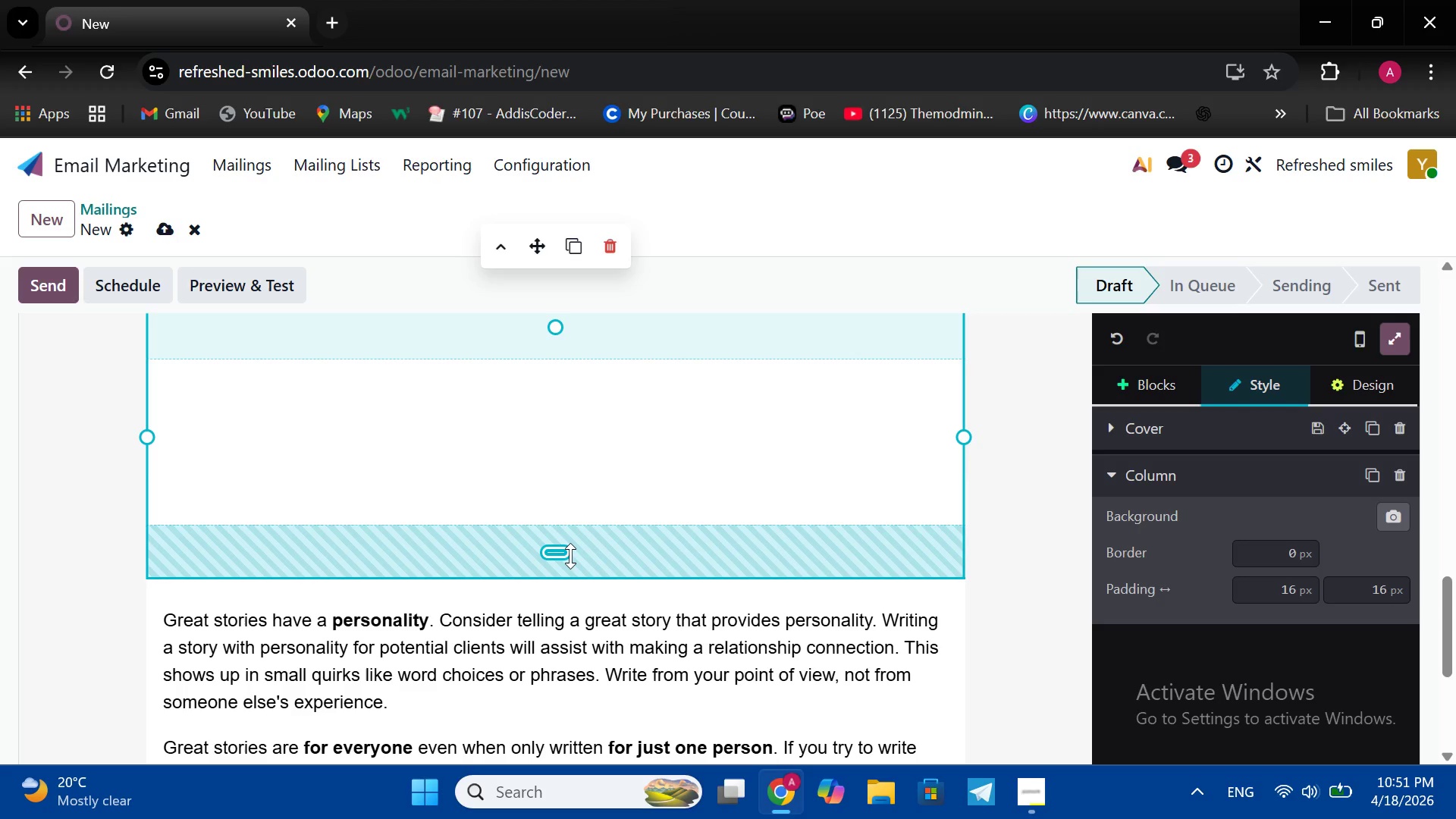 
left_click_drag(start_coordinate=[566, 574], to_coordinate=[587, 400])
 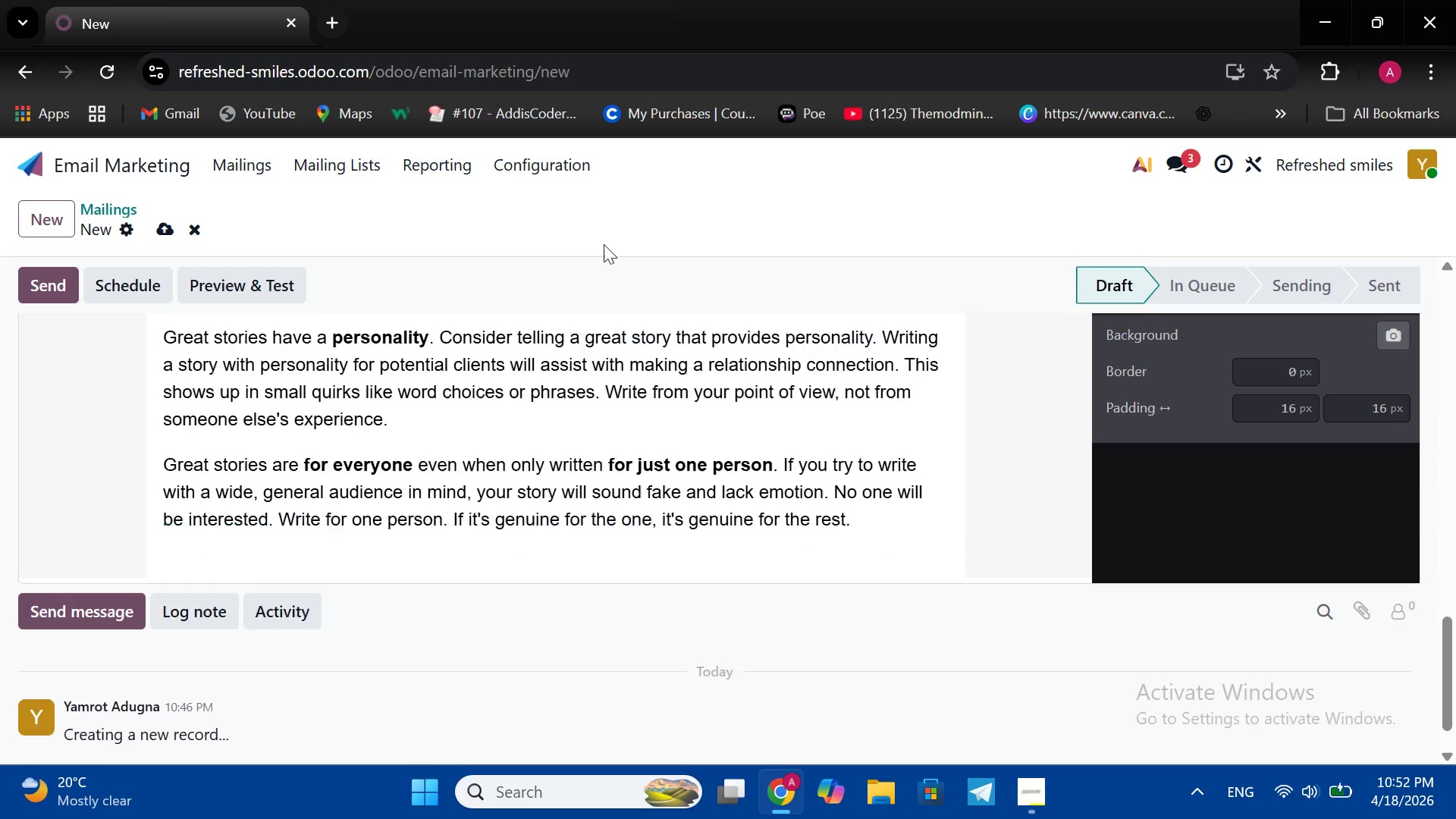 
left_click([604, 244])
 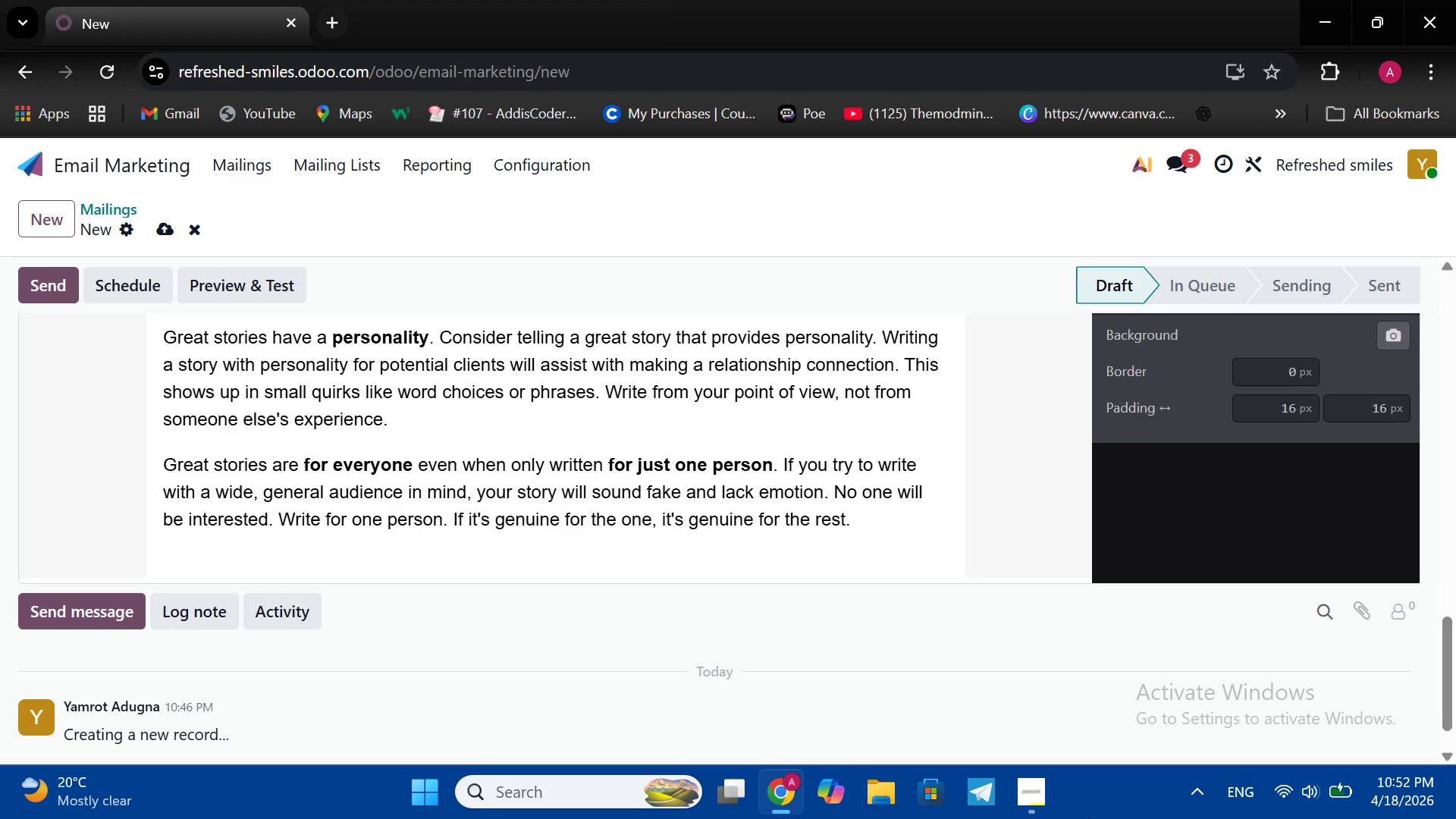 
scroll: coordinate [1040, 764], scroll_direction: down, amount: 4.0
 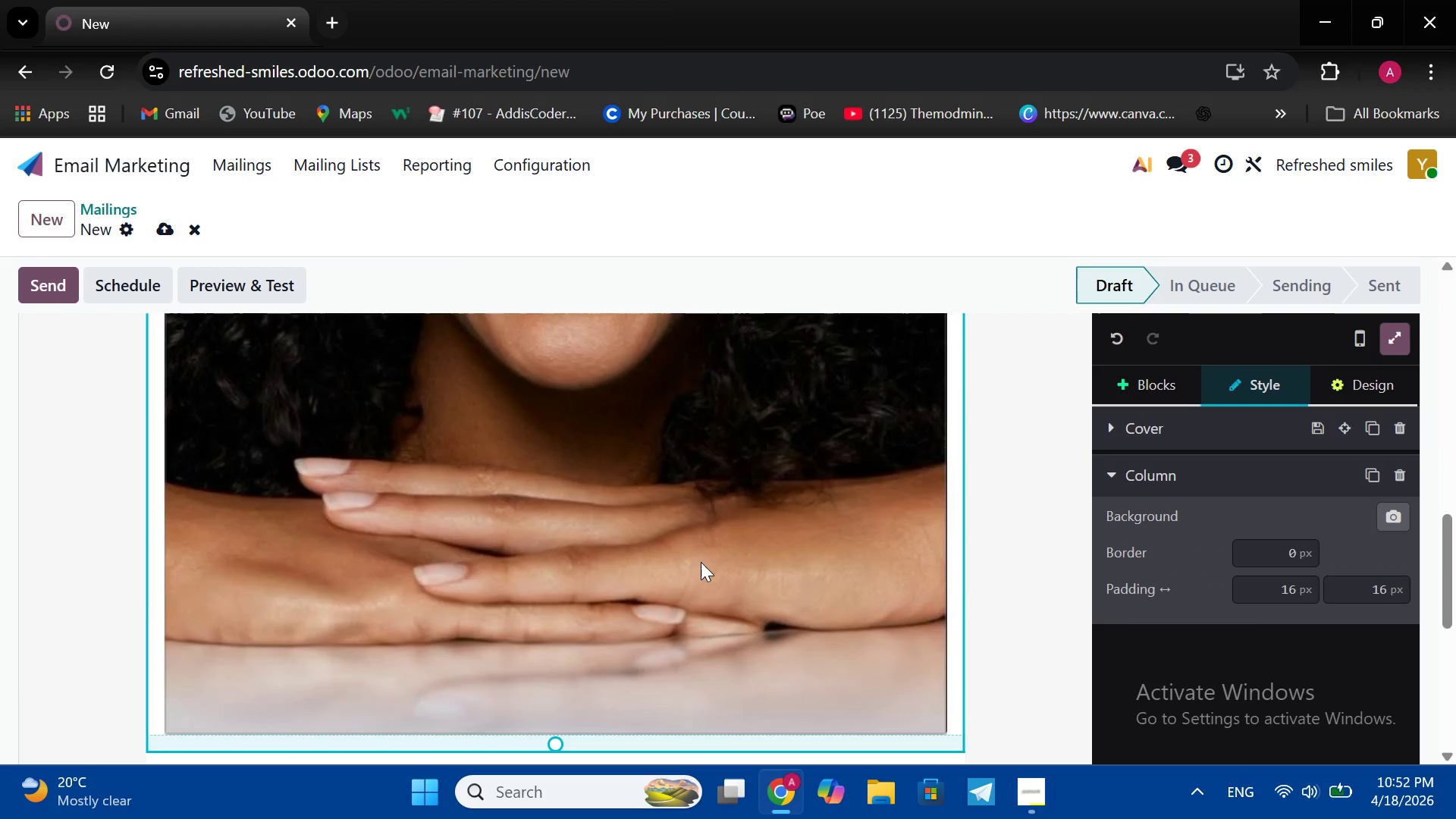 
scroll: coordinate [704, 590], scroll_direction: up, amount: 13.0
 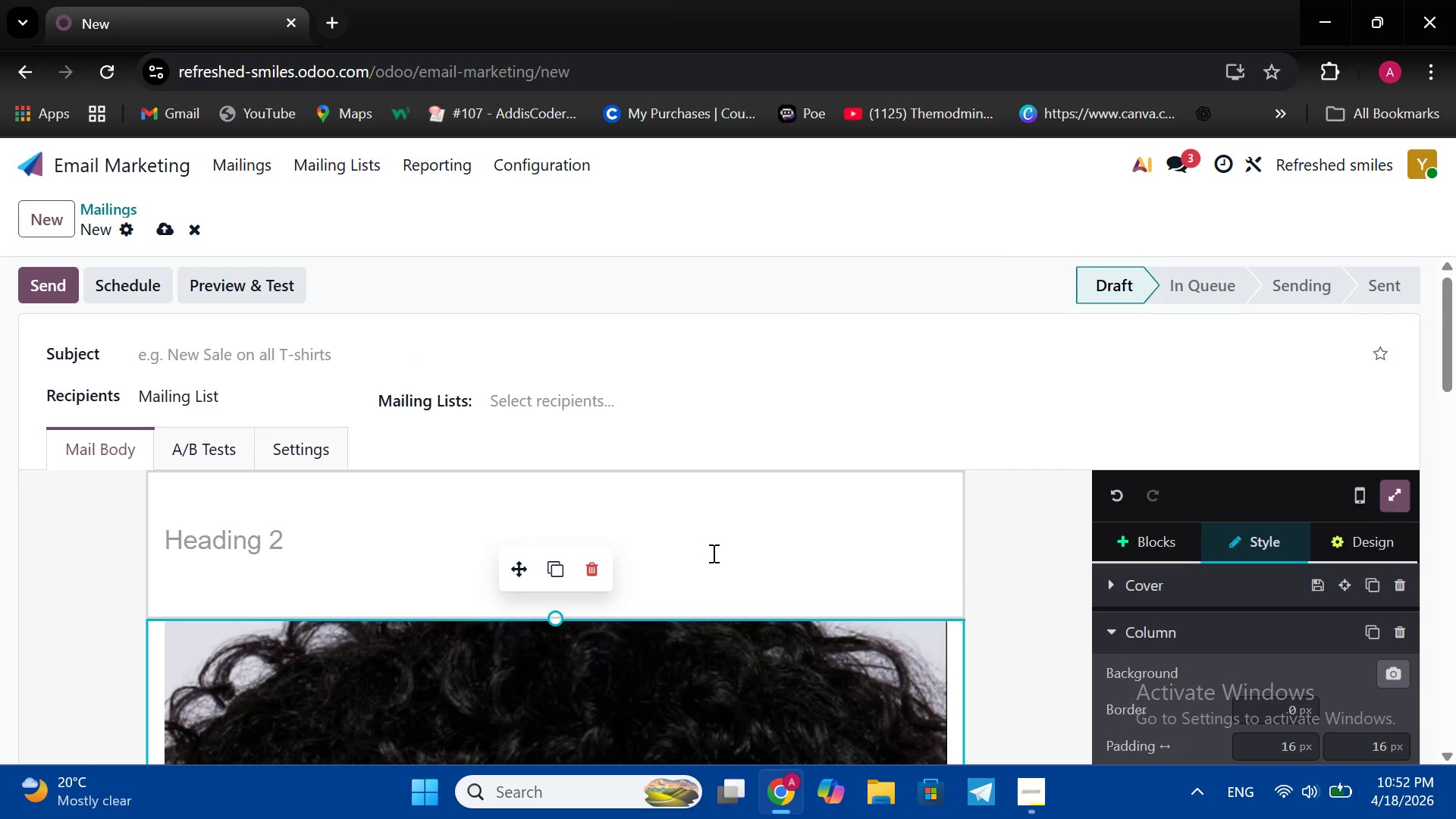 
right_click([712, 553])
 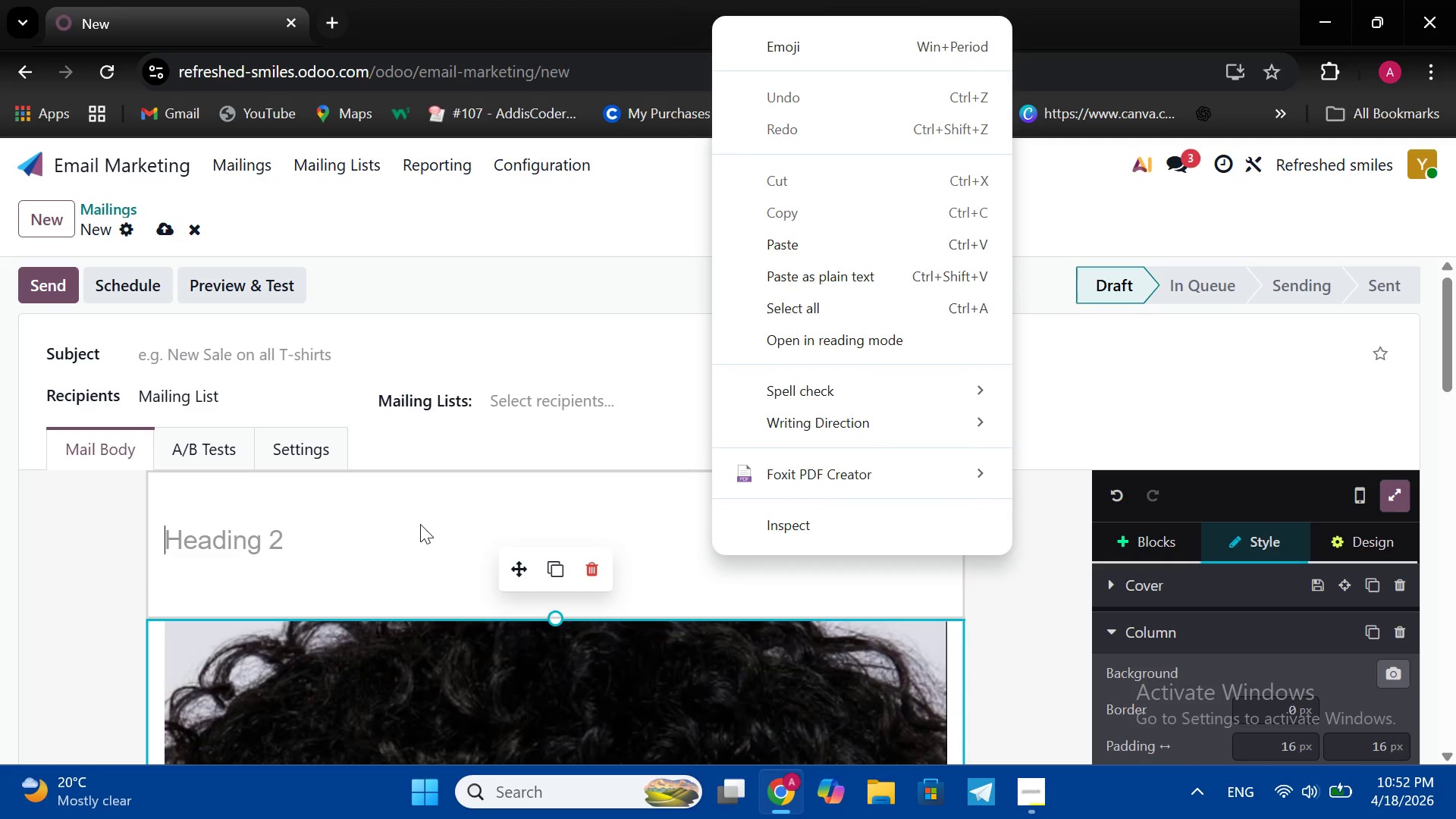 
right_click([712, 553])
 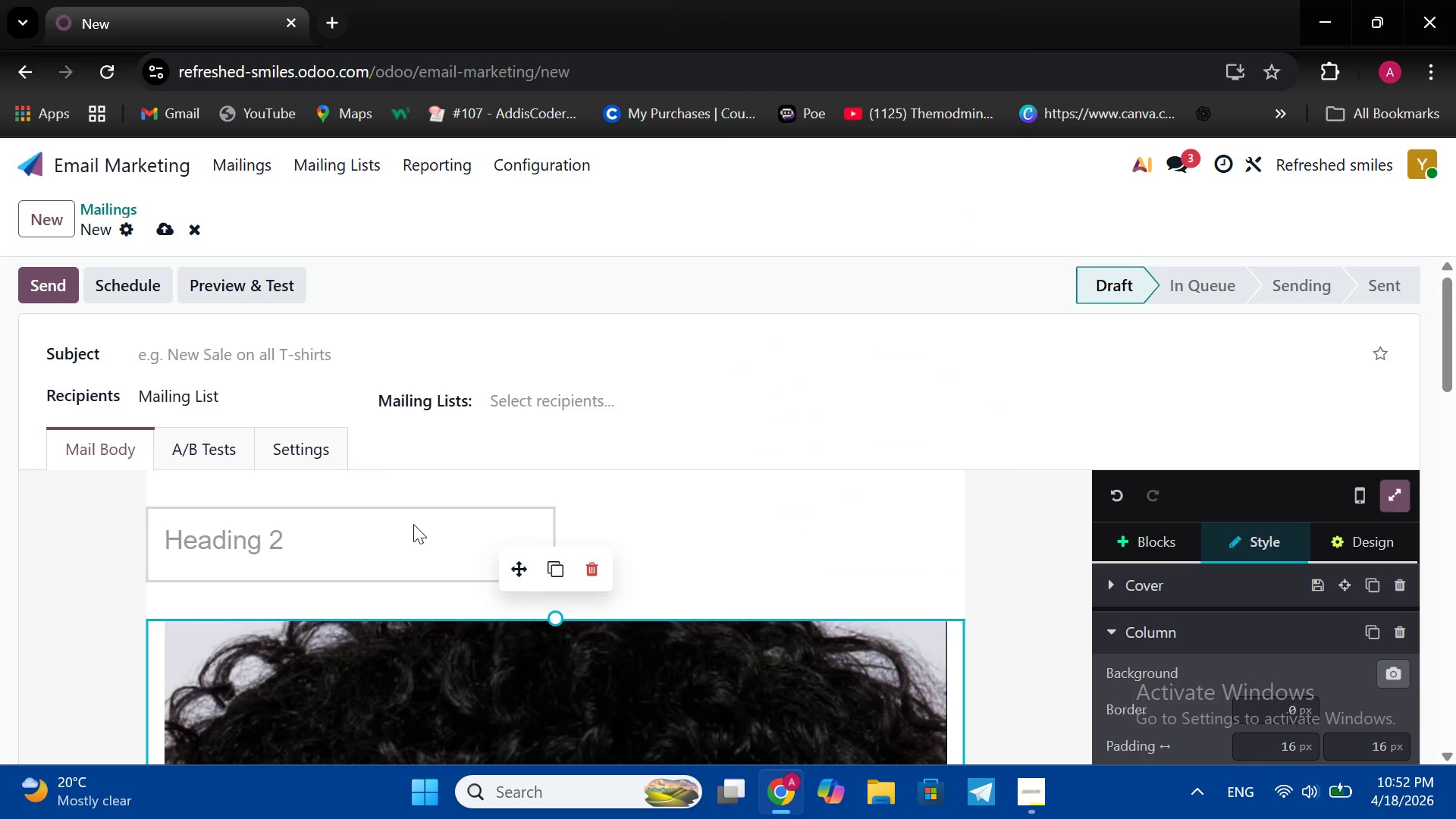 
double_click([413, 524])
 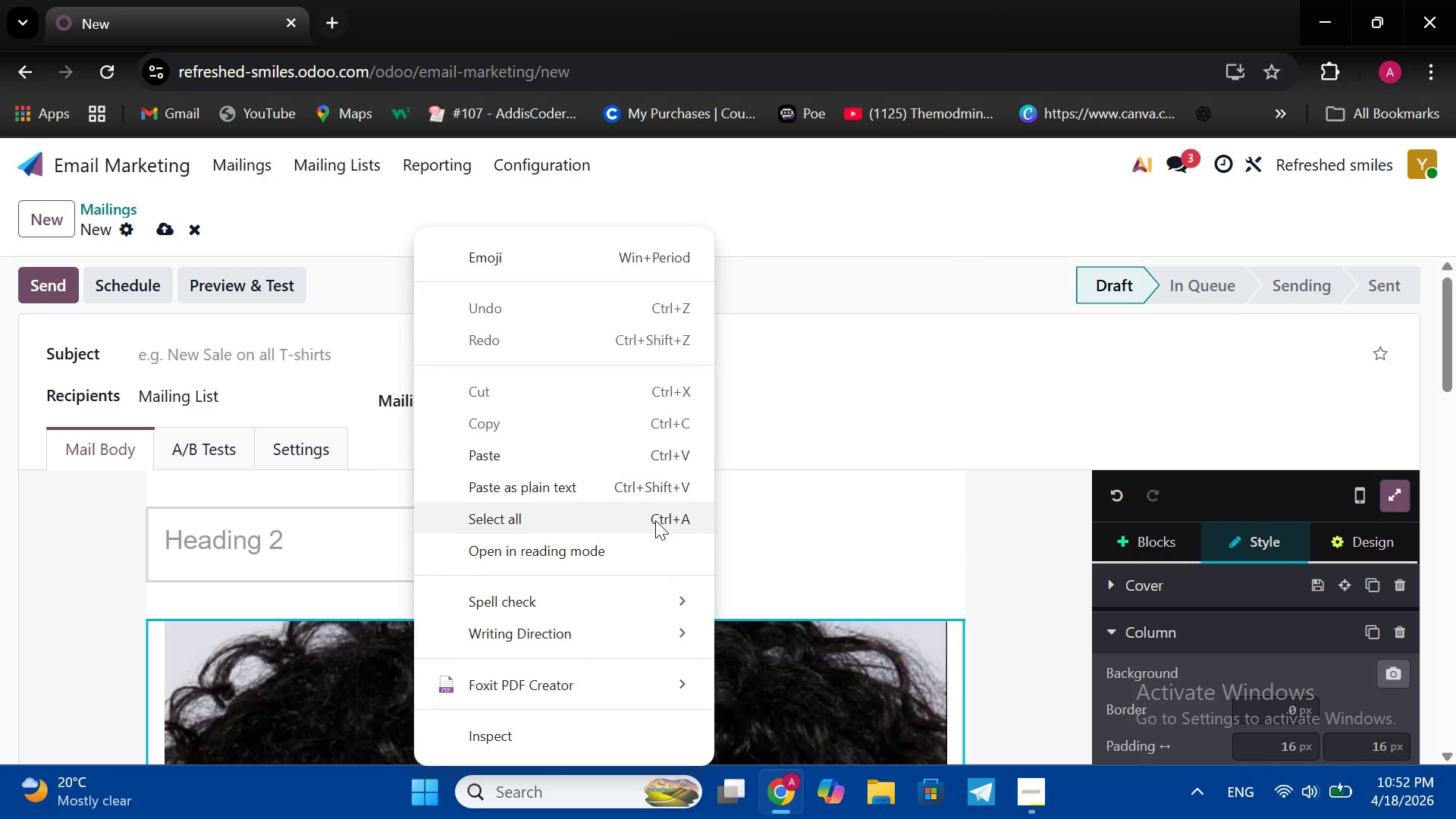 
triple_click([413, 524])
 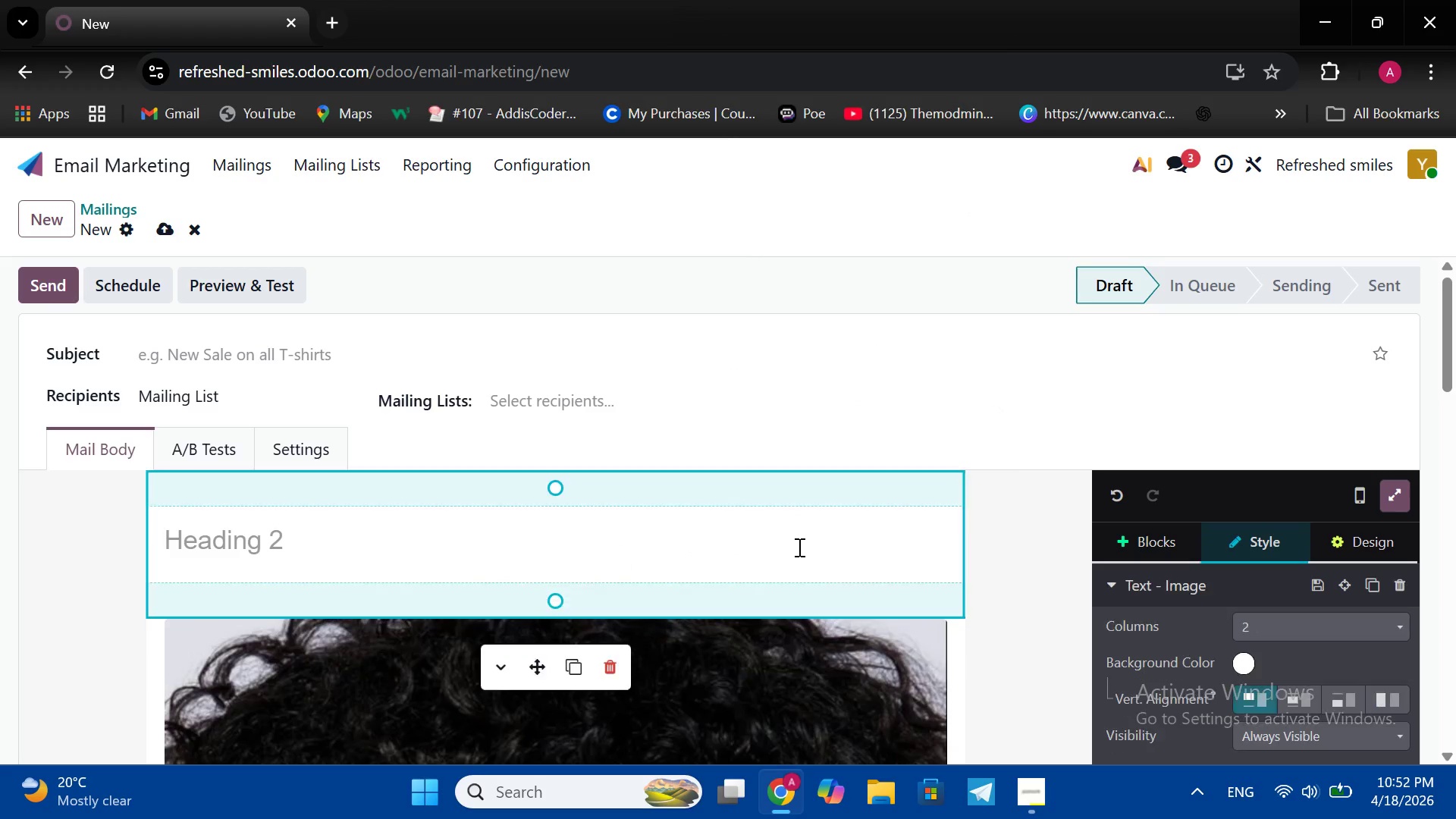 
left_click([798, 547])
 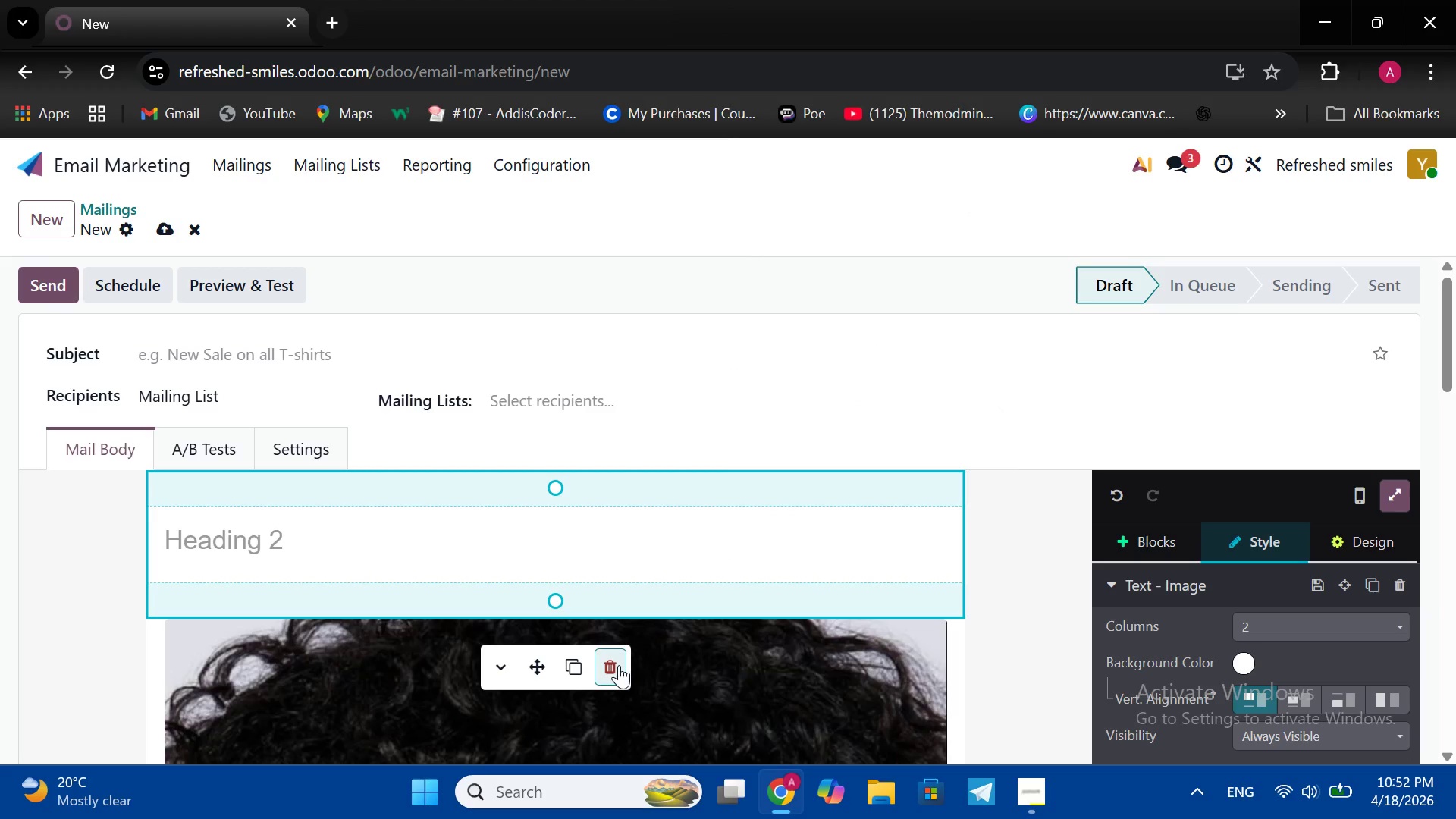 
left_click([619, 665])
 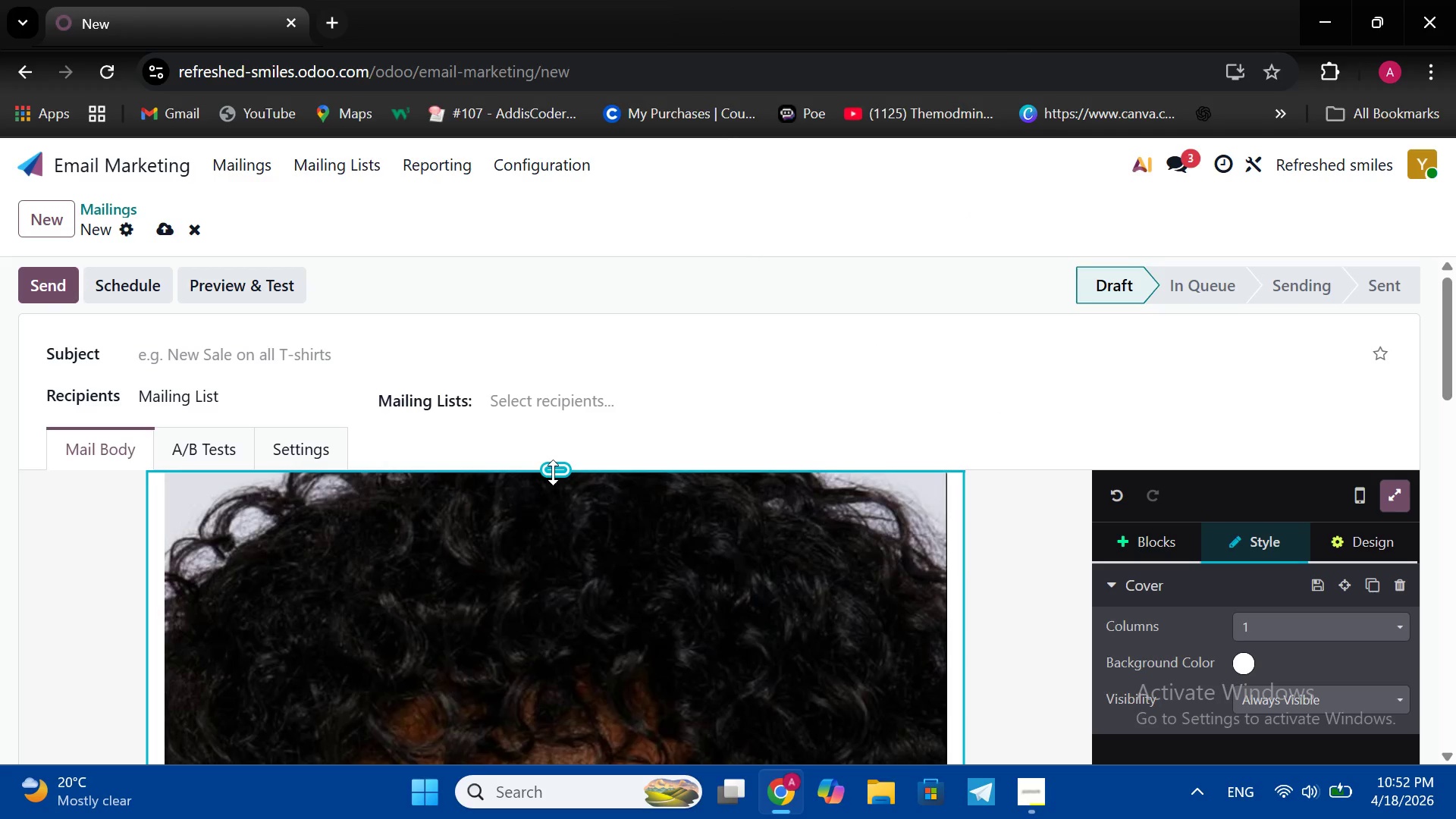 
left_click_drag(start_coordinate=[551, 469], to_coordinate=[554, 544])
 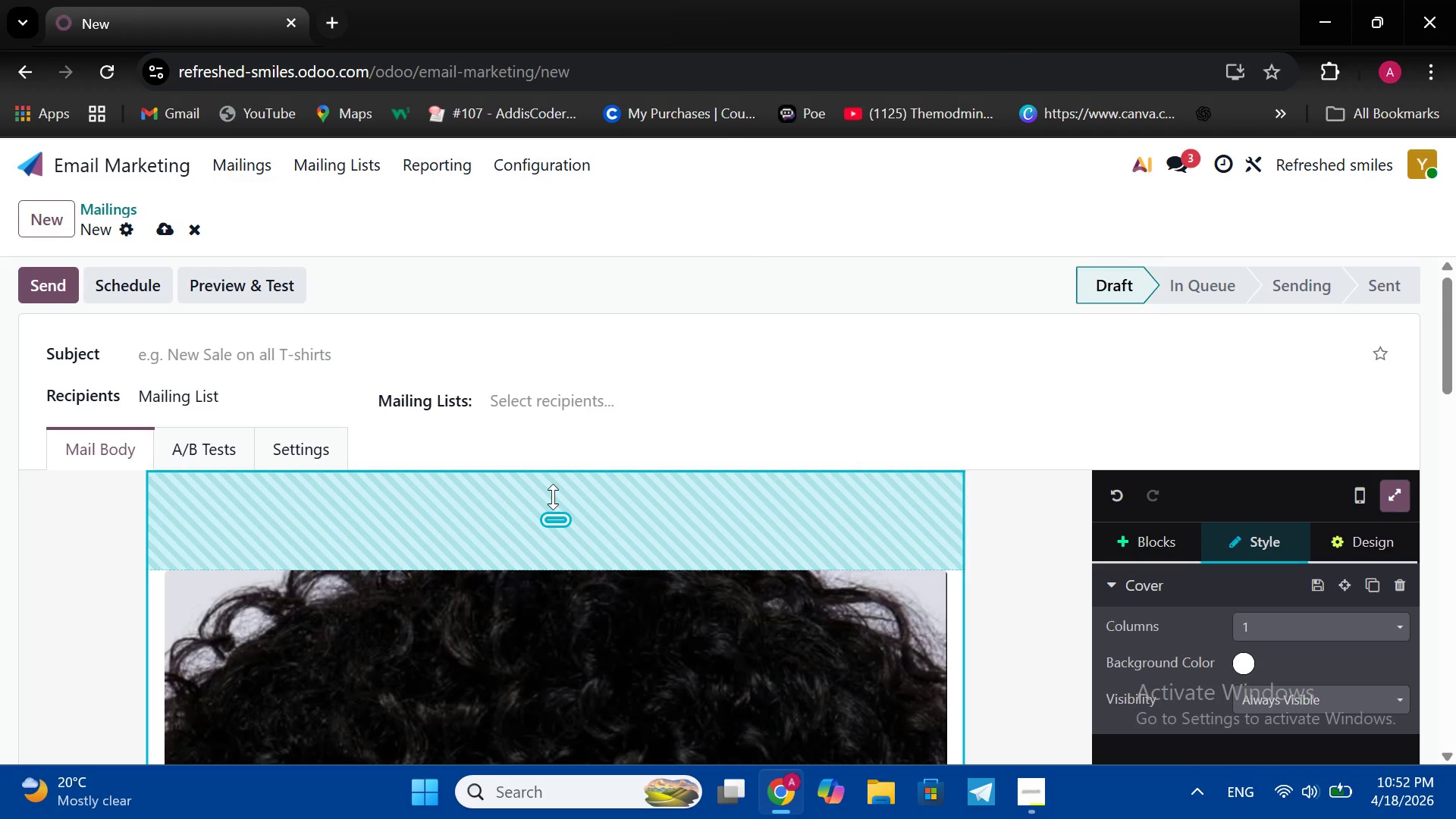 
left_click_drag(start_coordinate=[550, 468], to_coordinate=[554, 438])
 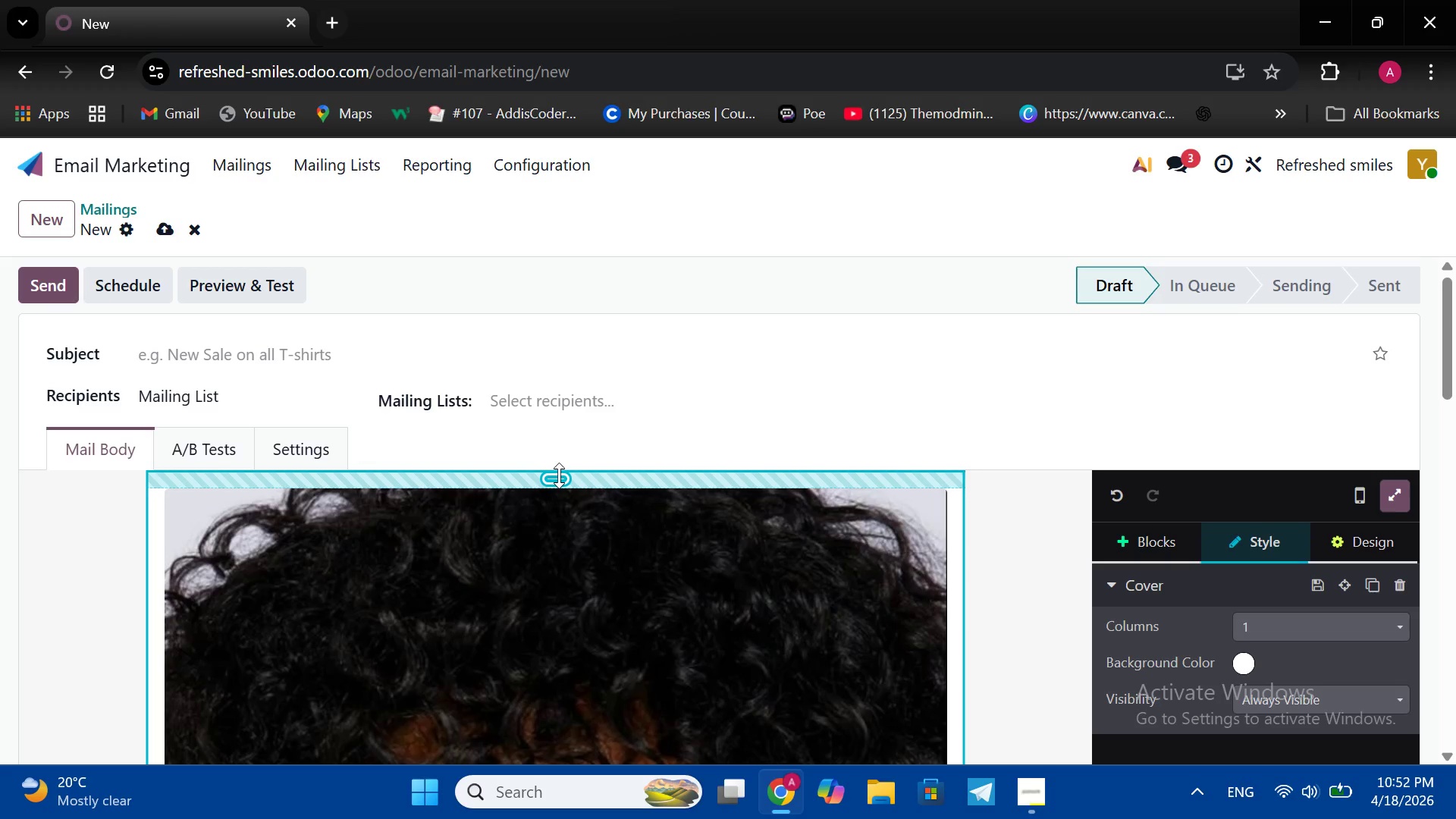 
left_click_drag(start_coordinate=[559, 514], to_coordinate=[559, 466])
 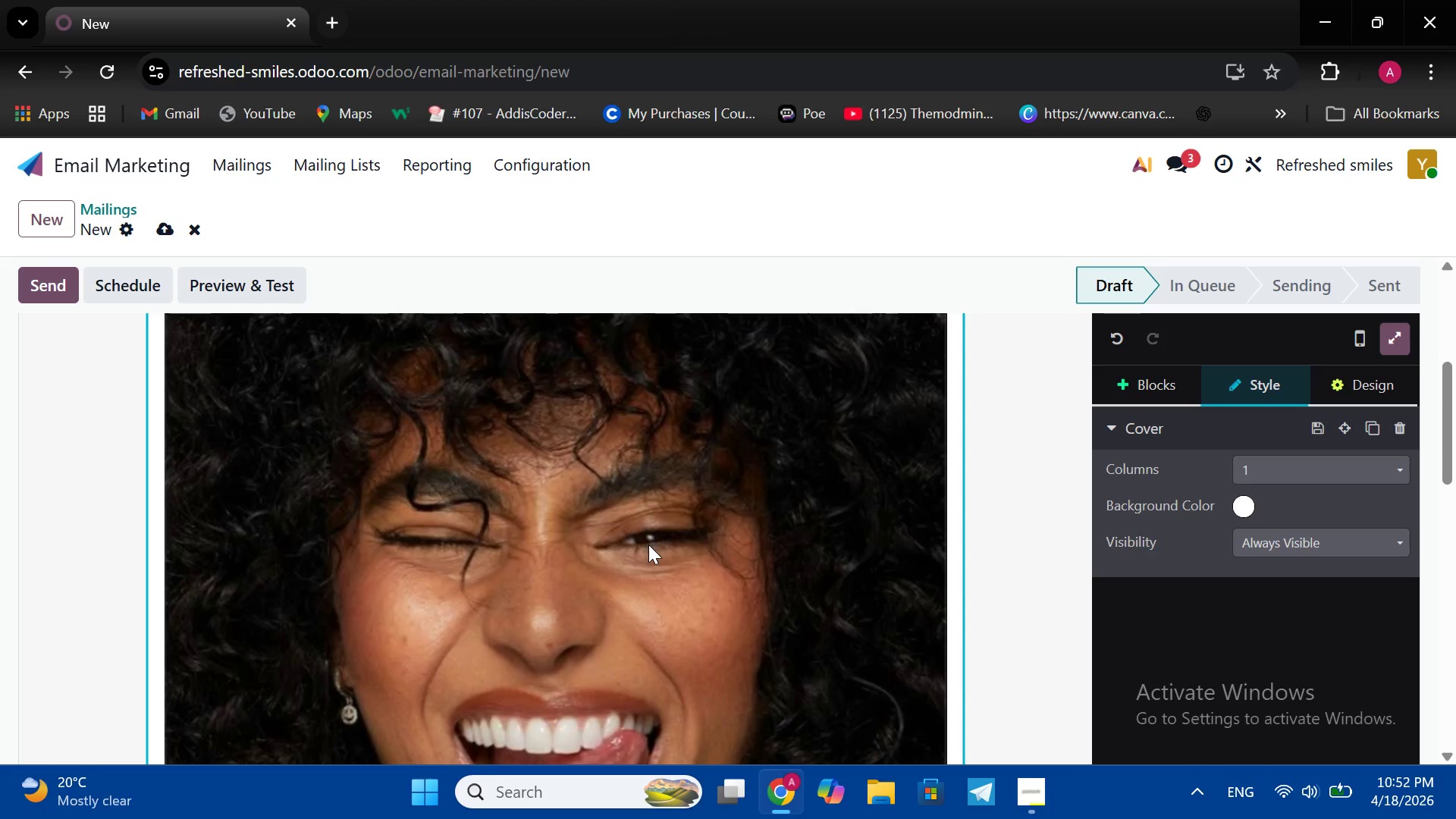 
scroll: coordinate [648, 540], scroll_direction: down, amount: 10.0
 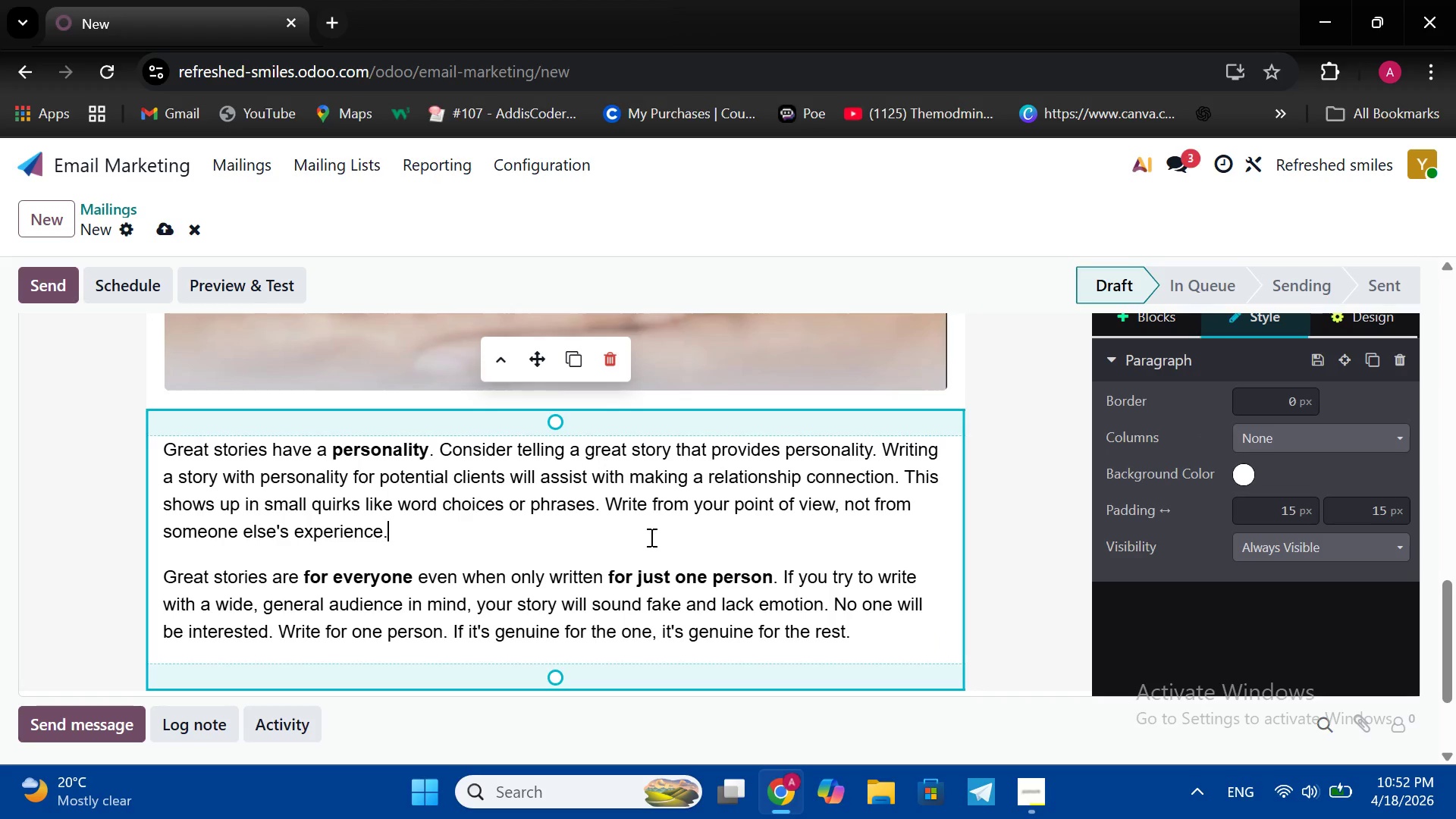 
left_click([650, 537])
 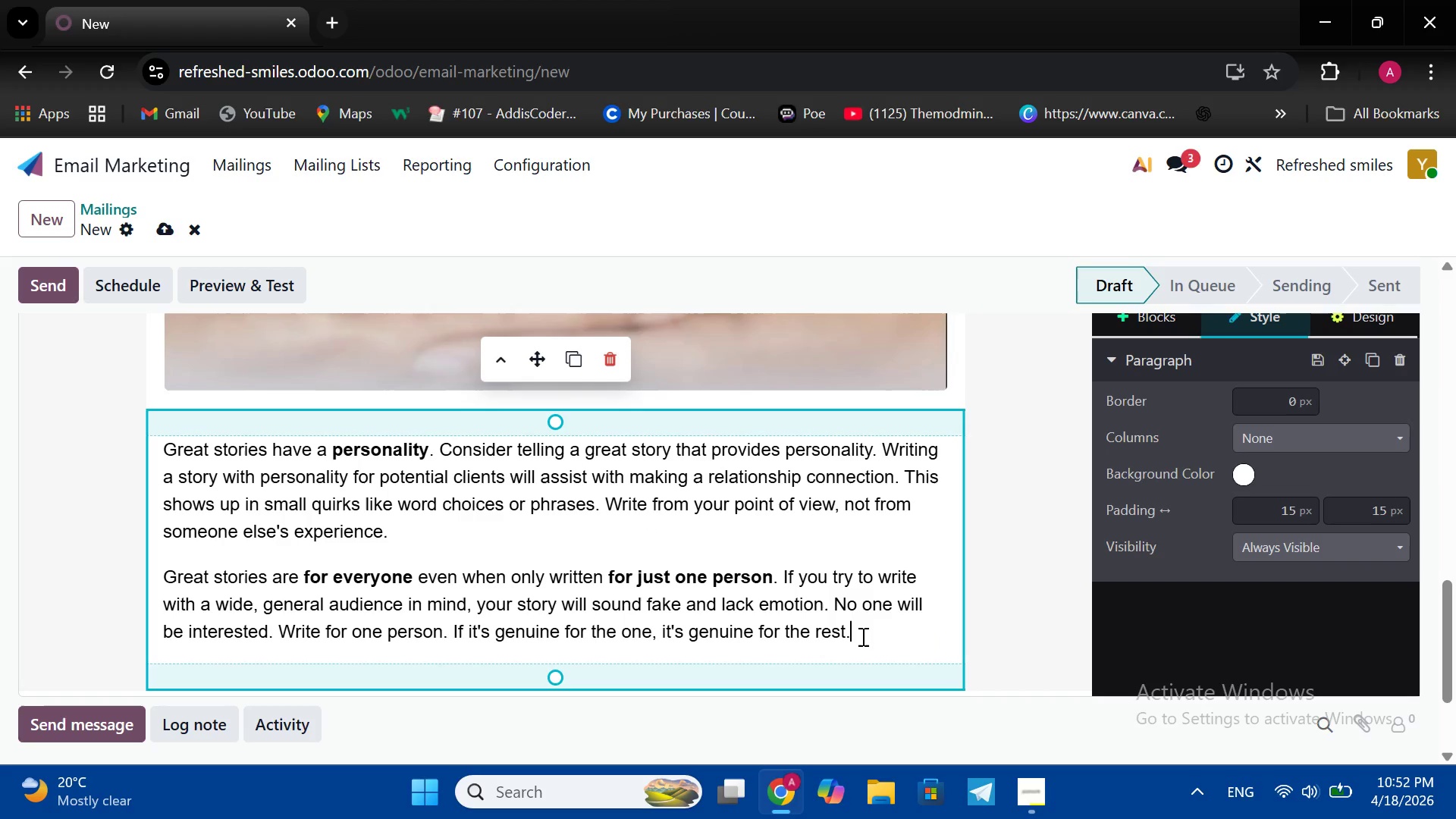 
left_click_drag(start_coordinate=[861, 636], to_coordinate=[166, 457])
 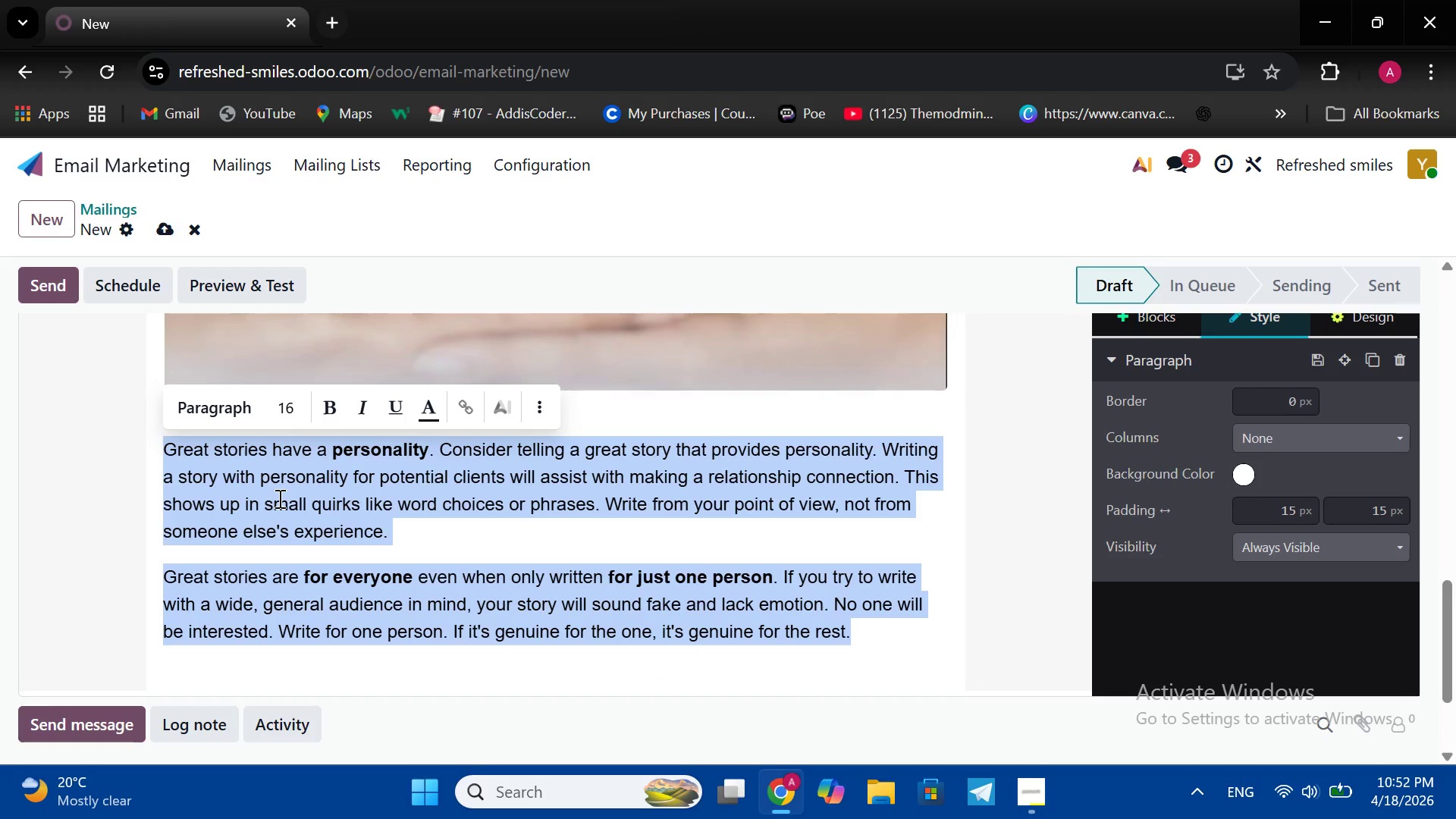 
key(Control+X)
 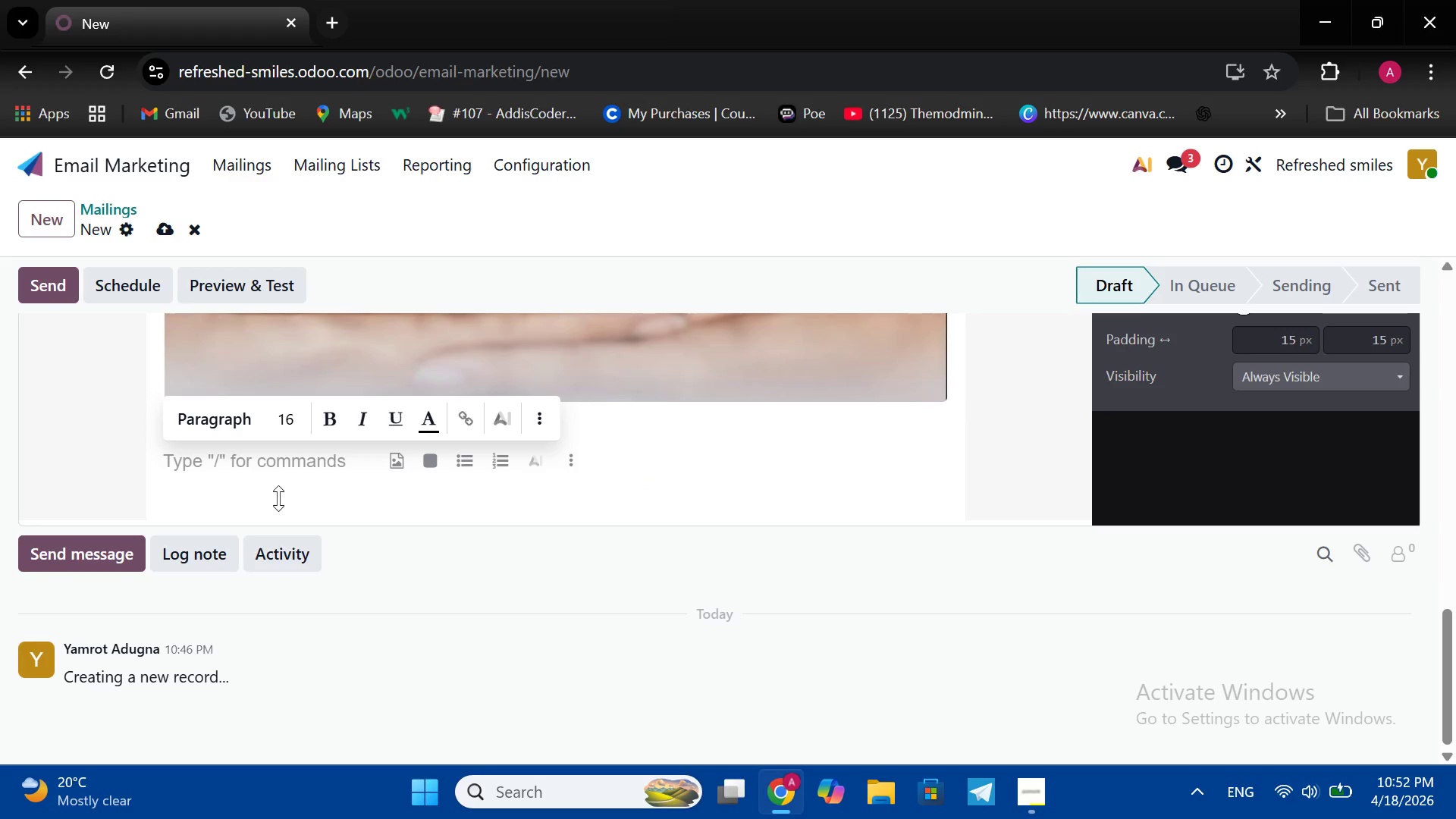 
key(CapsLock)
 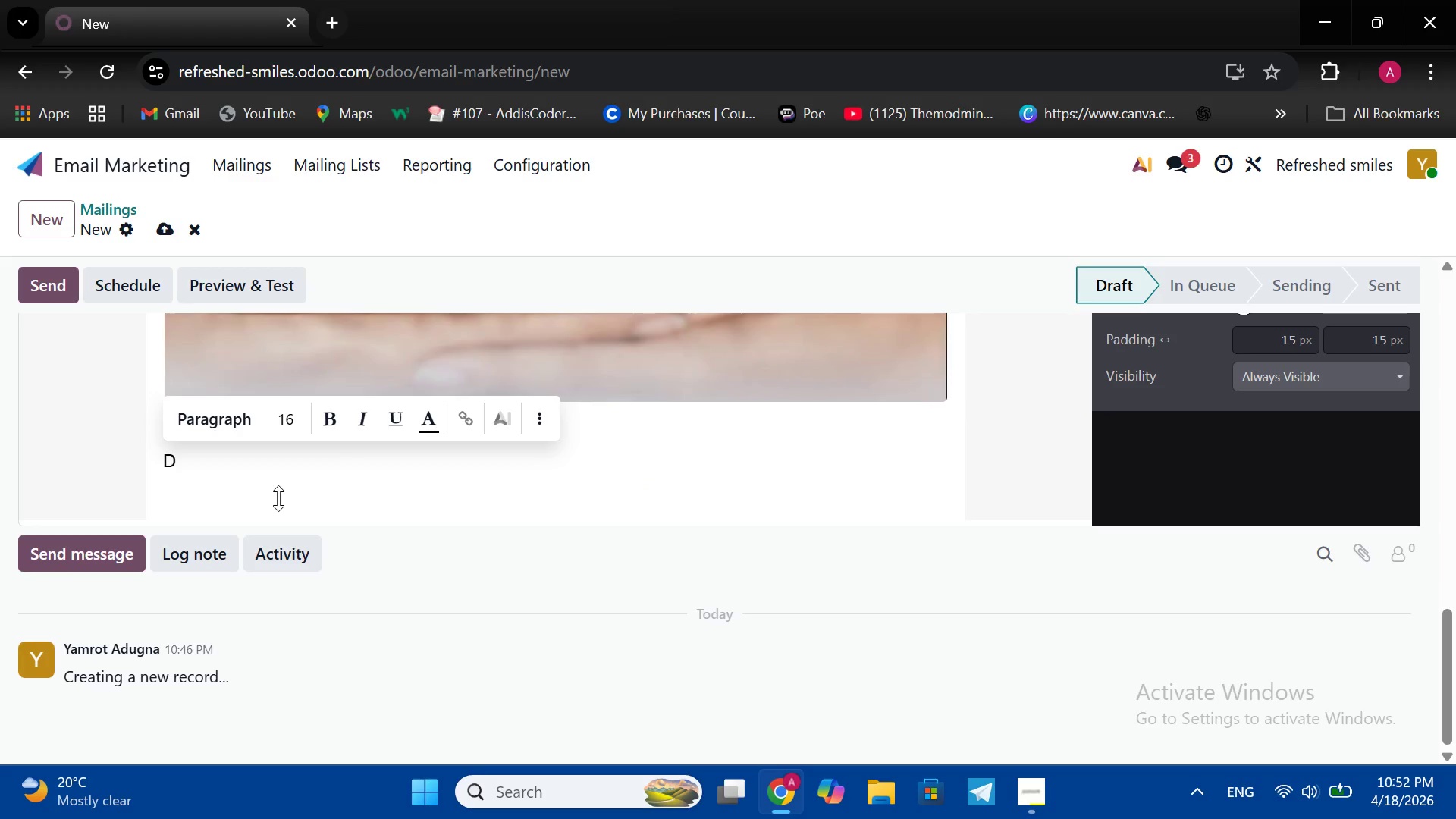 
key(D)
 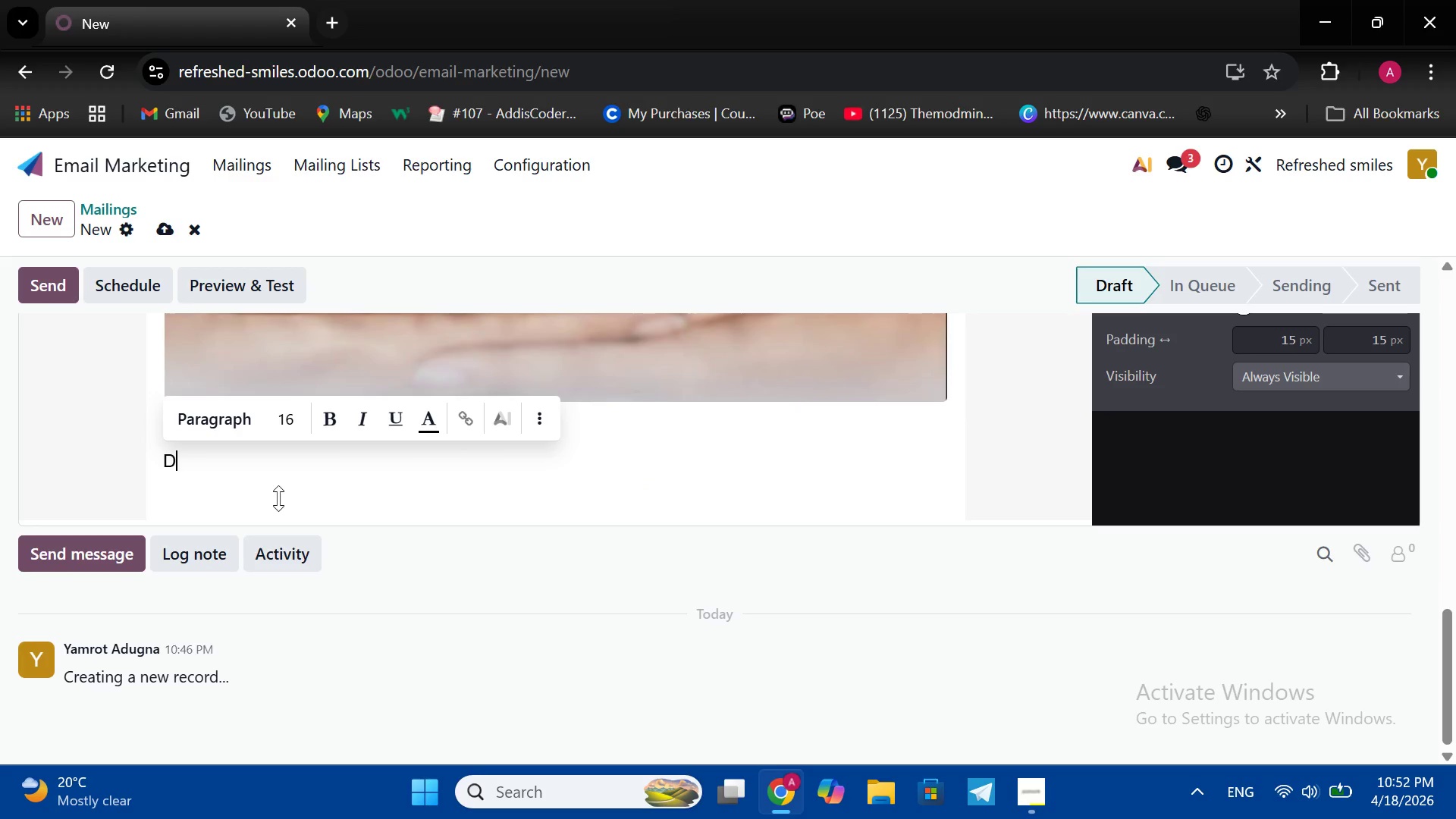 
key(CapsLock)
 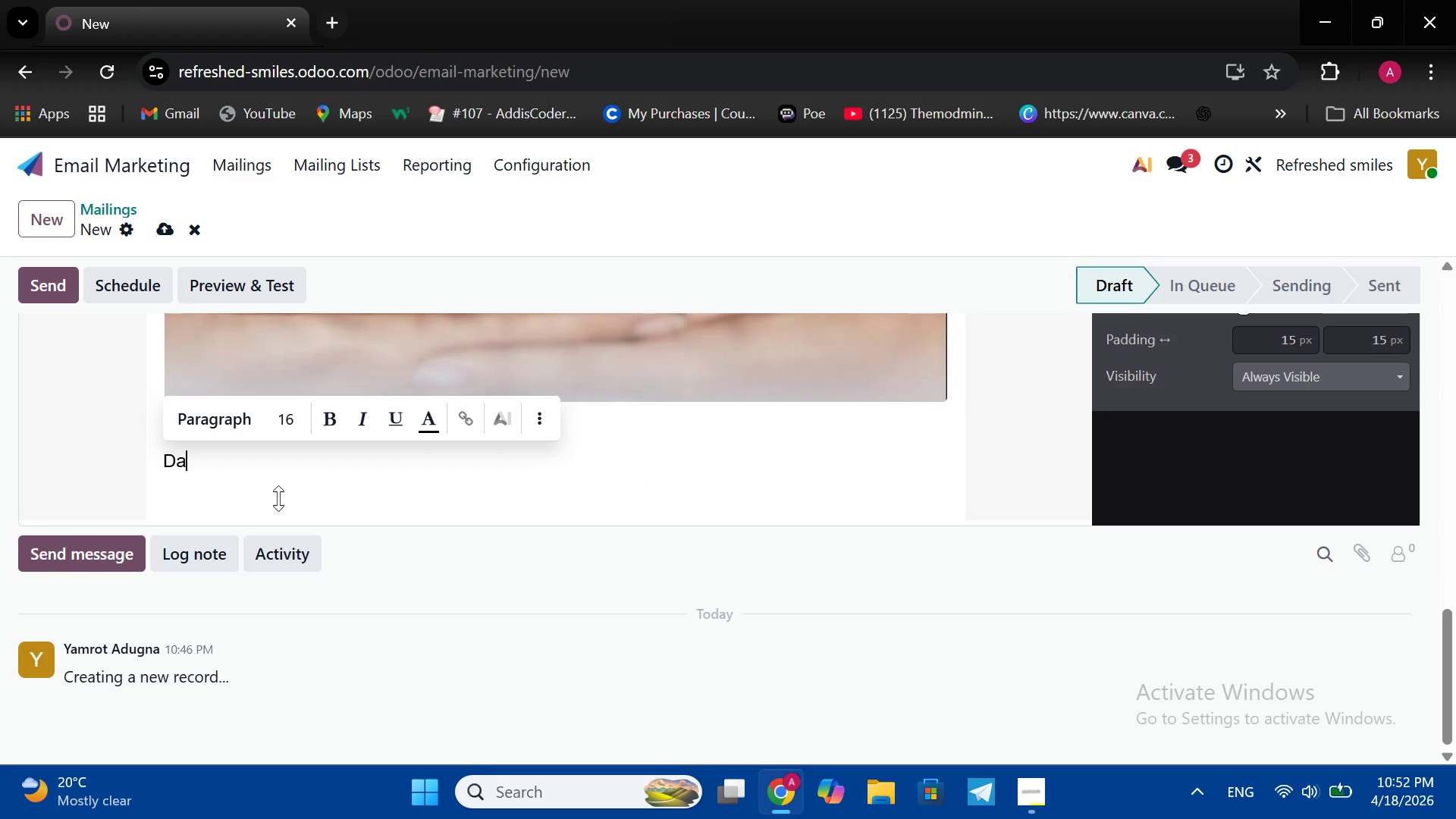 
key(A)
 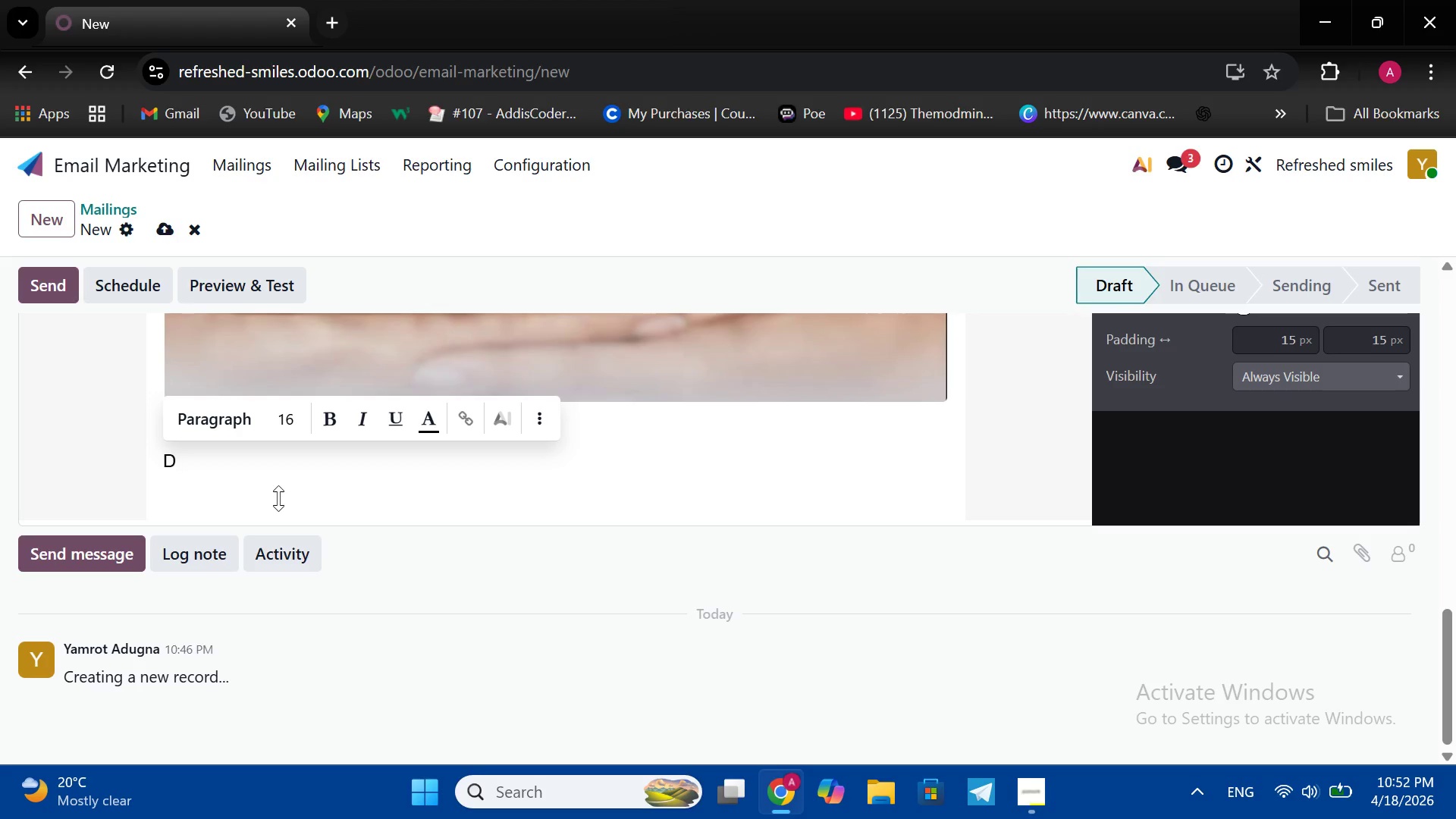 
key(Backspace)
 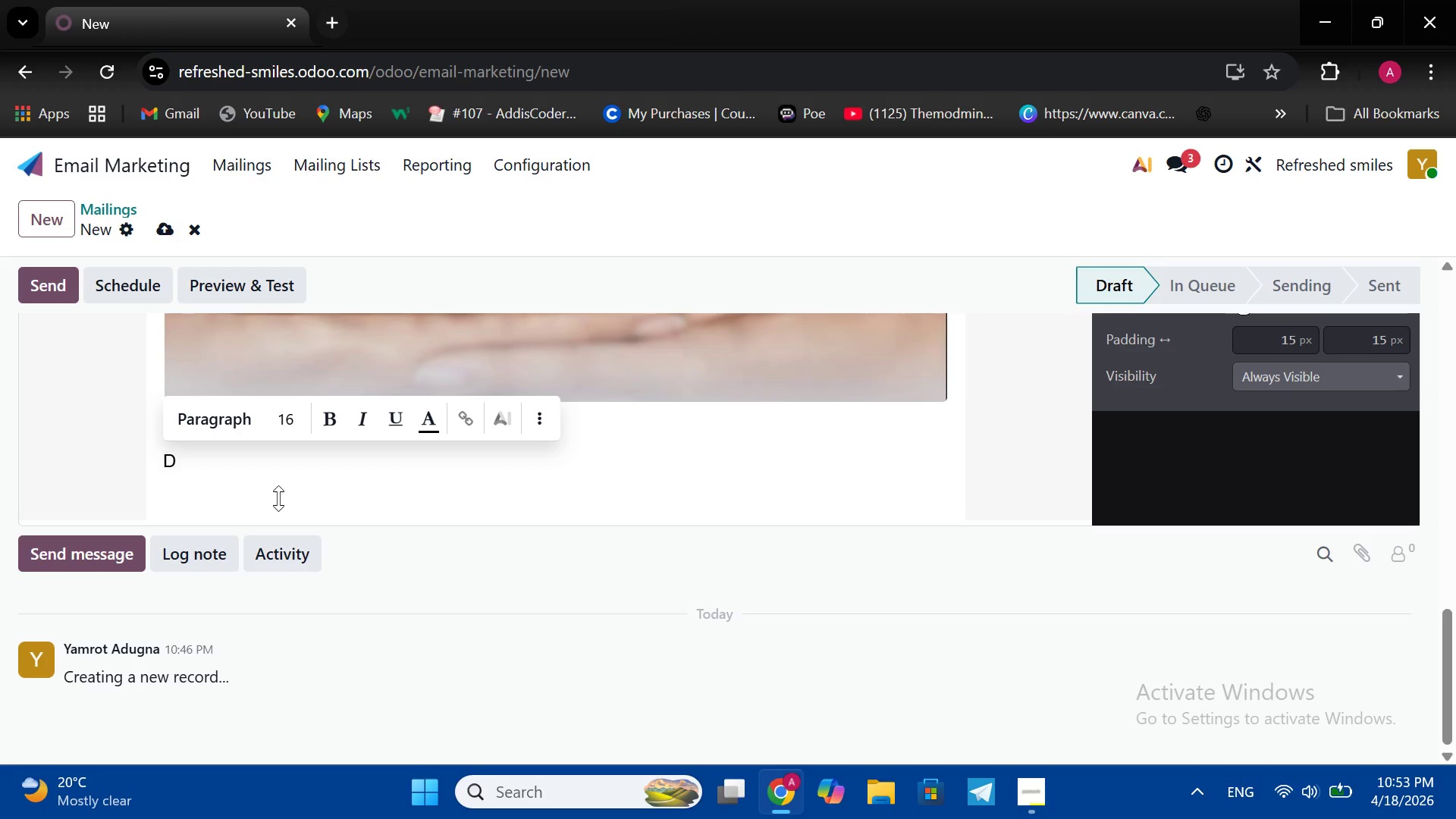 
wait(27.36)
 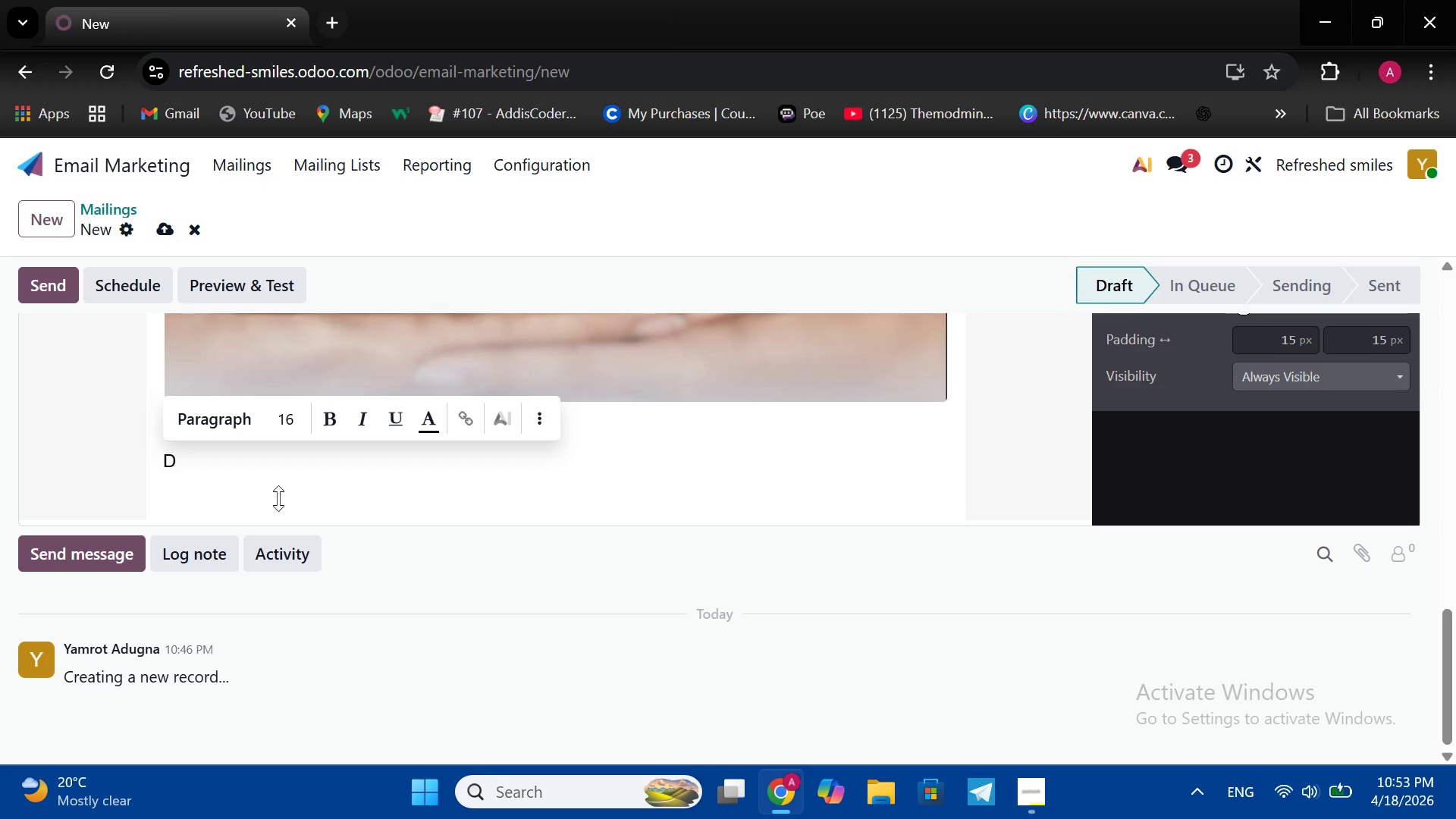 
key(Backspace)
type(Hello, )
 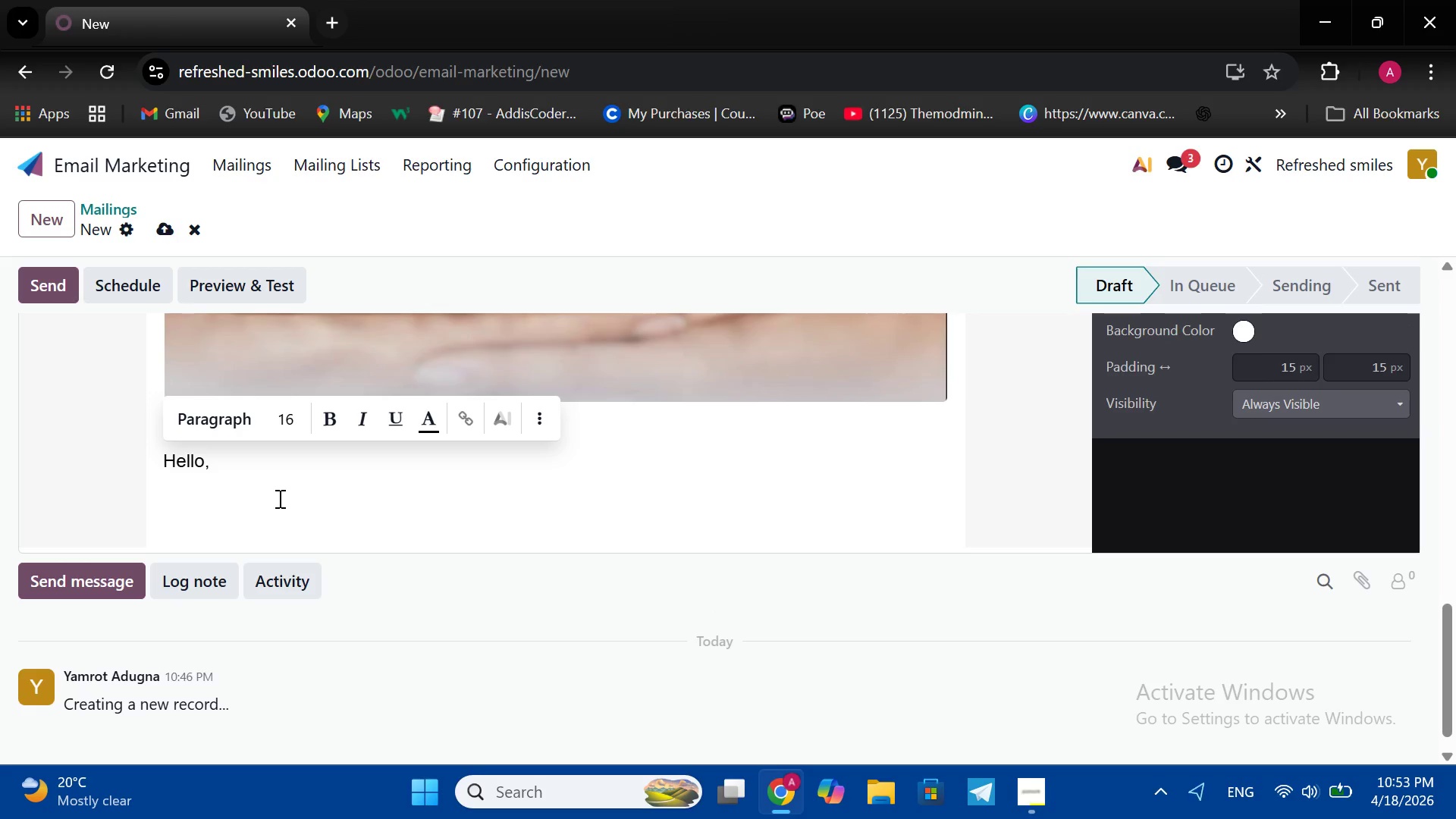 
key(Shift+Enter)
 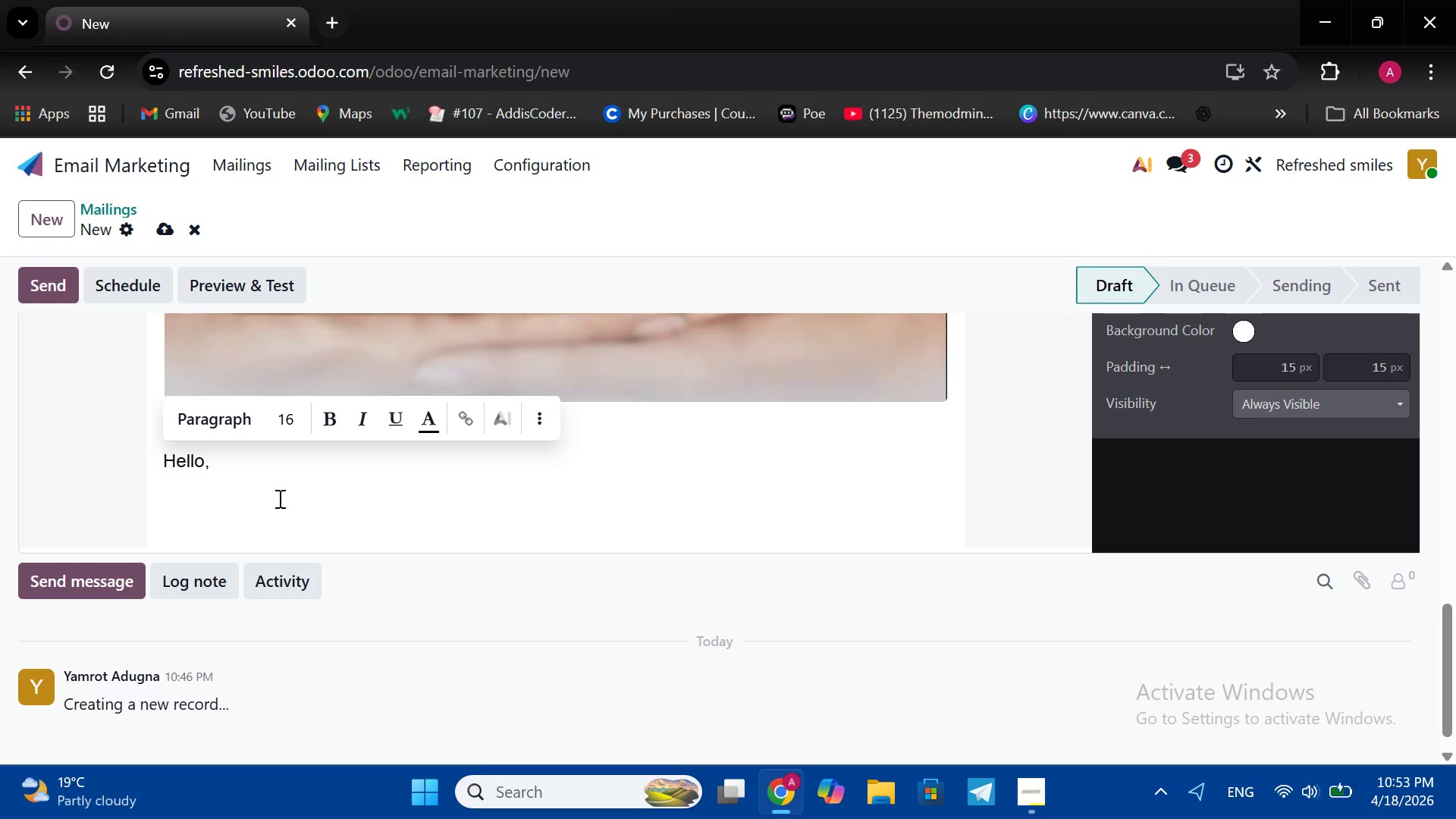 
type(You recently expressed interest)
 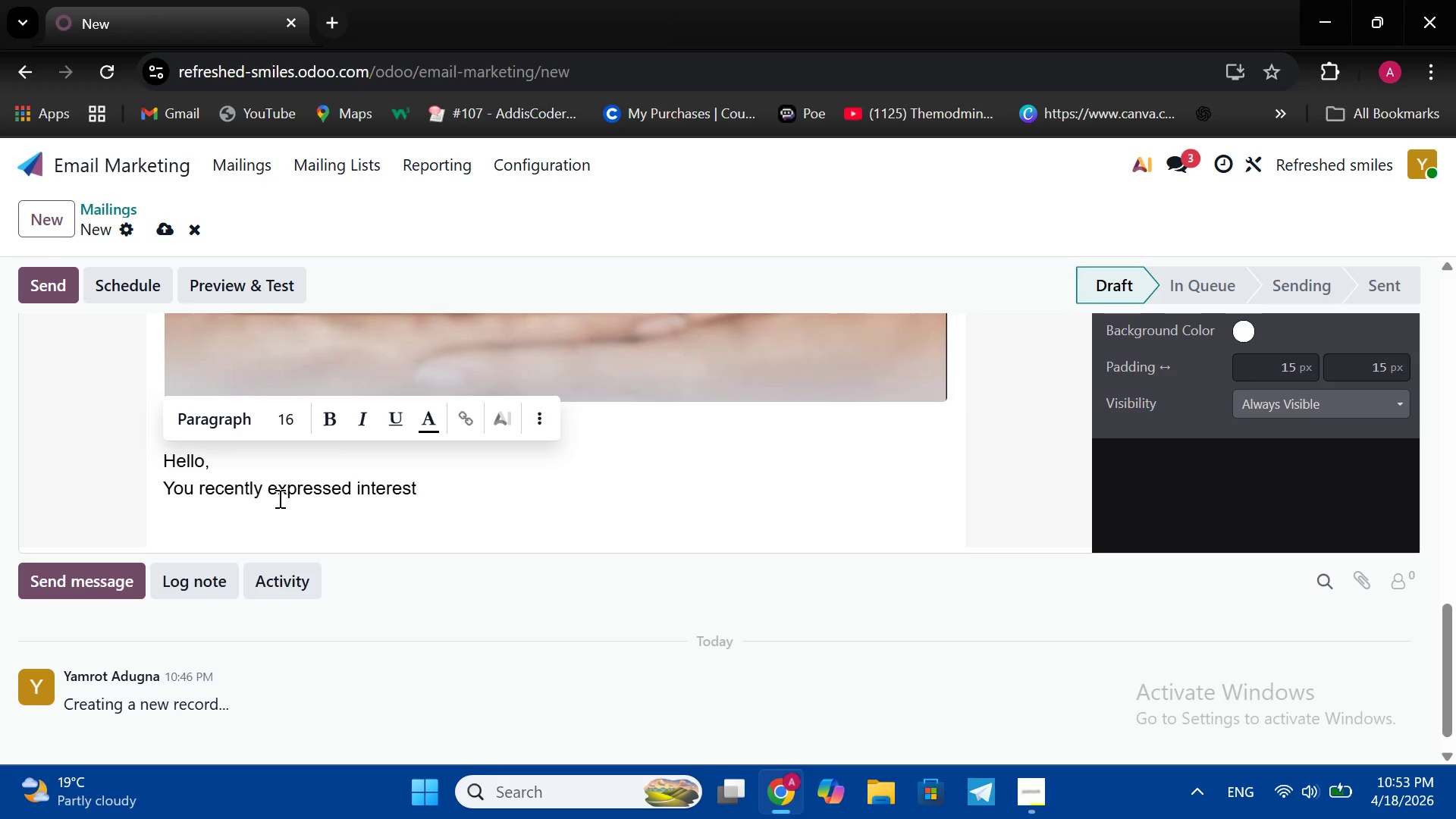 
wait(27.42)
 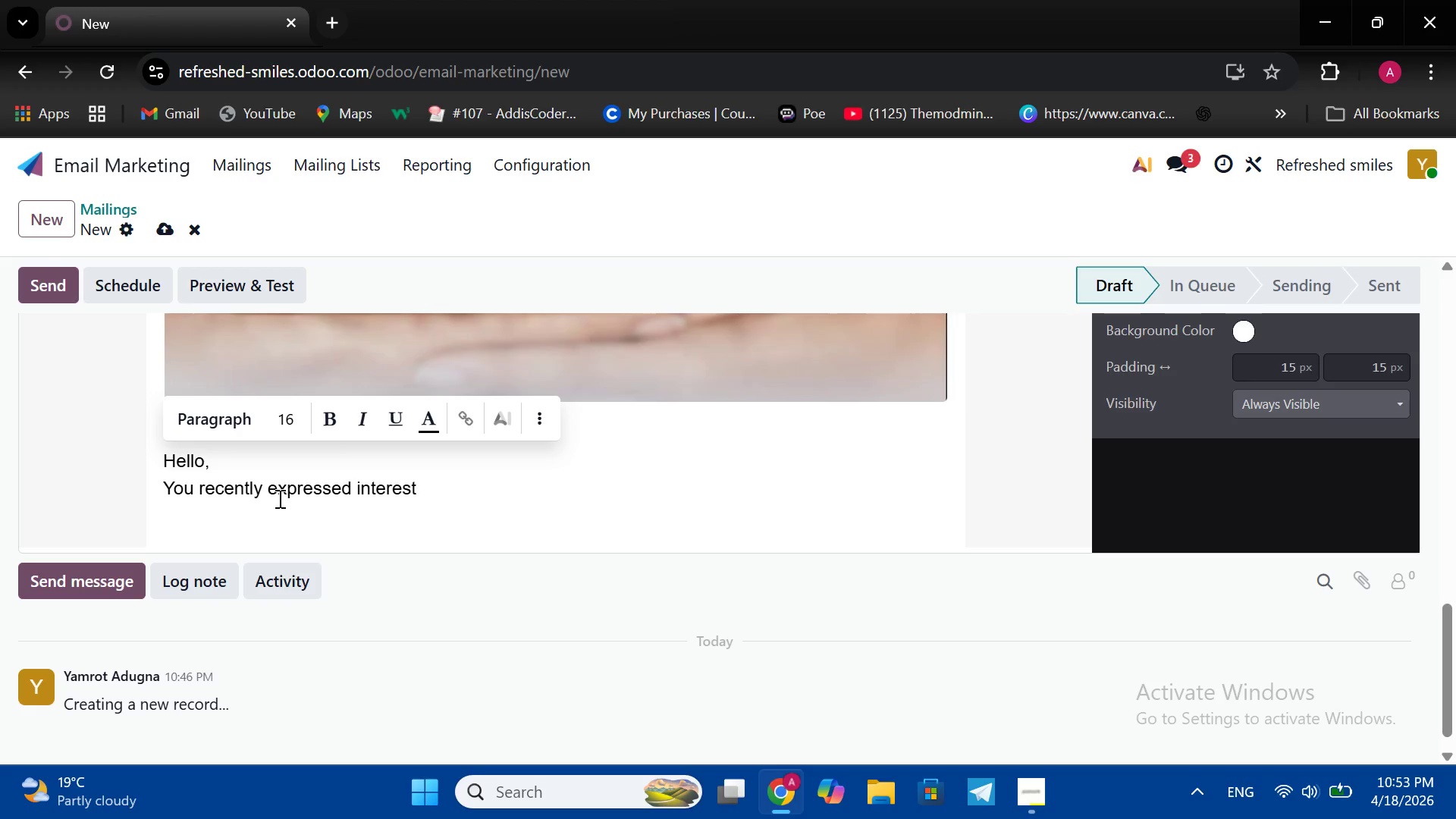 
key(Space)
 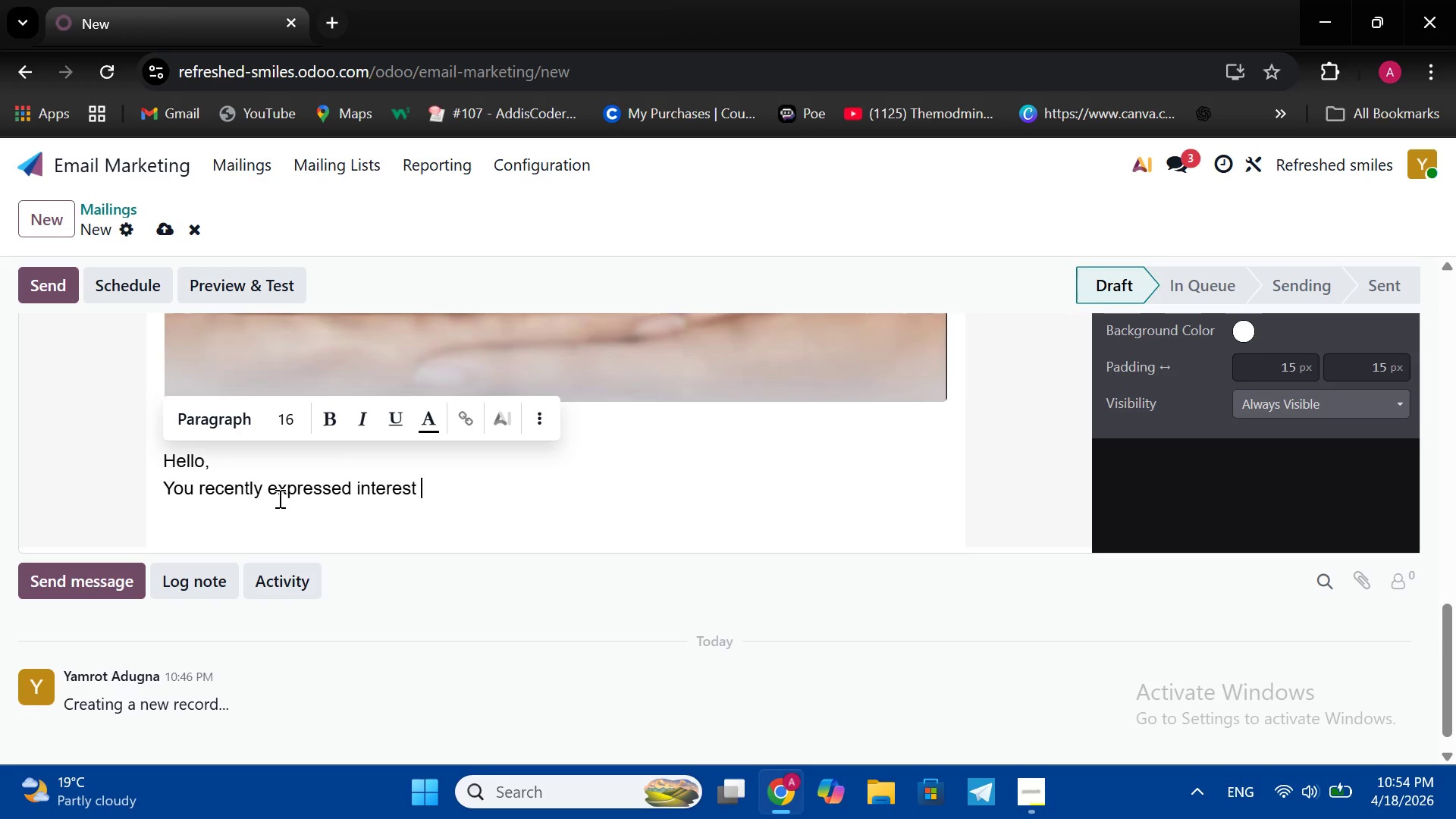 
wait(18.27)
 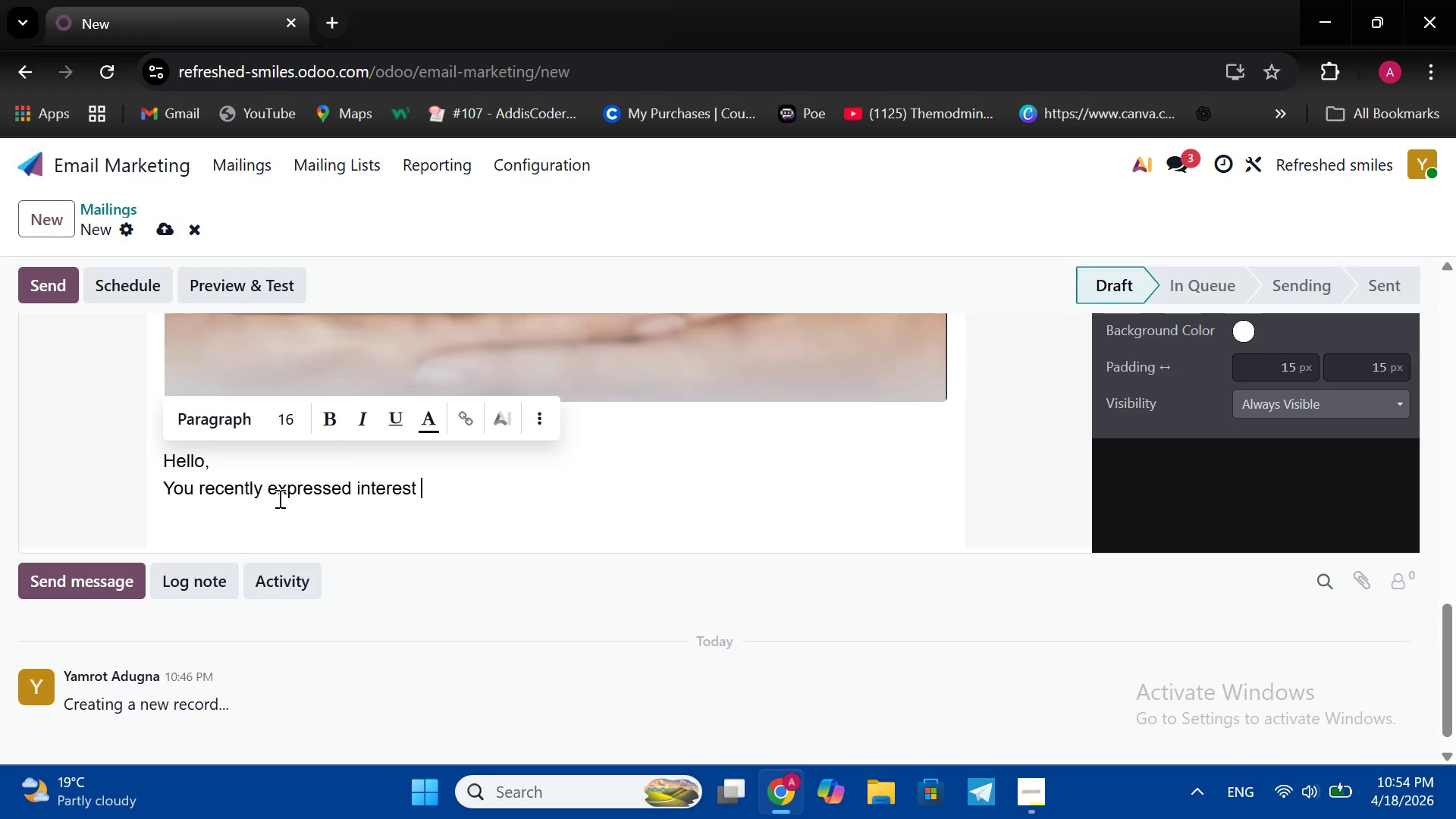 
type(in professional teeth whit)
 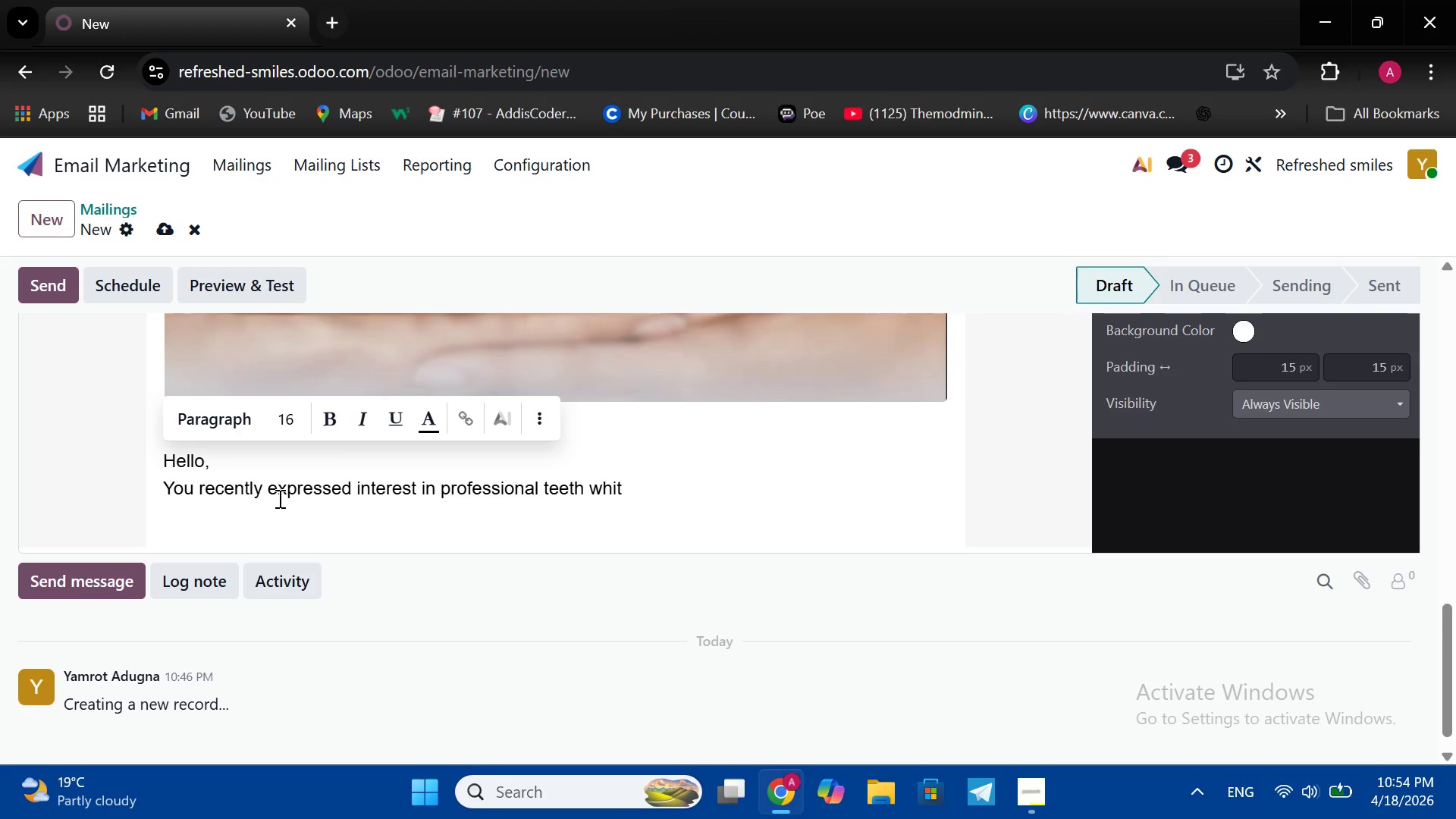 
type(ening )
key(Backspace)
type(, and we wanted to personally reconnect with you )
key(Backspace)
type(. At Gi)
key(Backspace)
type(limmer Dental Studio )
 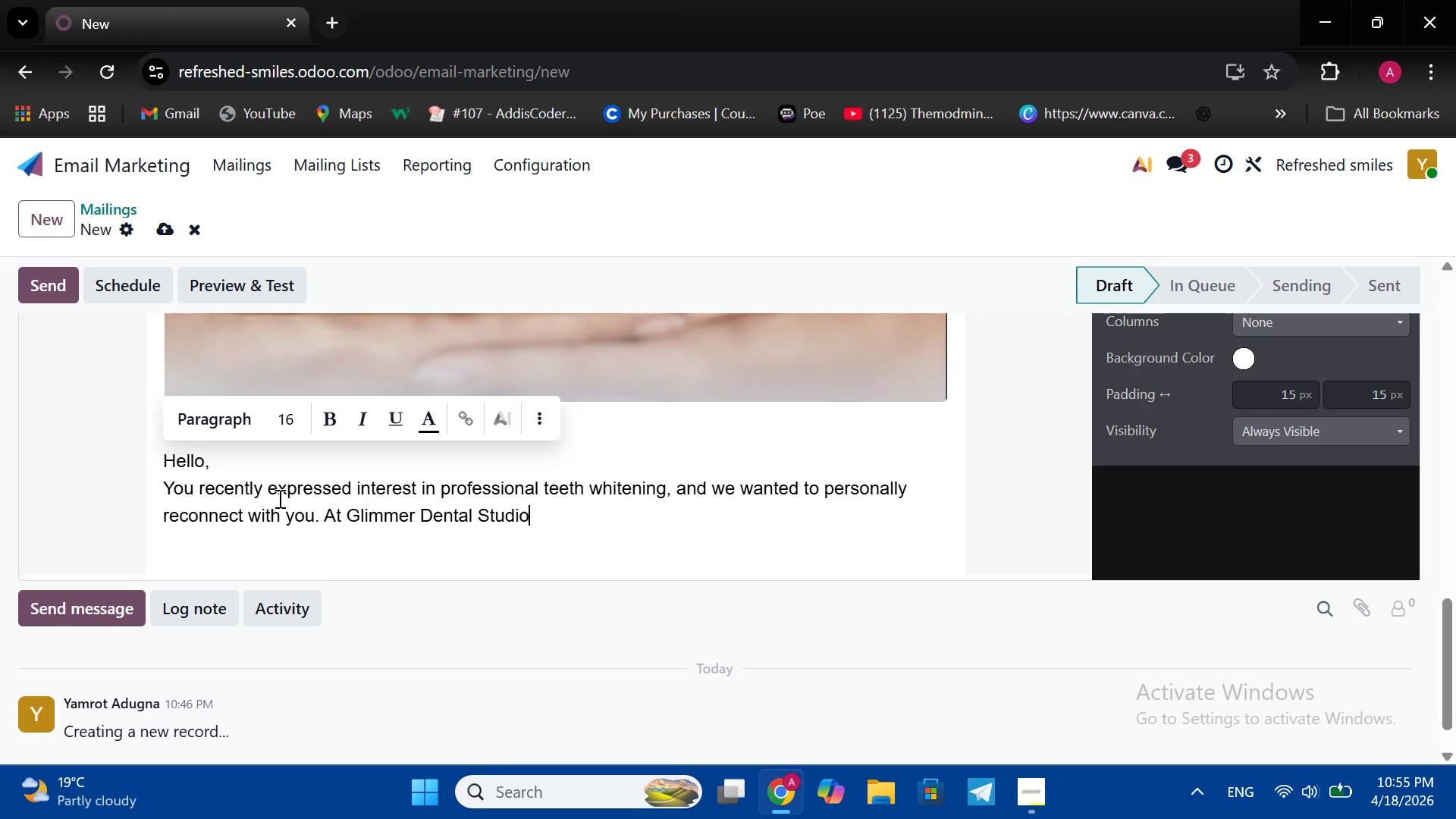 
key(Backspace)
type(, we believe a radient smile is more than just aesthetic )
key(Backspace)
type(, it's )
 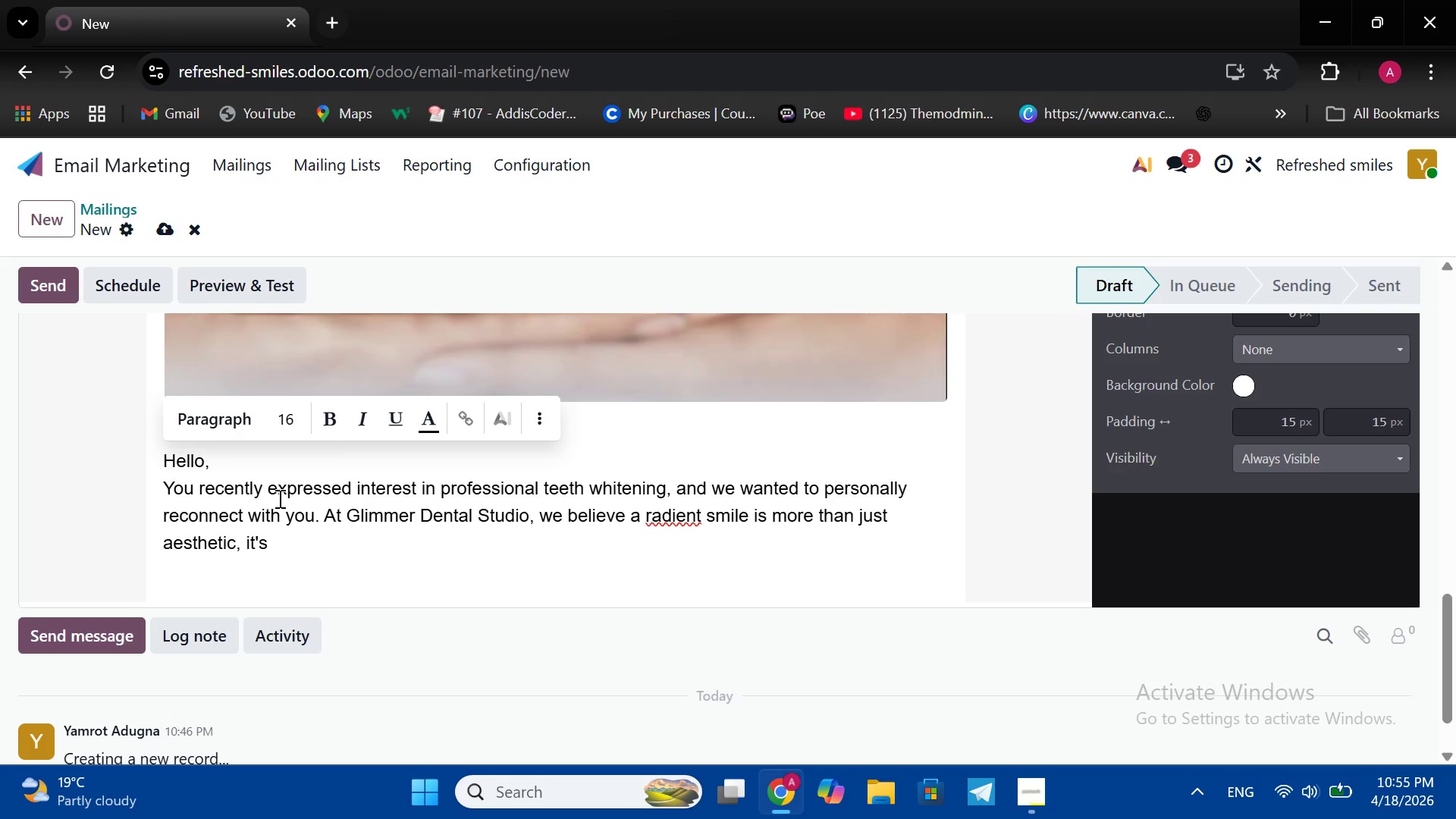 
type(confidence )
key(Backspace)
type(.)
key(Backspace)
type(, presence )
key(Backspace)
type(, the way )
 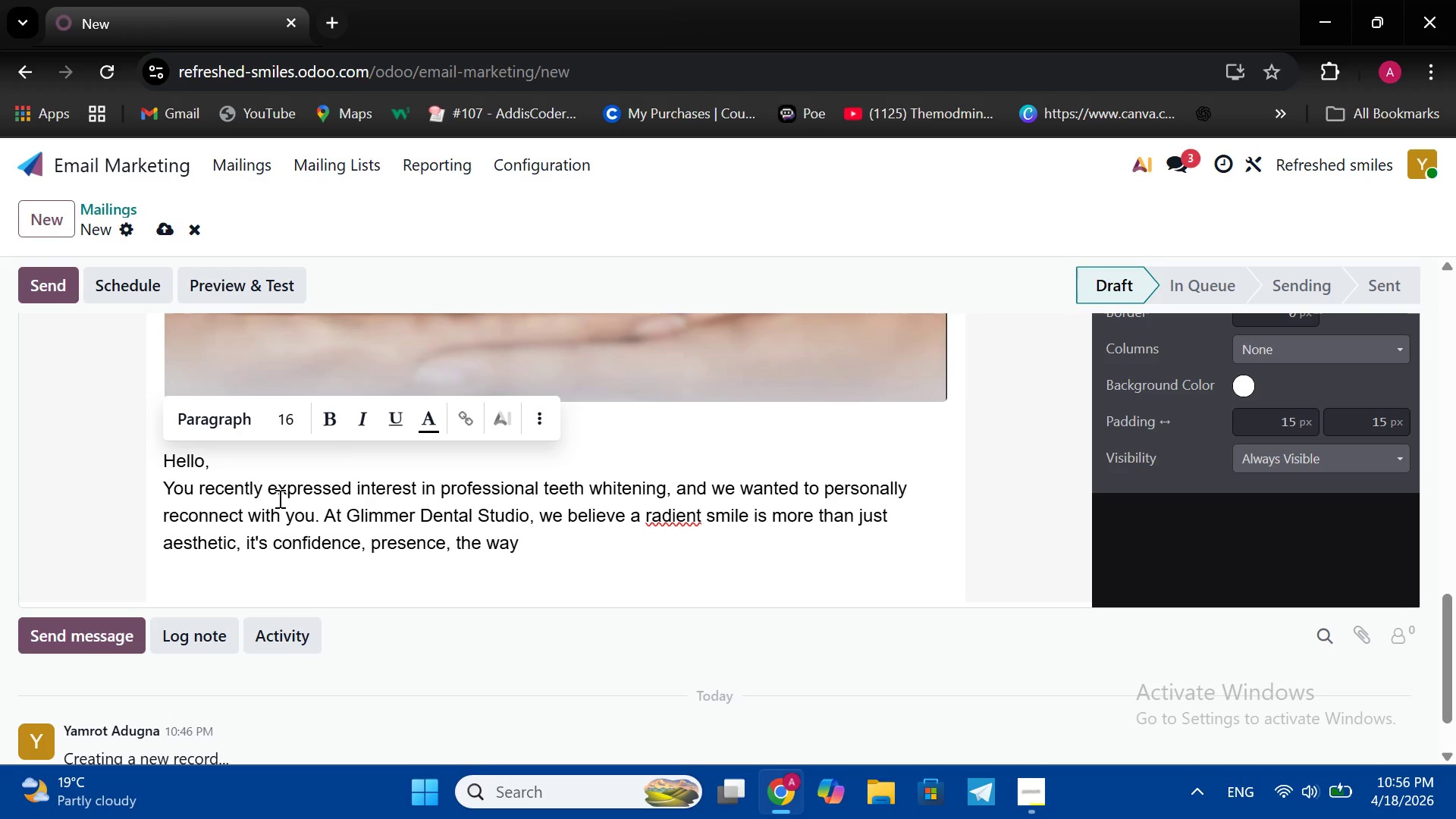 
wait(6.83)
 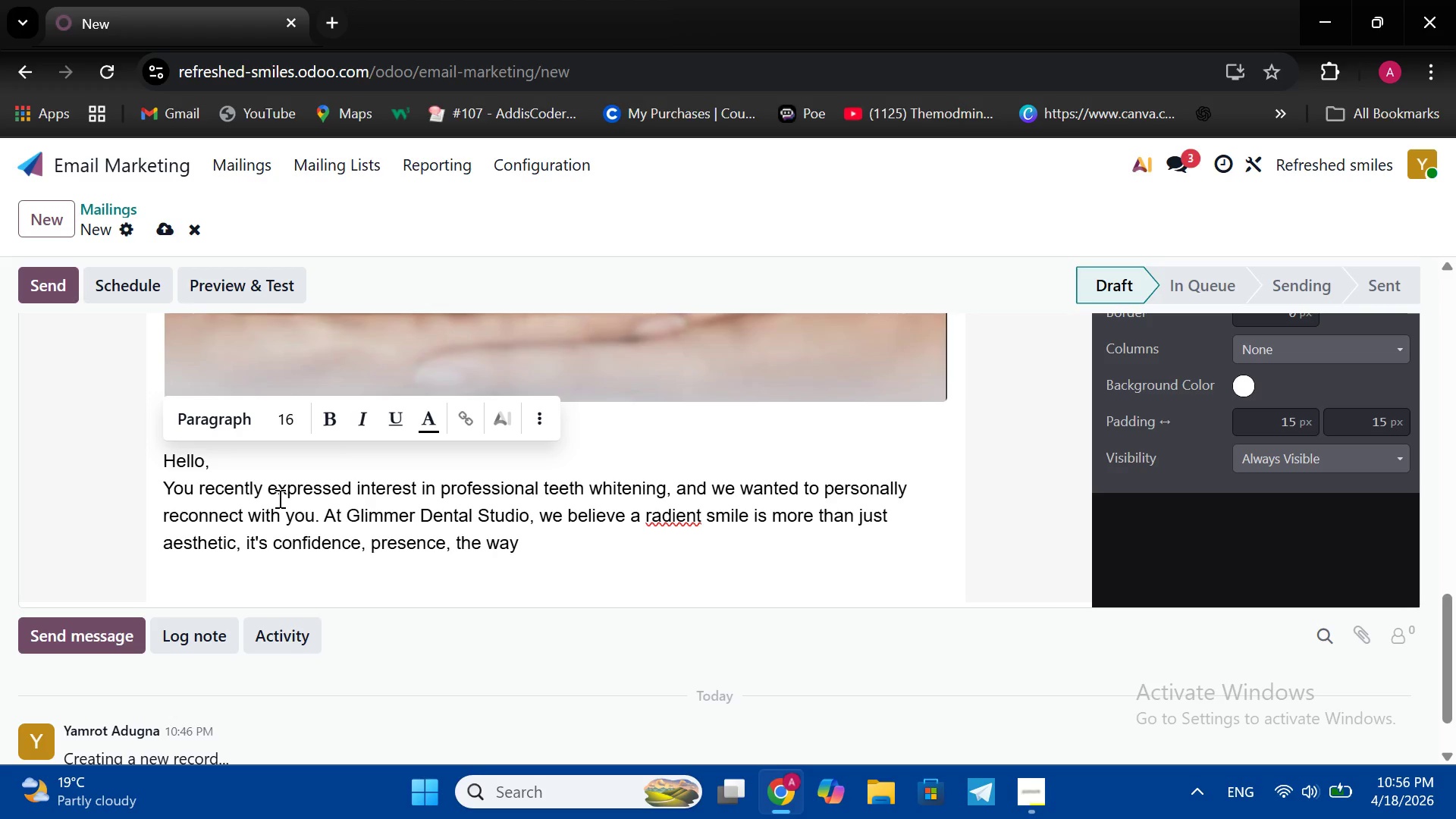 
type(you show up in th )
key(Backspace)
type(e world )
key(Backspace)
type(. )
 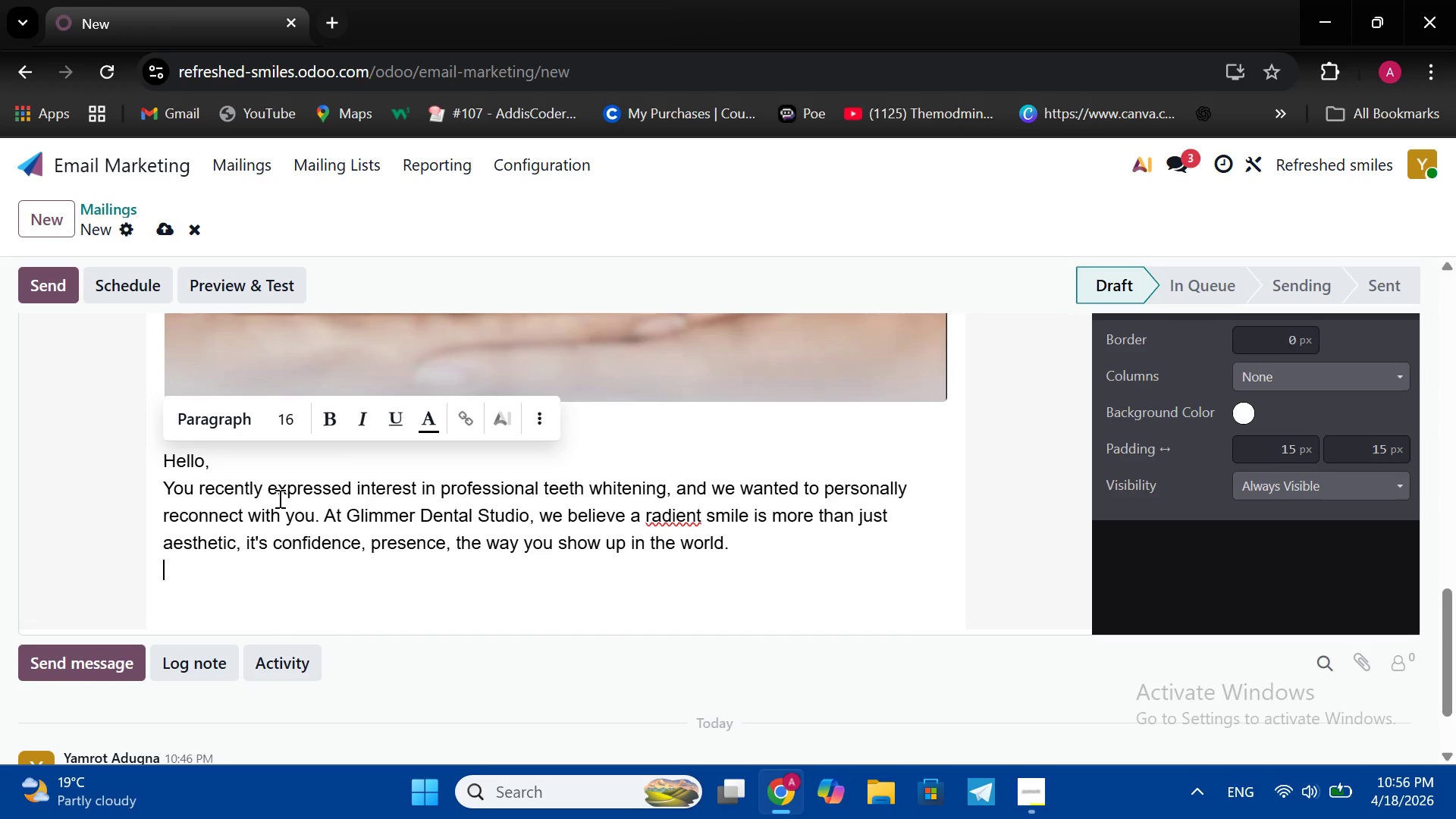 
key(Shift+Enter)
 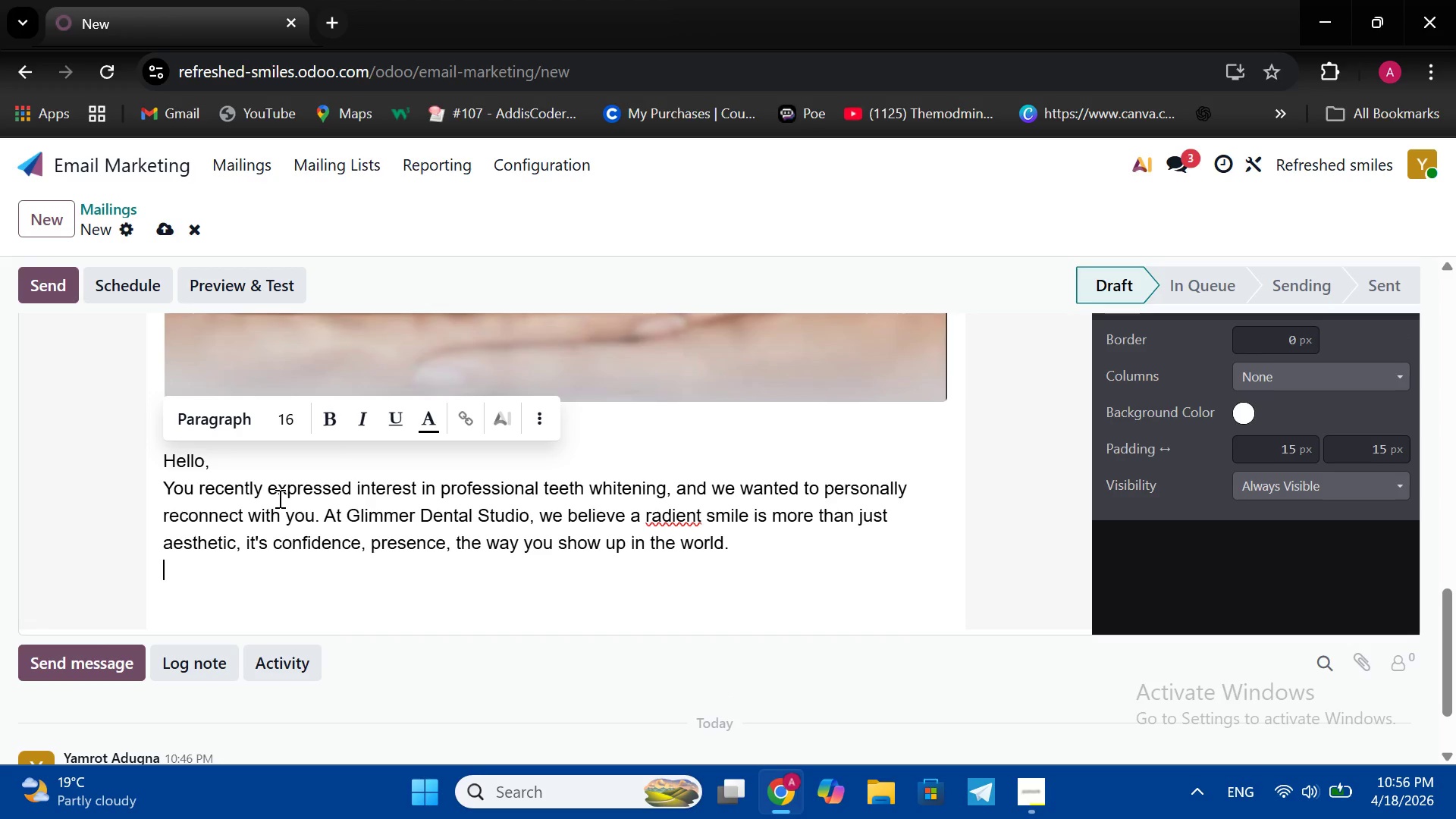 
type(Our smile makeover experianc )
key(Backspace)
type(e )
key(Backspace)
 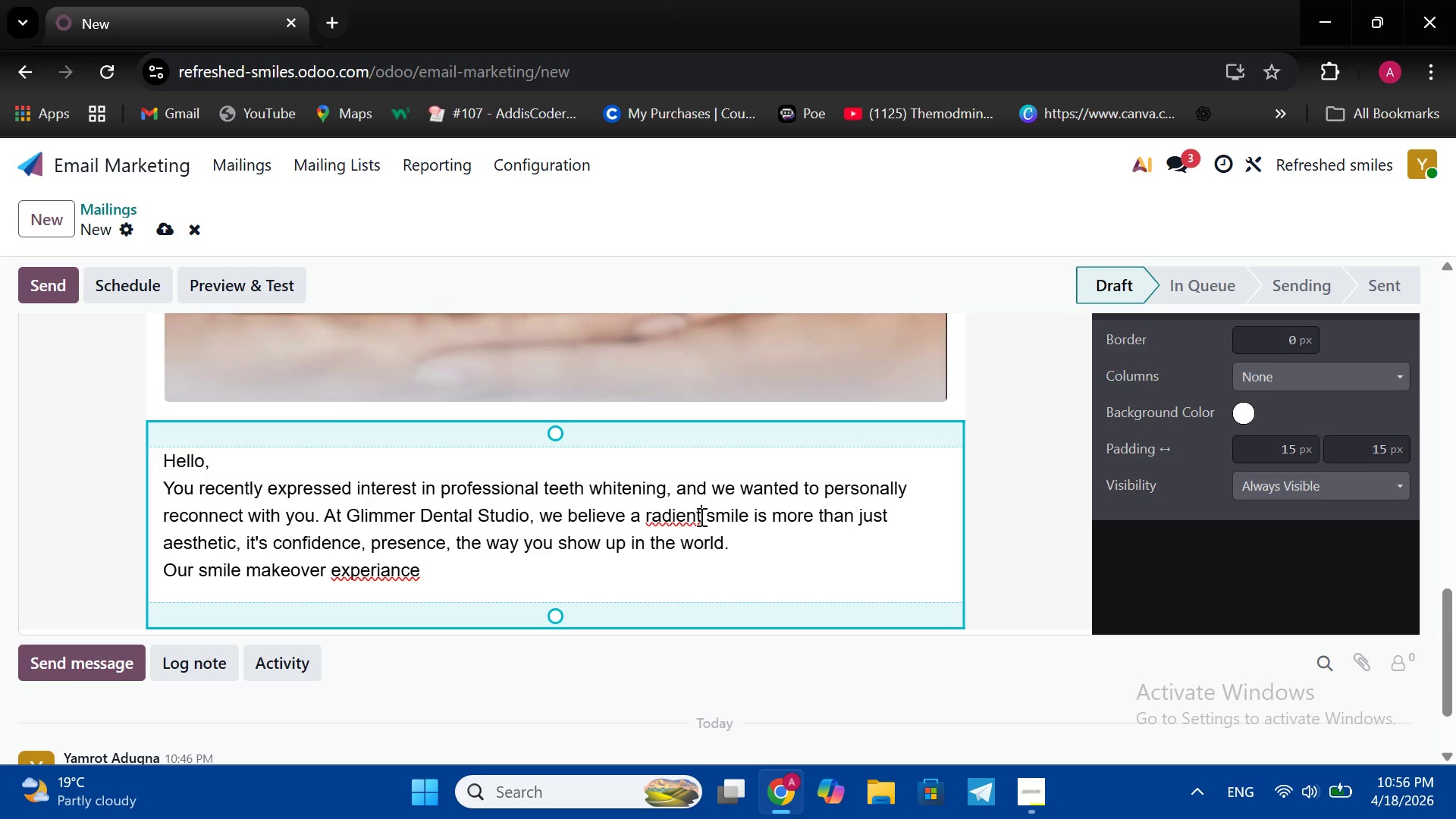 
left_click_drag(start_coordinate=[703, 516], to_coordinate=[648, 514])
 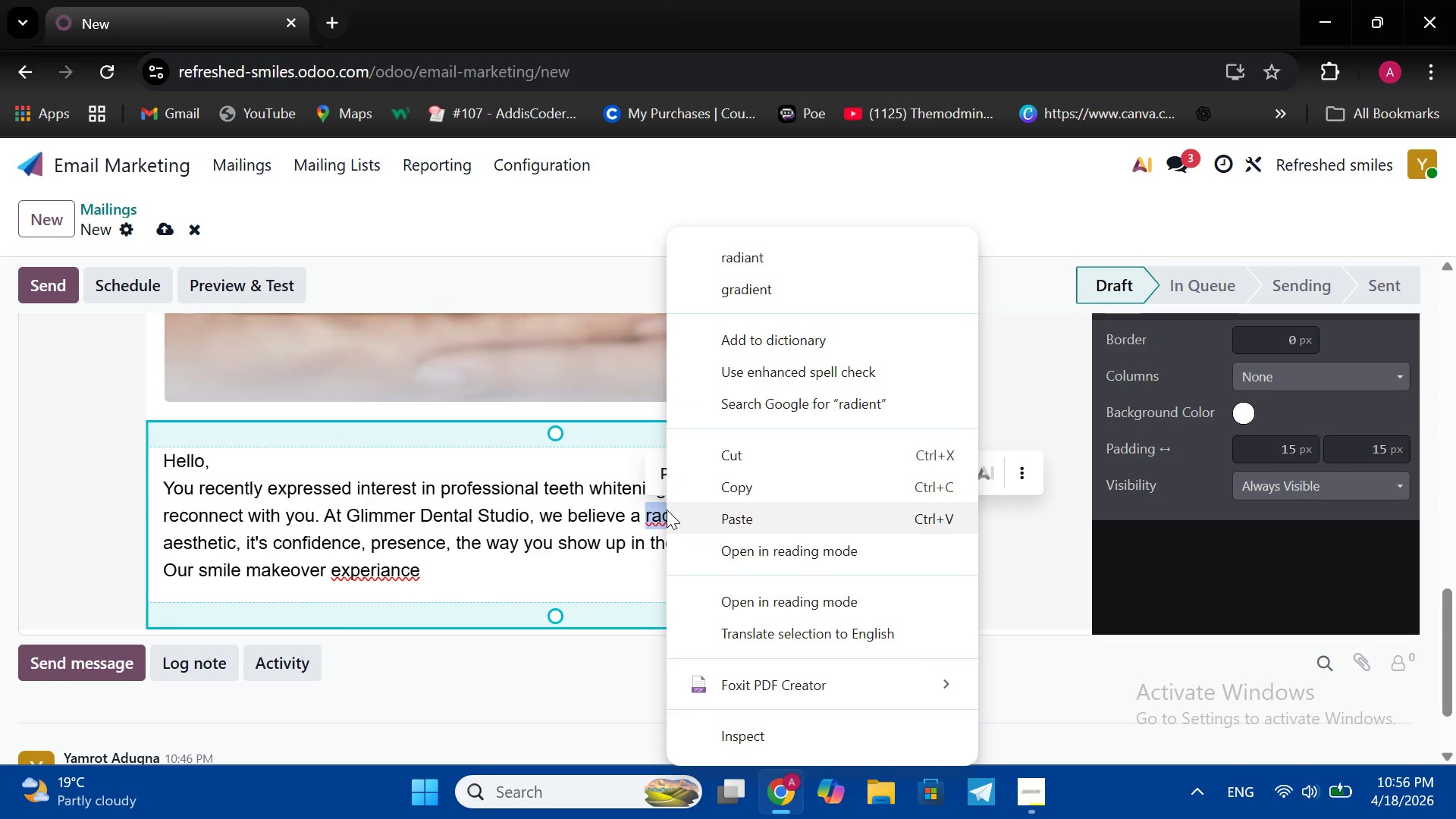 
right_click([667, 510])
 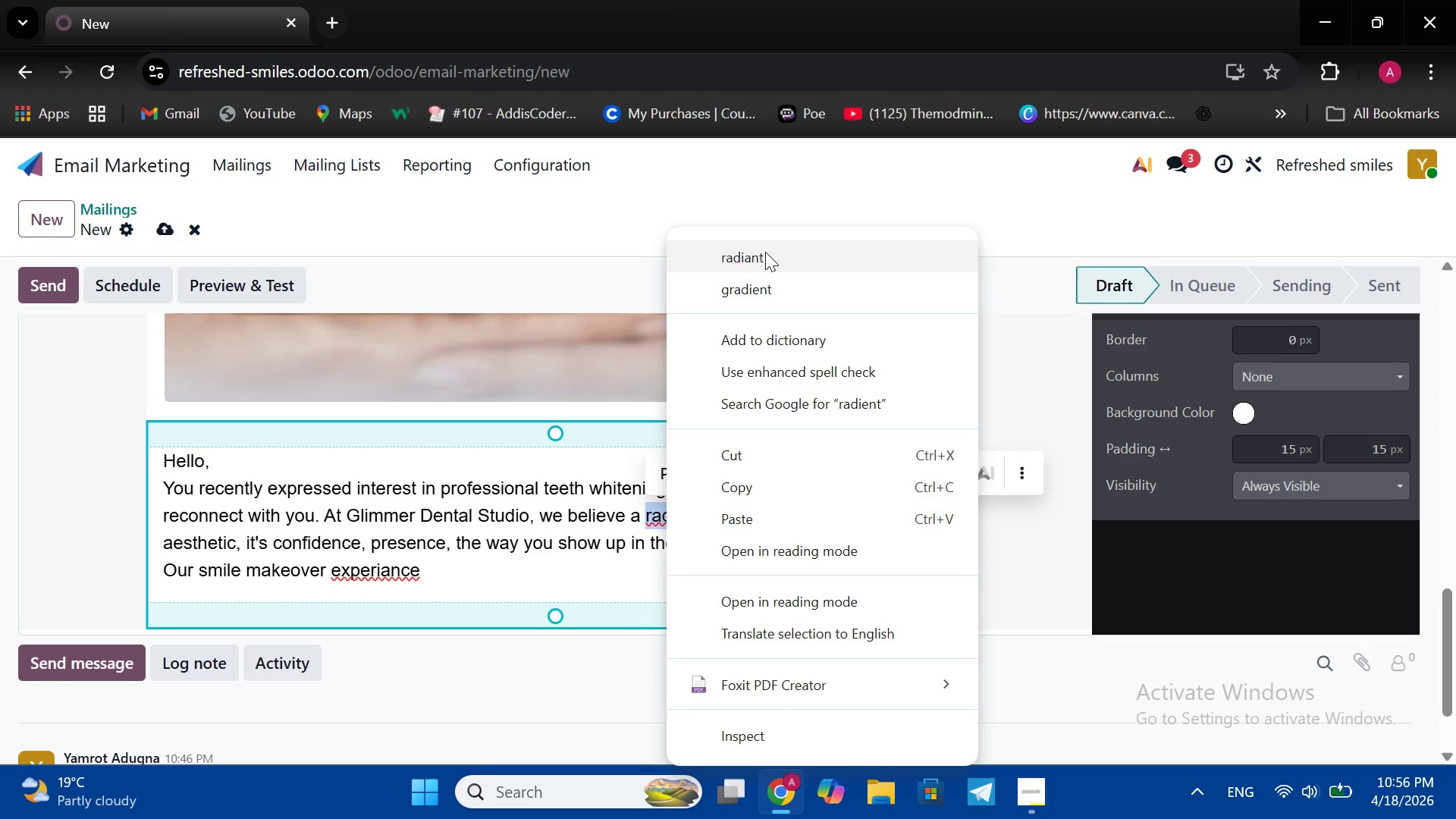 
left_click([765, 251])
 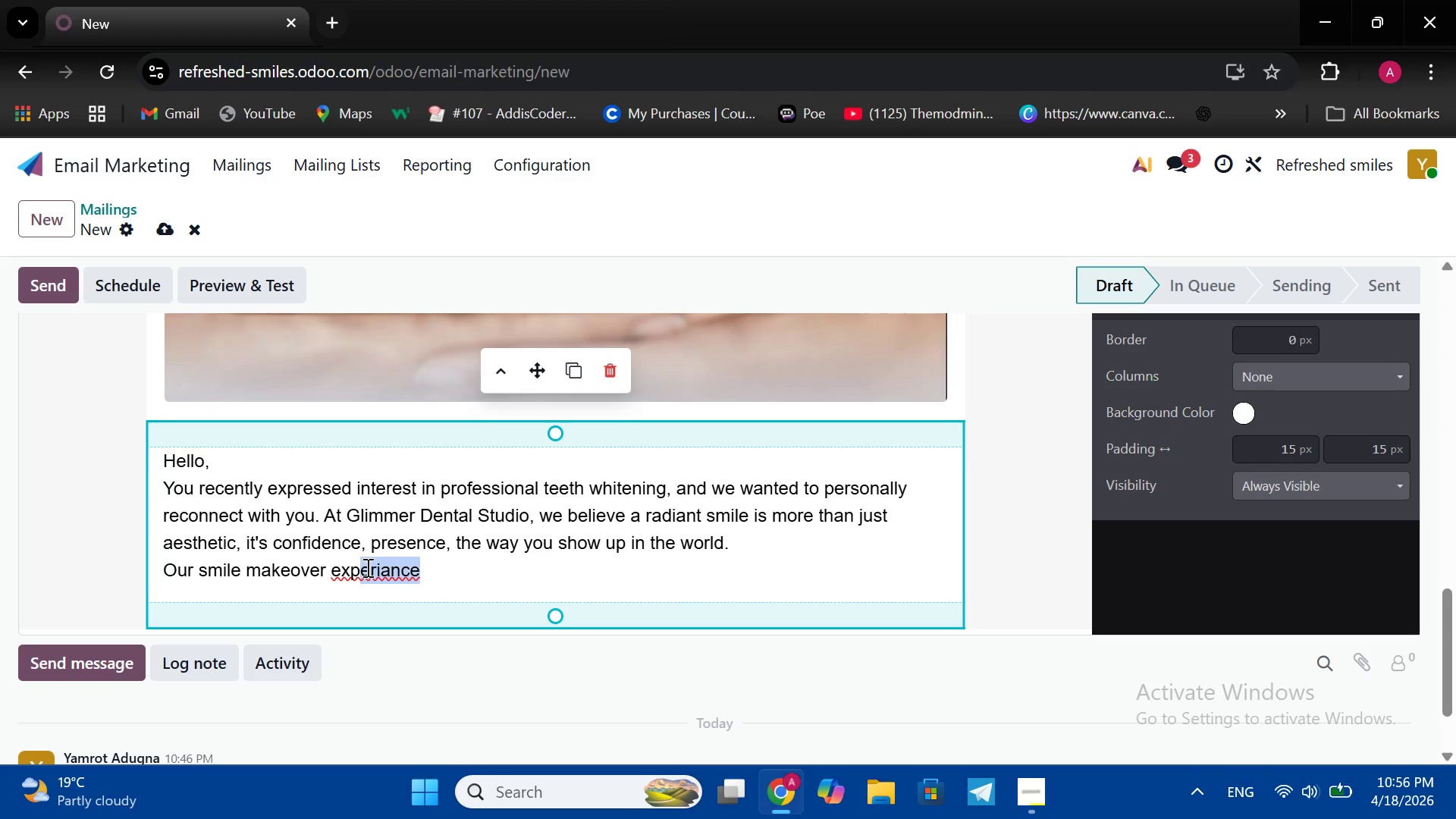 
left_click_drag(start_coordinate=[422, 570], to_coordinate=[334, 566])
 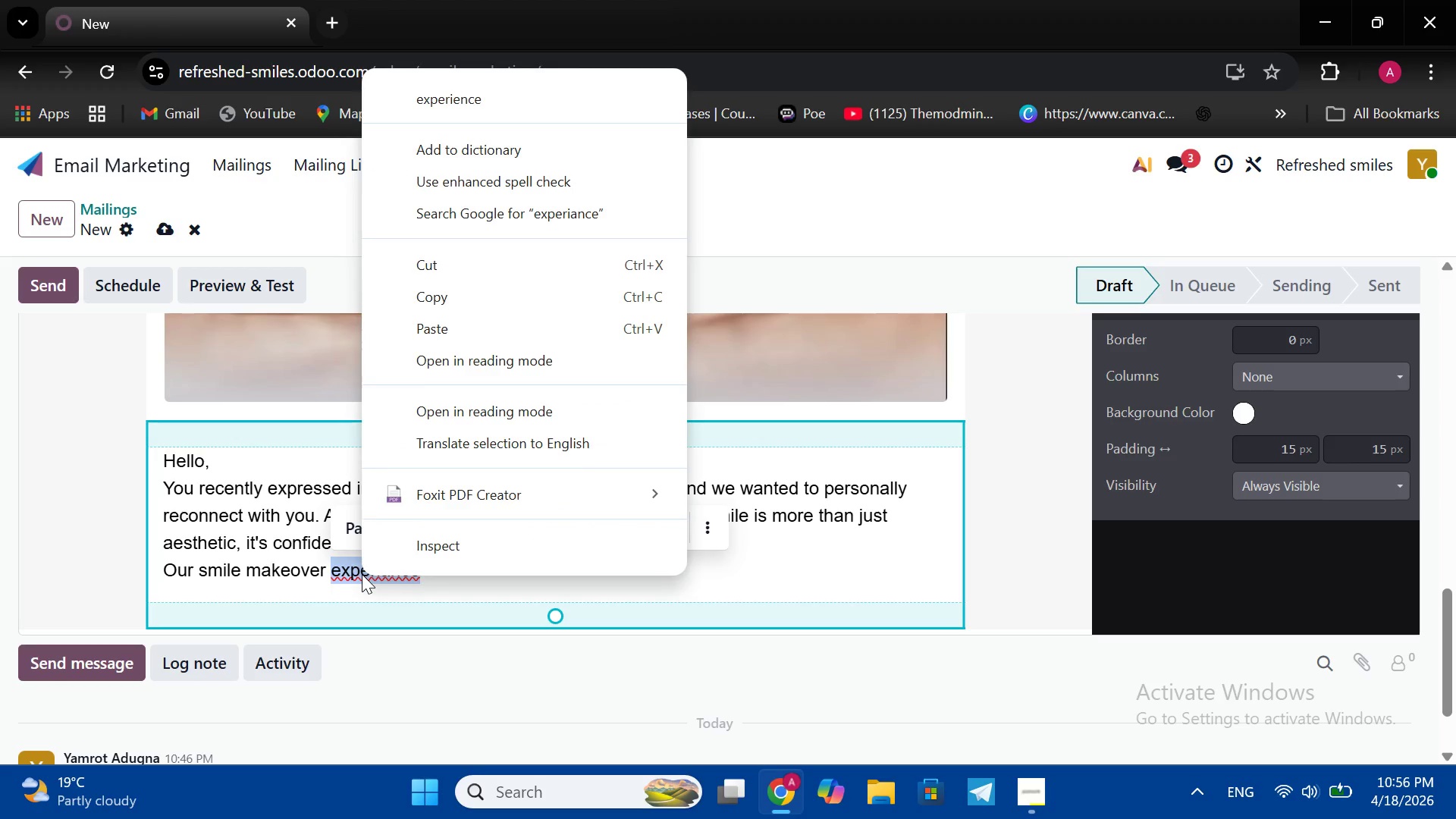 
right_click([362, 574])
 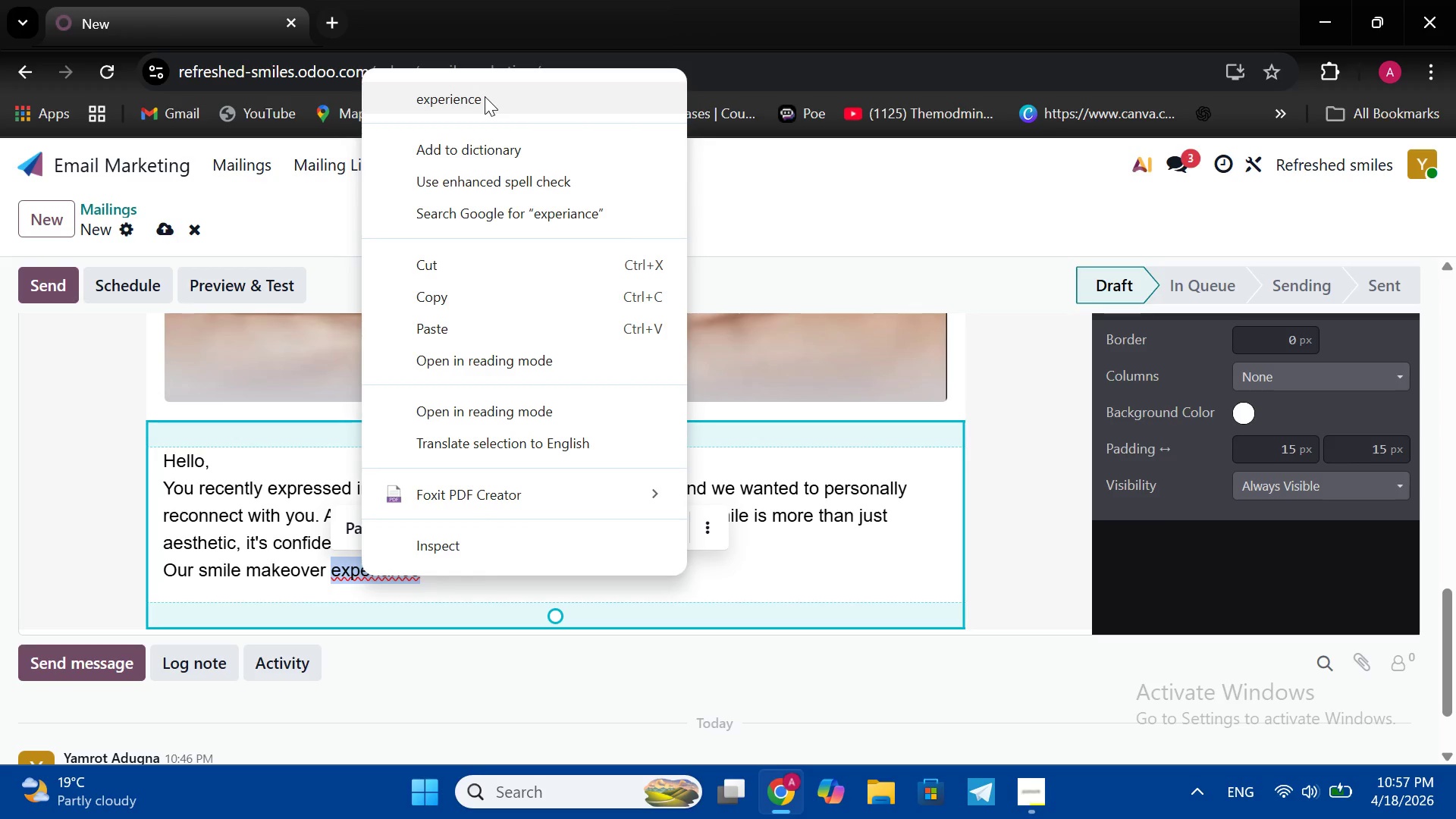 
left_click([485, 96])
 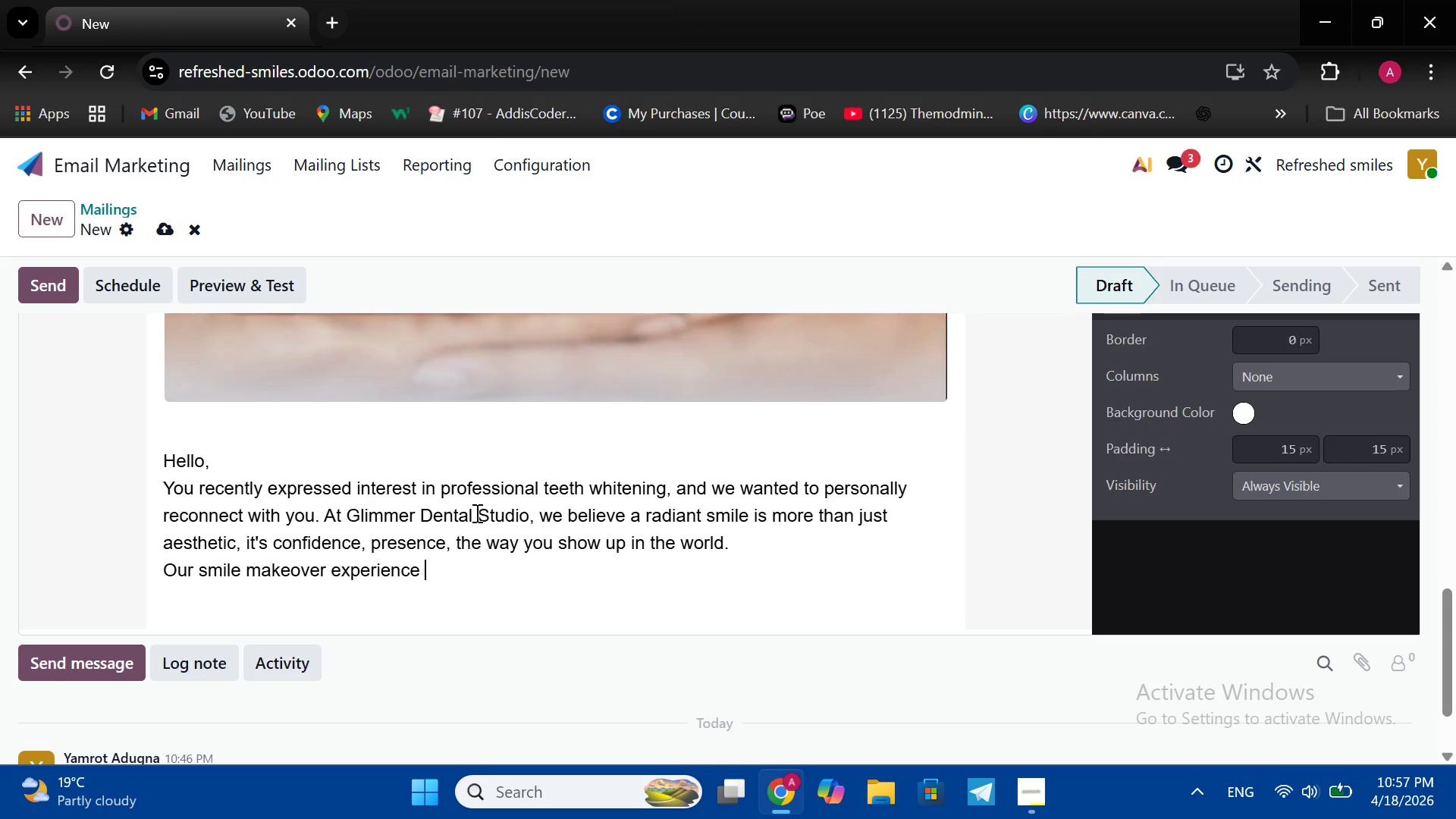 
type( goes beyond standard whitening )
 